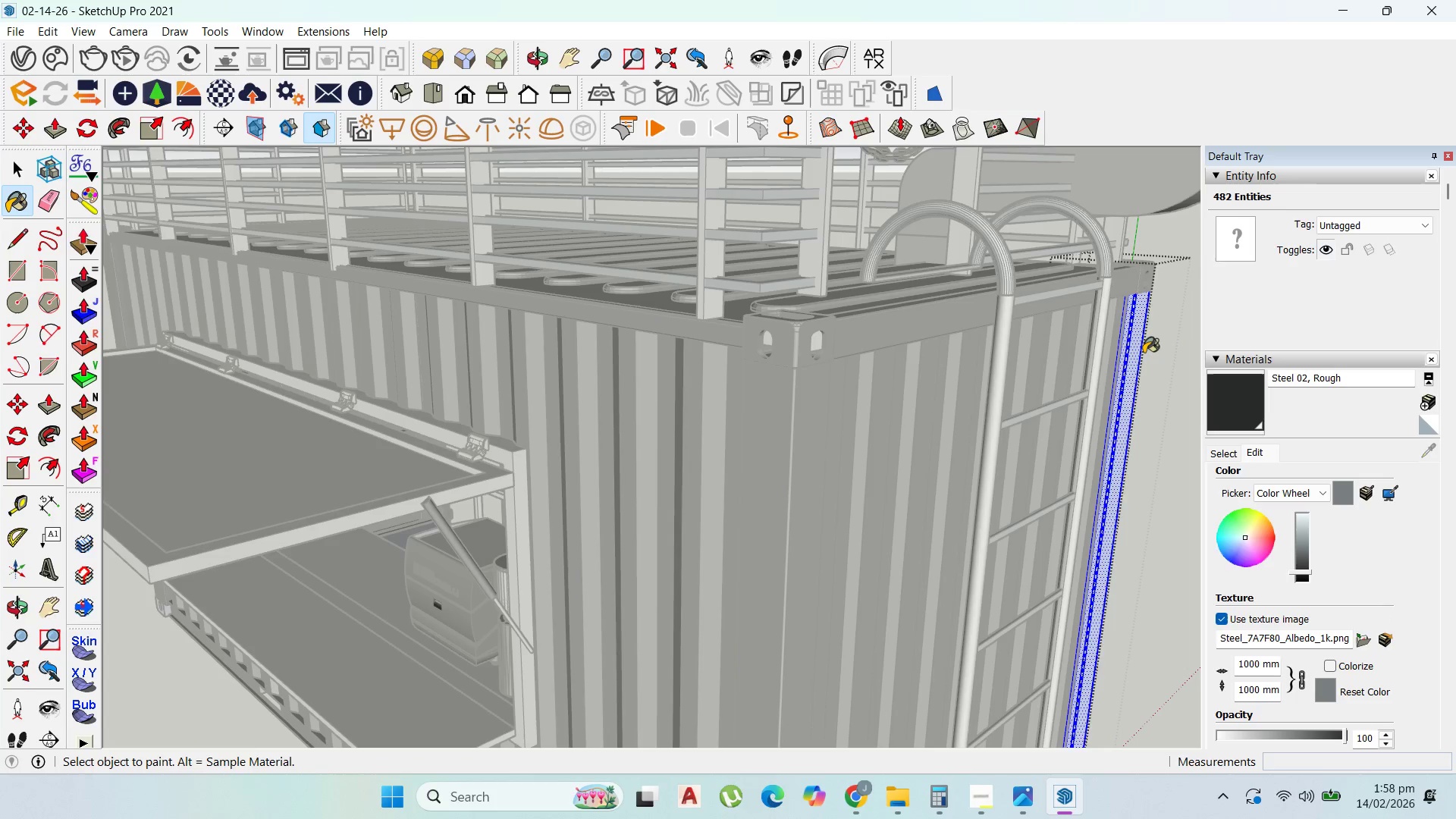 
left_click([1136, 346])
 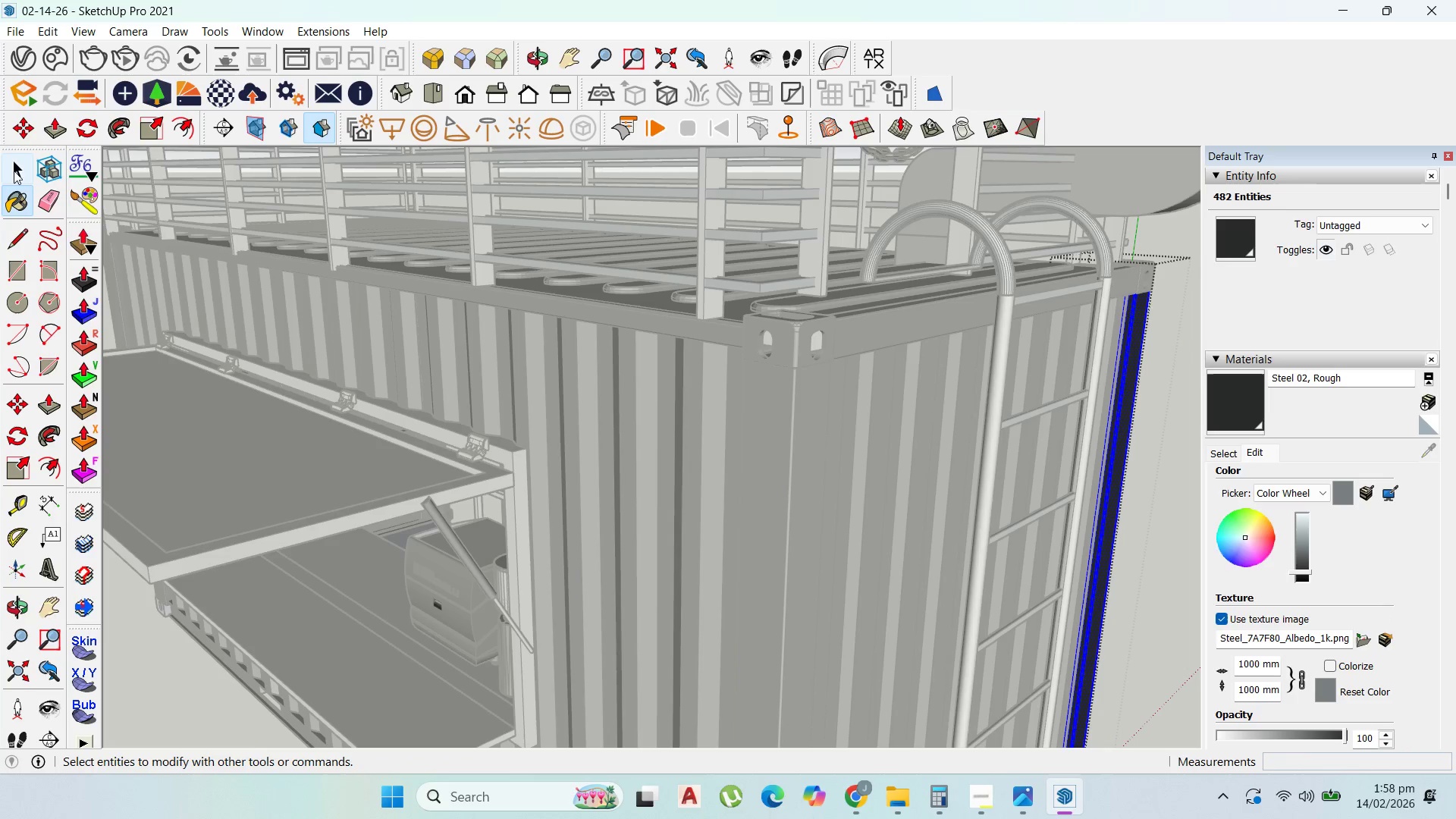 
key(Escape)
 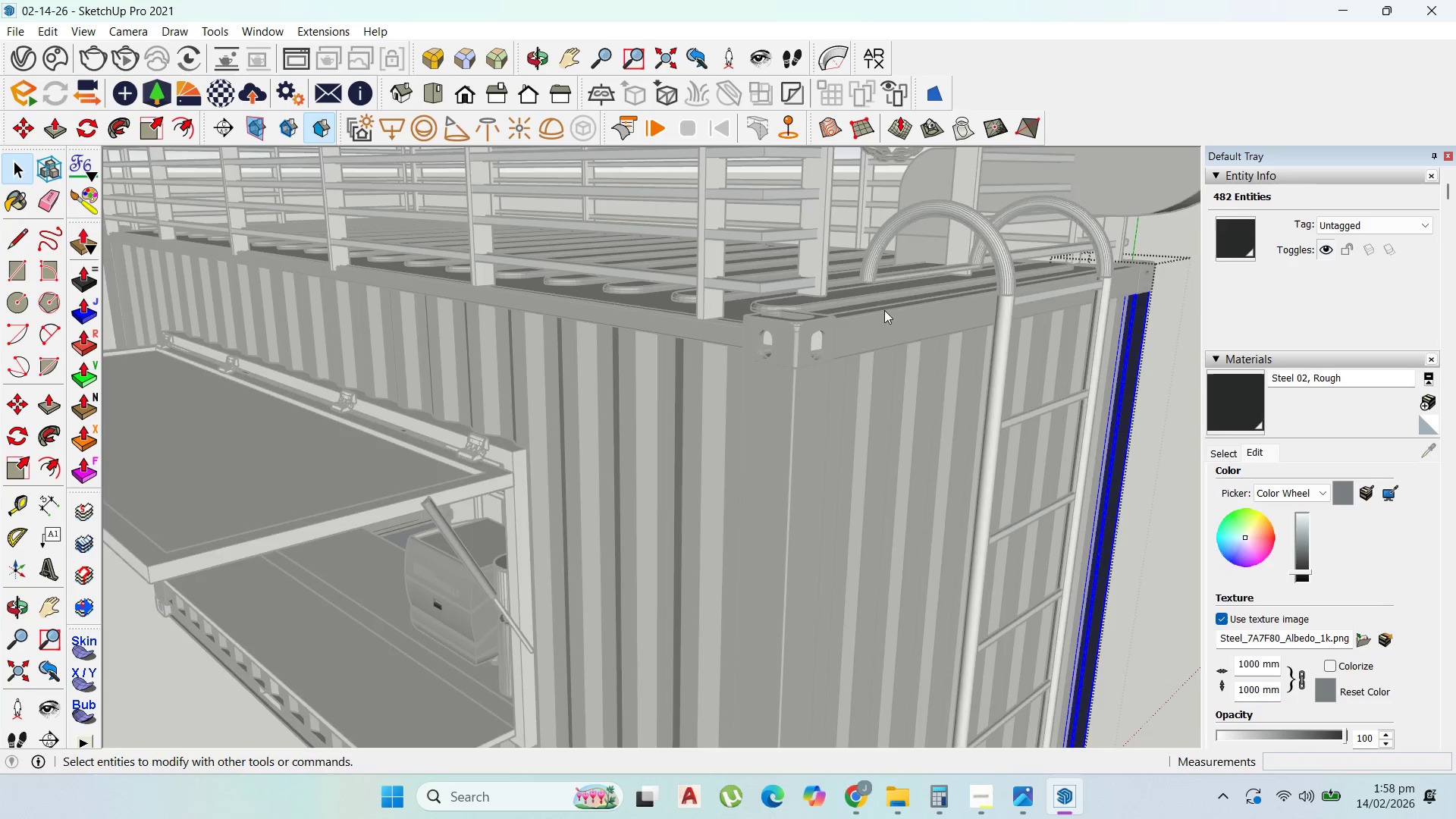 
key(Escape)
 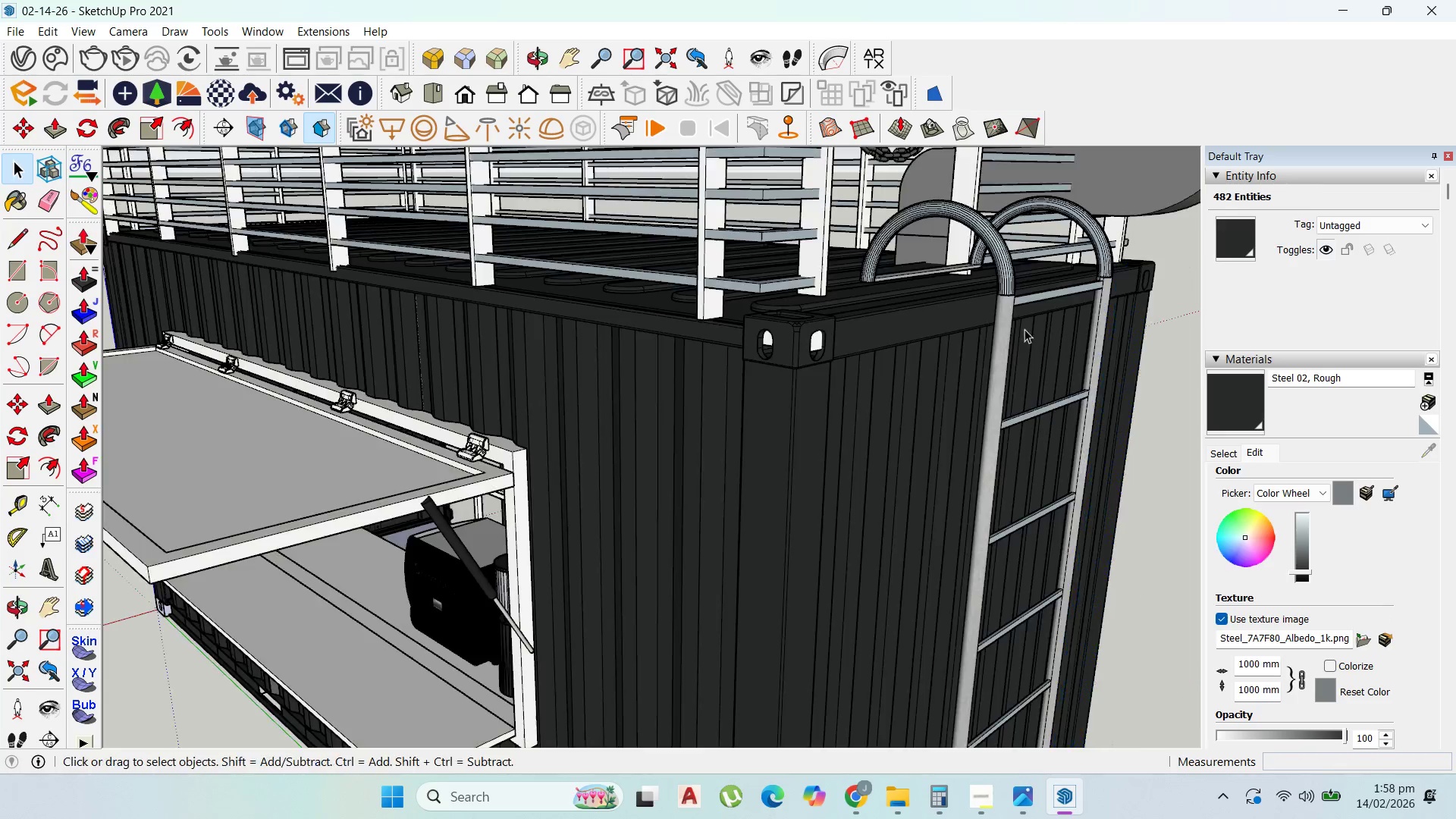 
key(Escape)
 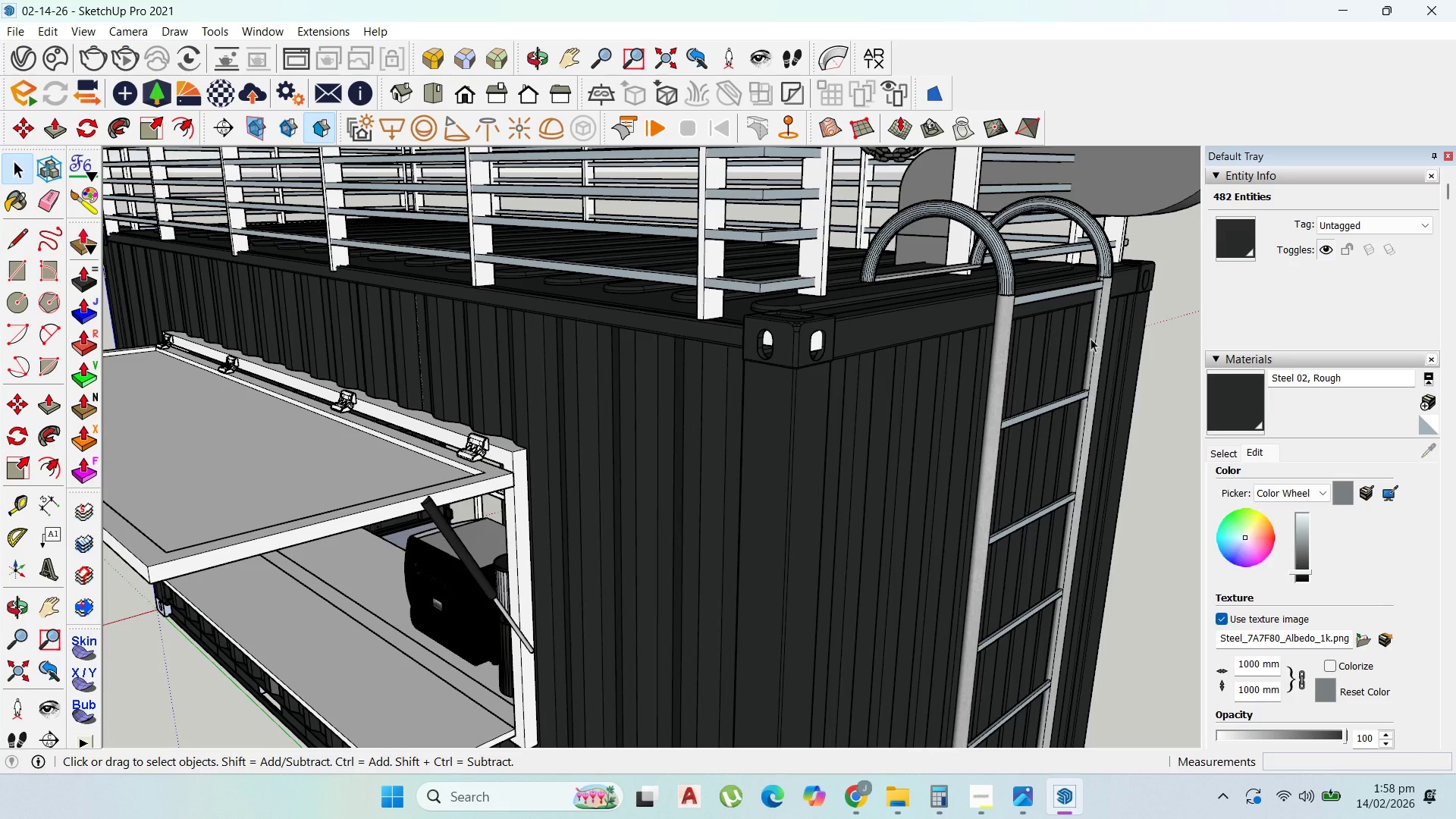 
key(Escape)
 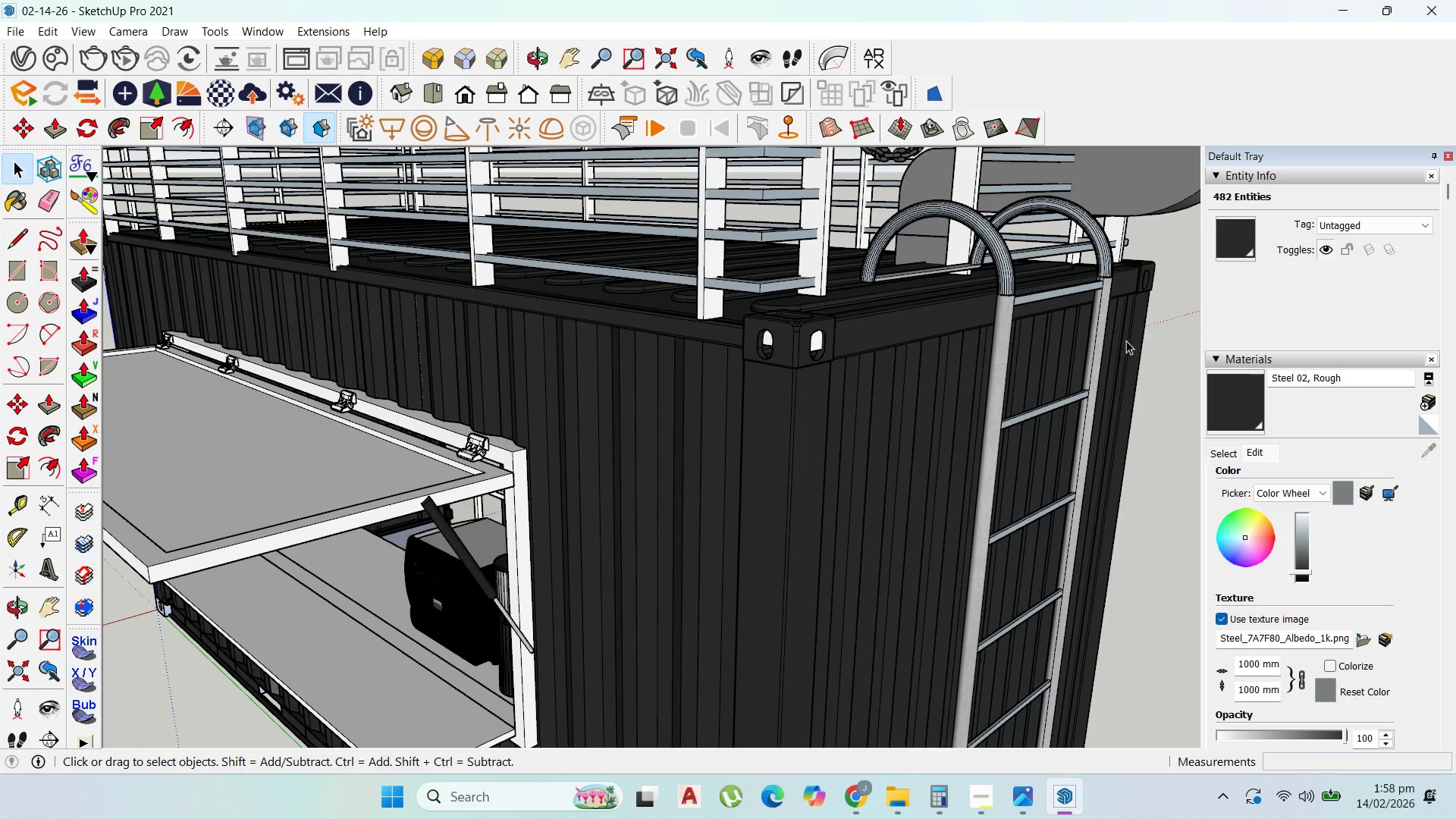 
key(Escape)
 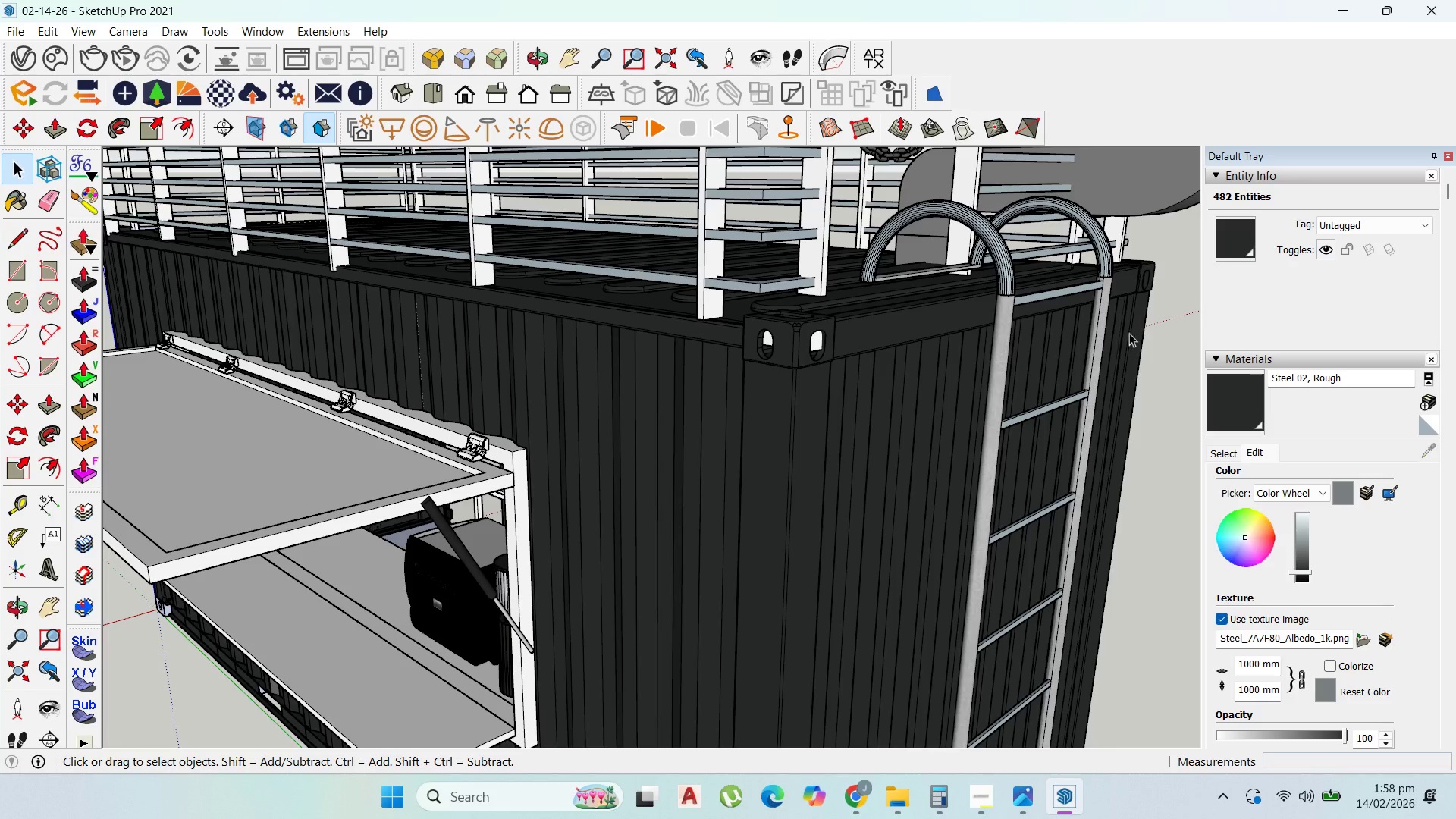 
scroll: coordinate [977, 522], scroll_direction: down, amount: 20.0
 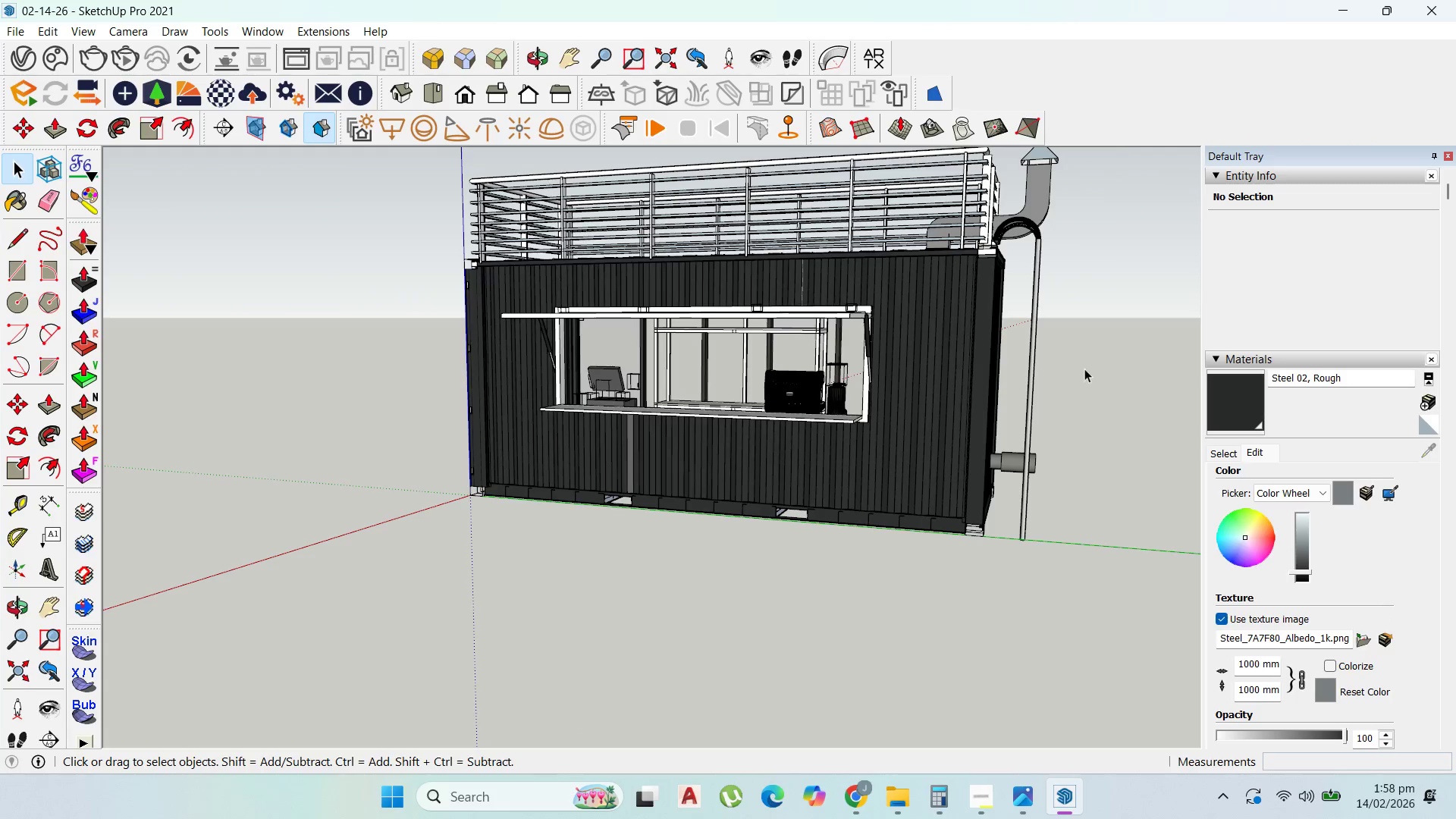 
scroll: coordinate [1084, 368], scroll_direction: up, amount: 1.0
 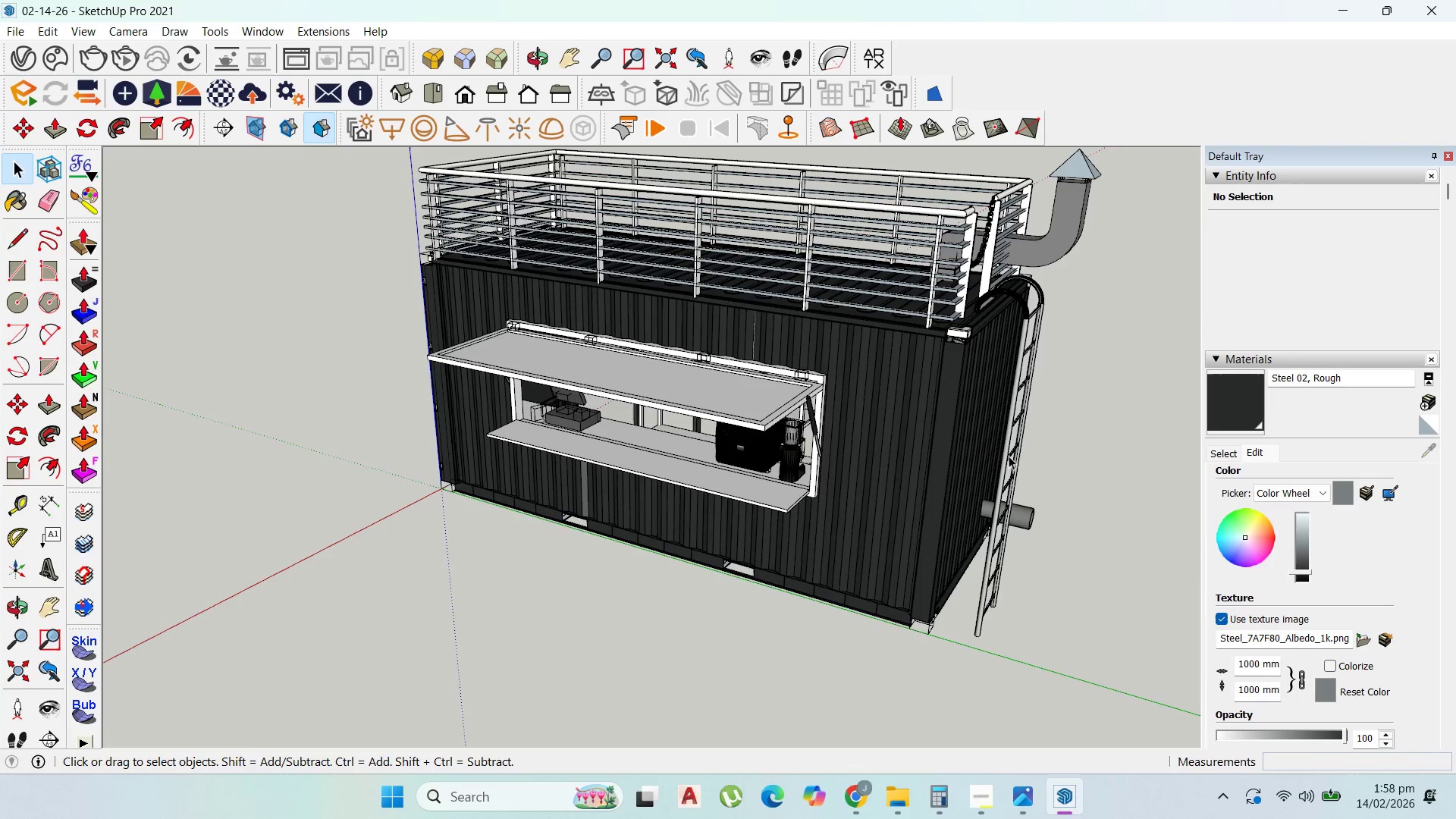 
scroll: coordinate [1022, 412], scroll_direction: down, amount: 2.0
 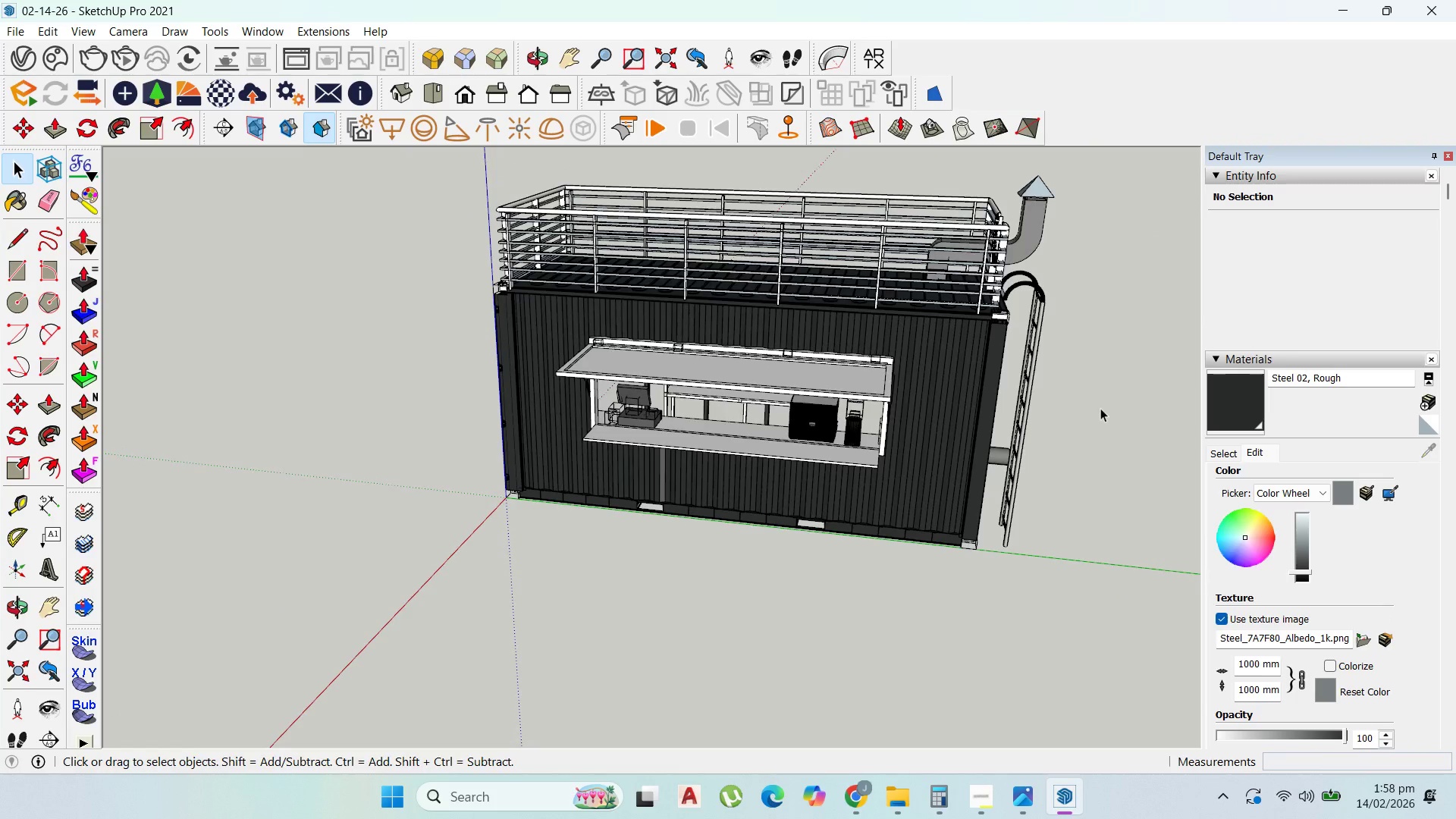 
scroll: coordinate [1031, 323], scroll_direction: up, amount: 4.0
 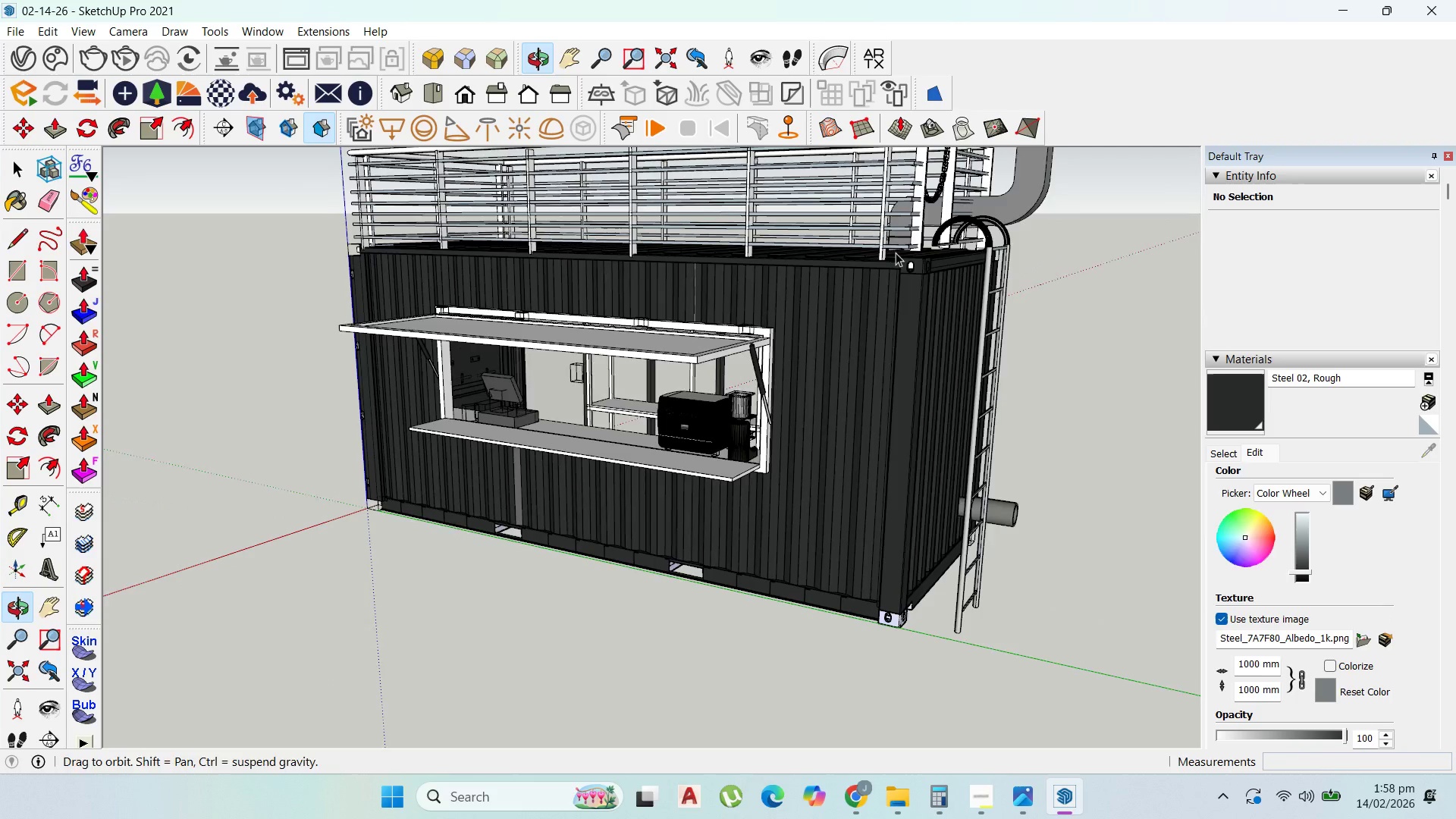 
left_click([881, 601])
 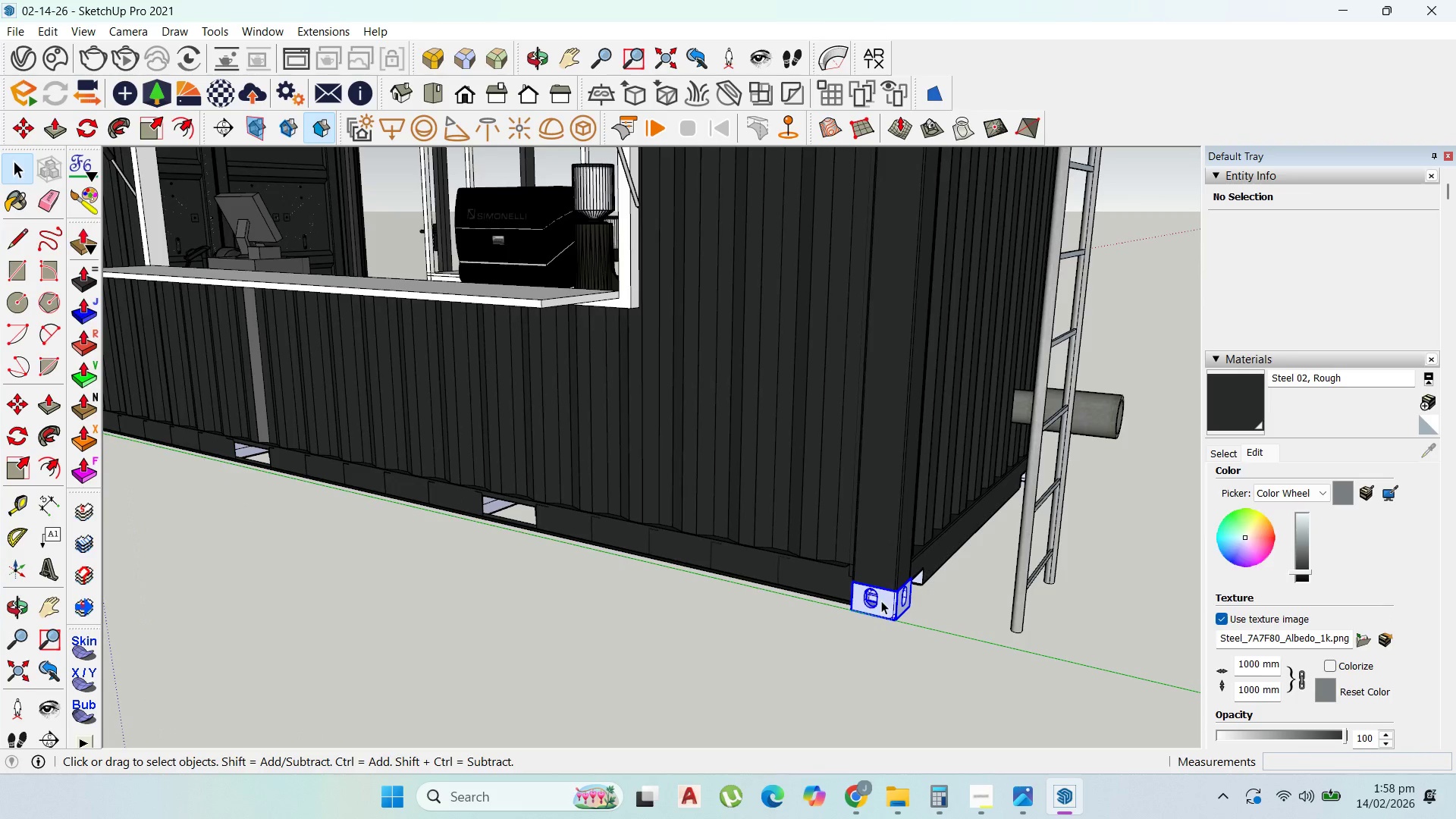 
scroll: coordinate [880, 600], scroll_direction: up, amount: 15.0
 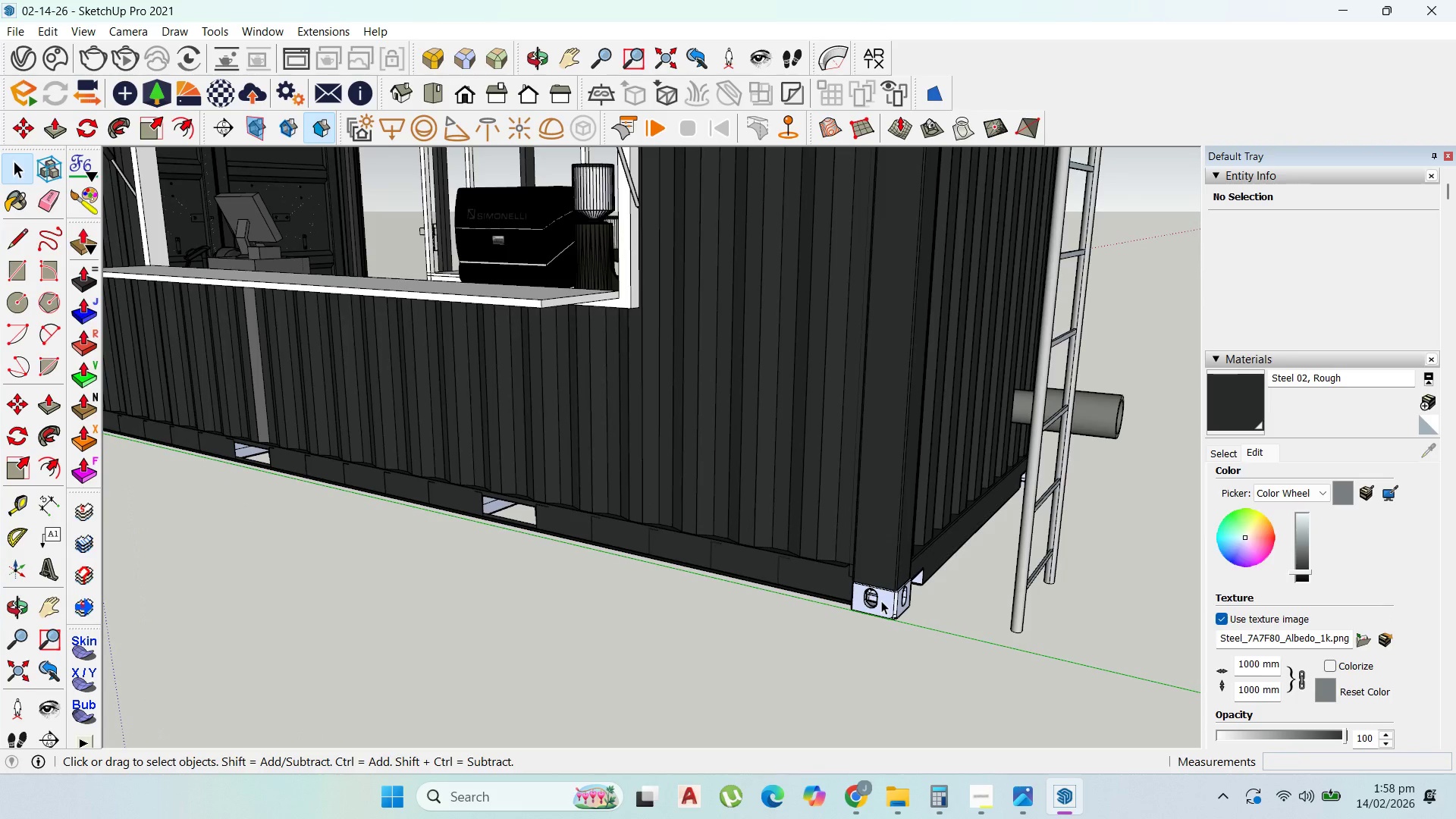 
double_click([881, 601])
 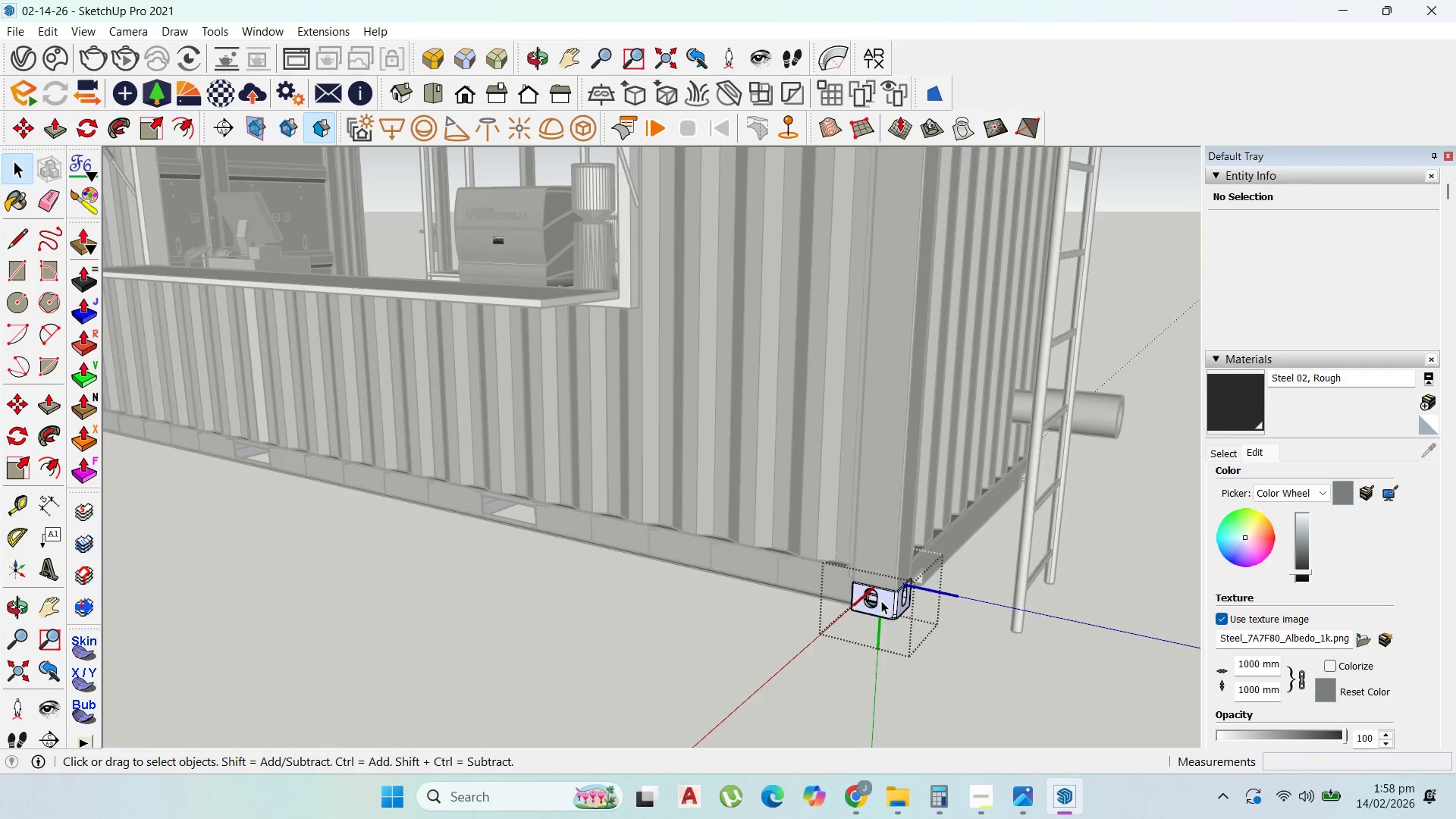 
triple_click([881, 601])
 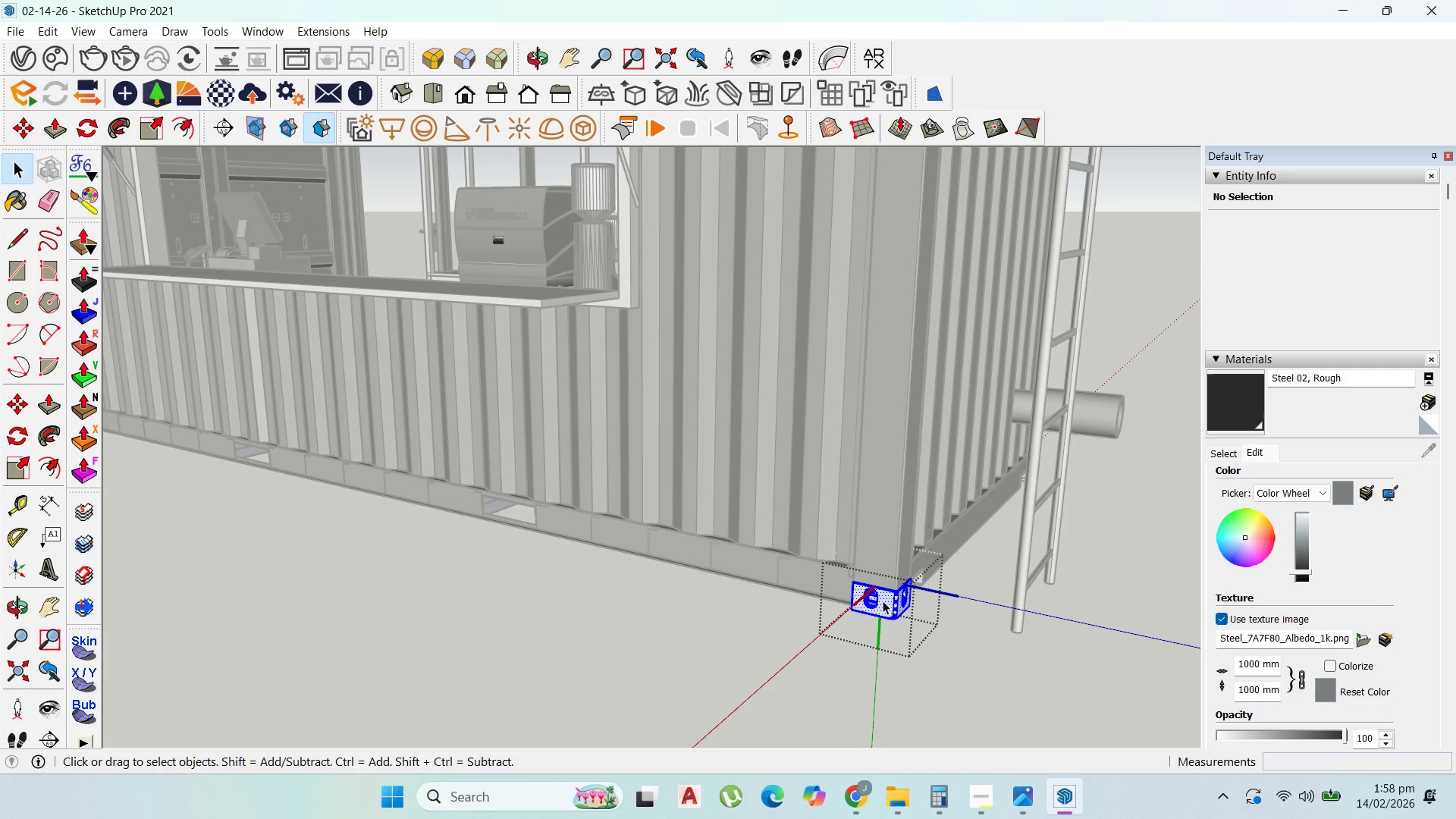 
triple_click([883, 601])
 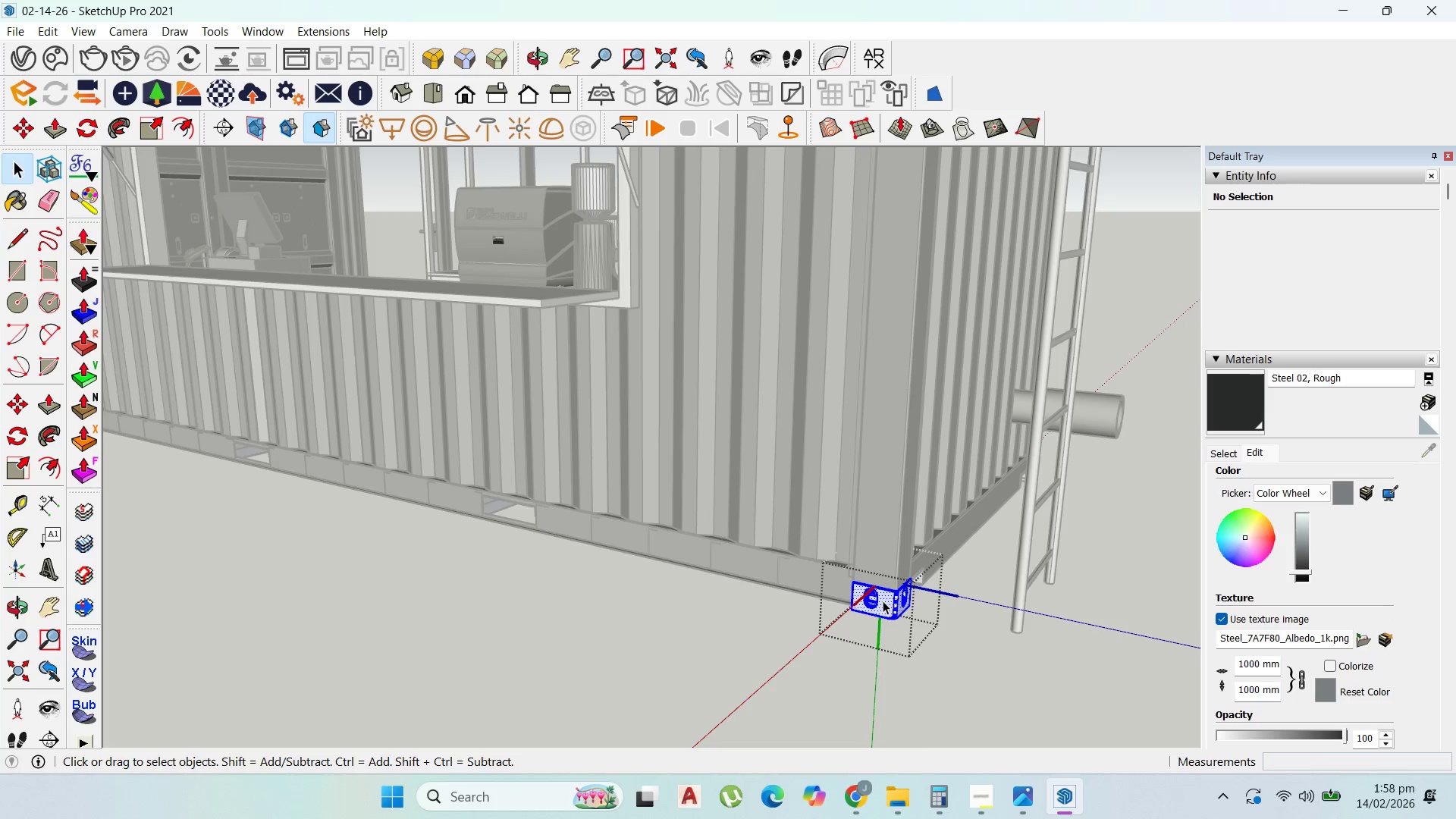 
triple_click([883, 601])
 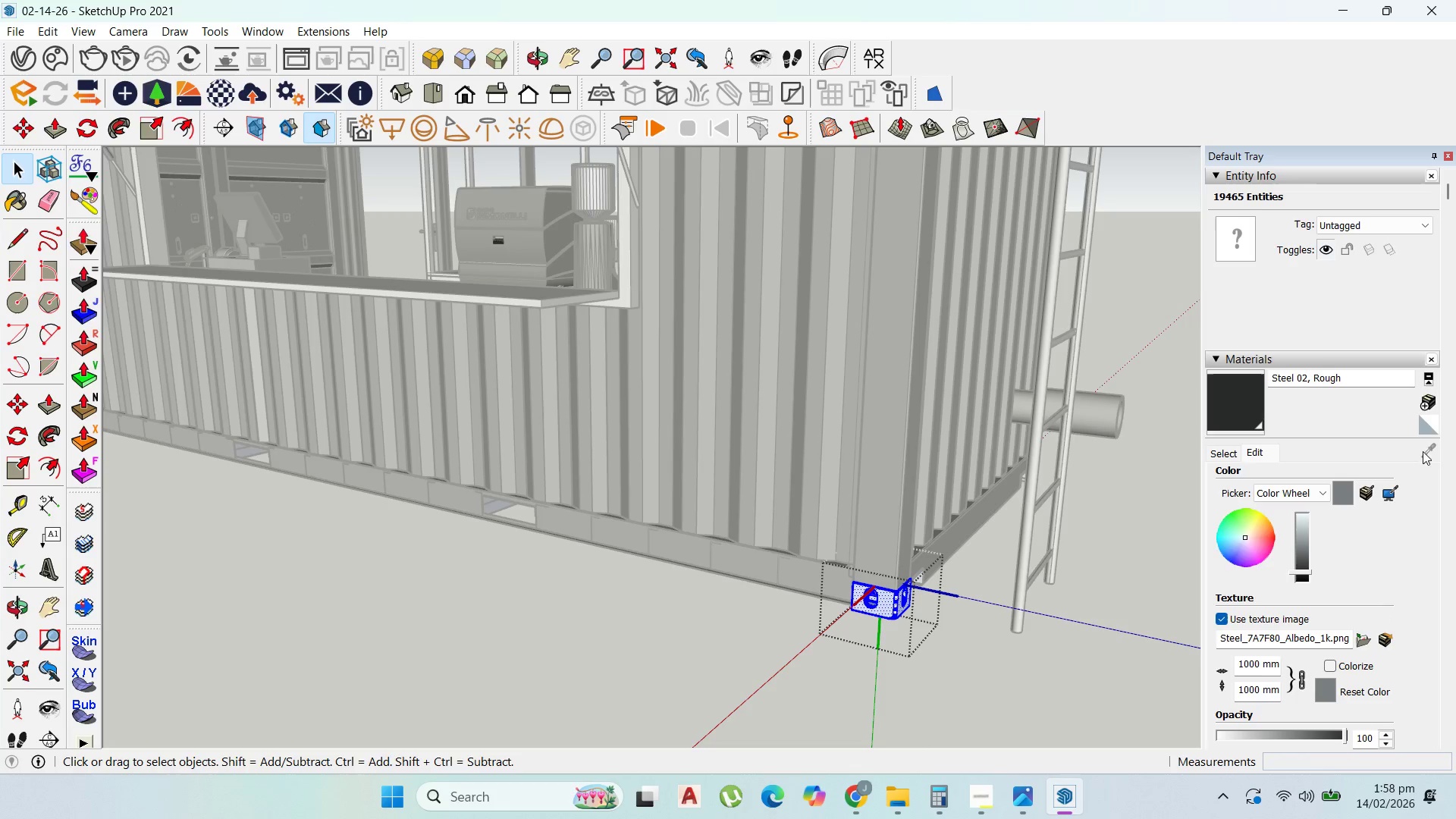 
left_click([1216, 453])
 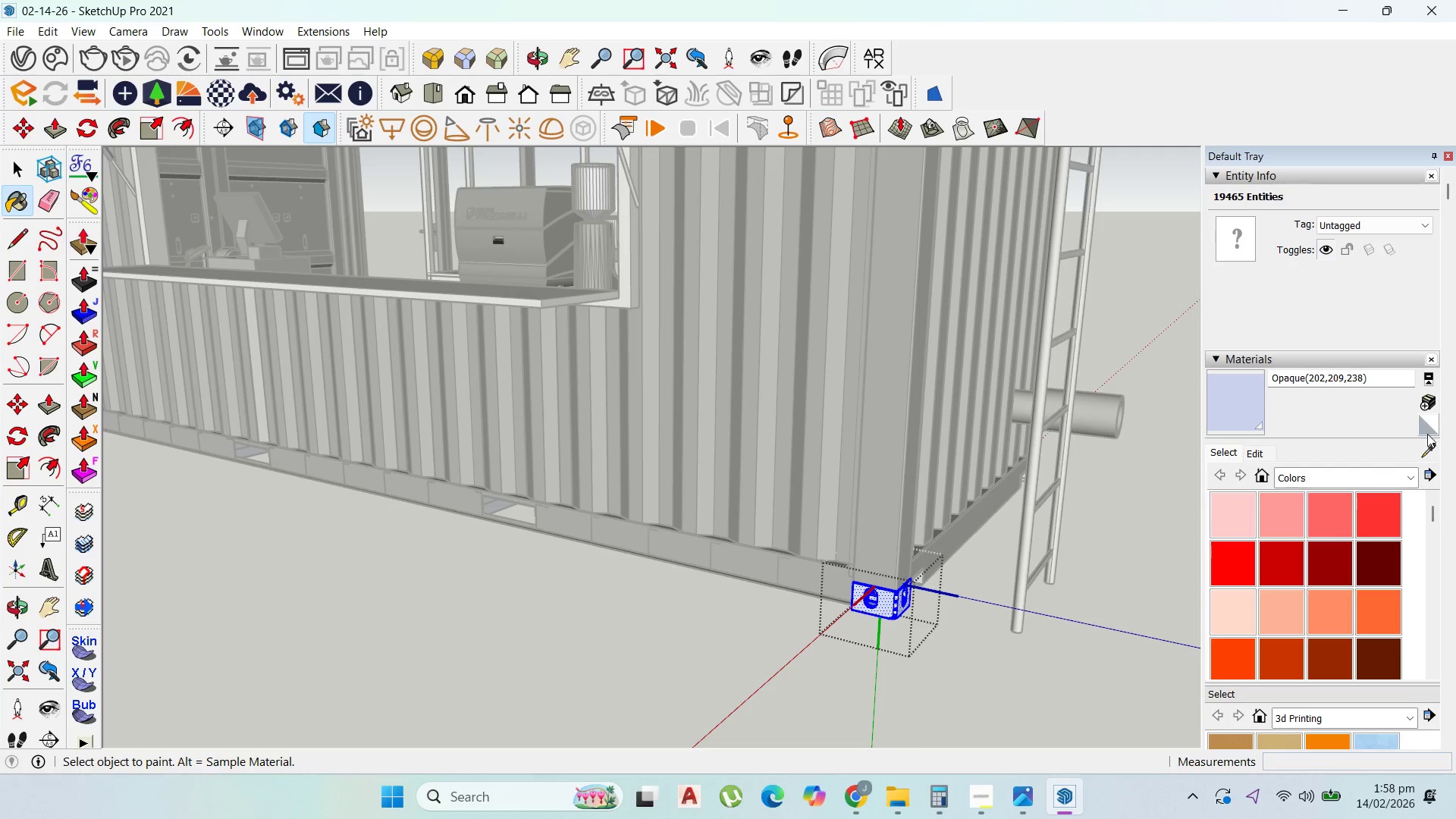 
left_click([894, 438])
 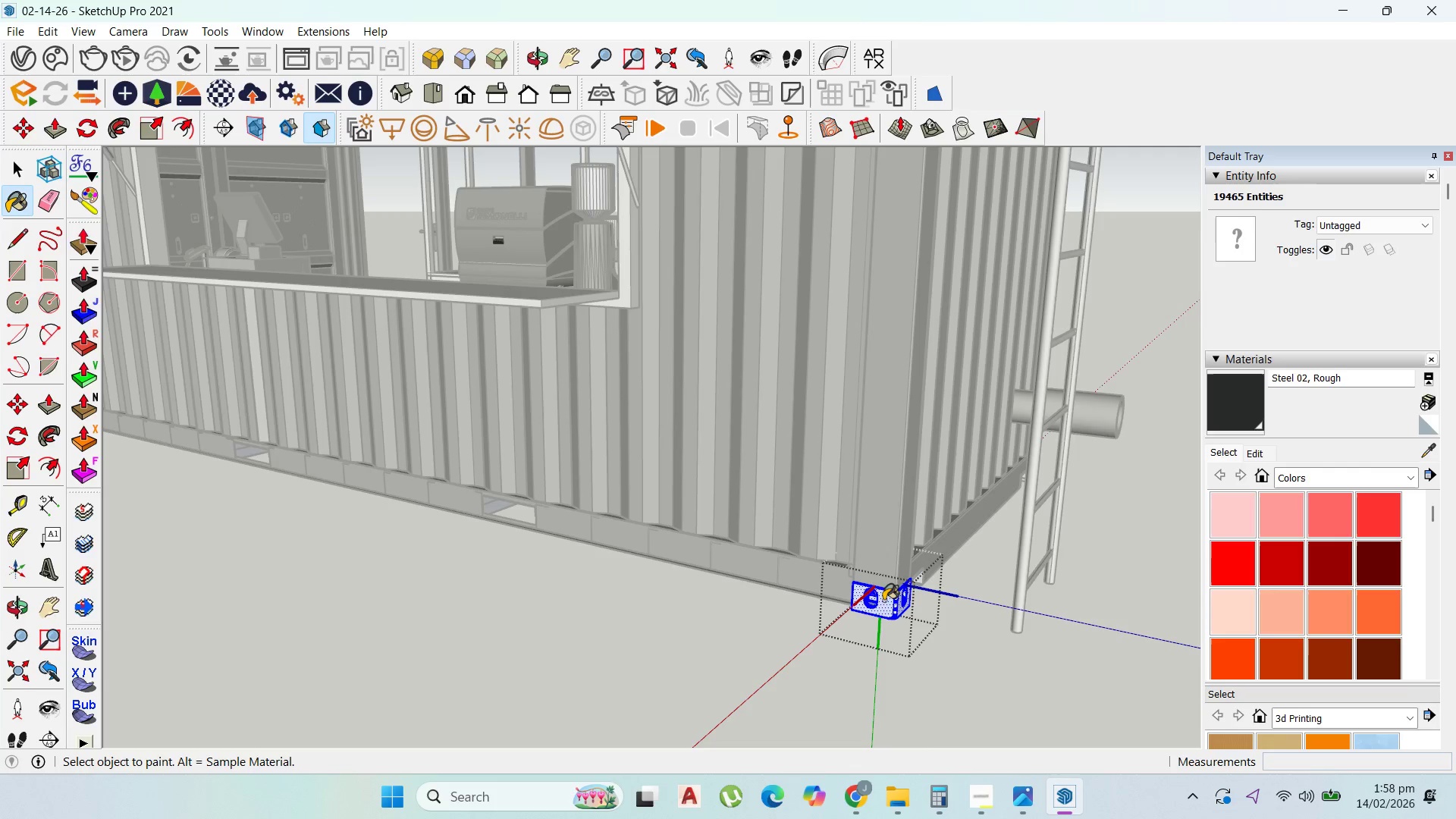 
left_click([883, 601])
 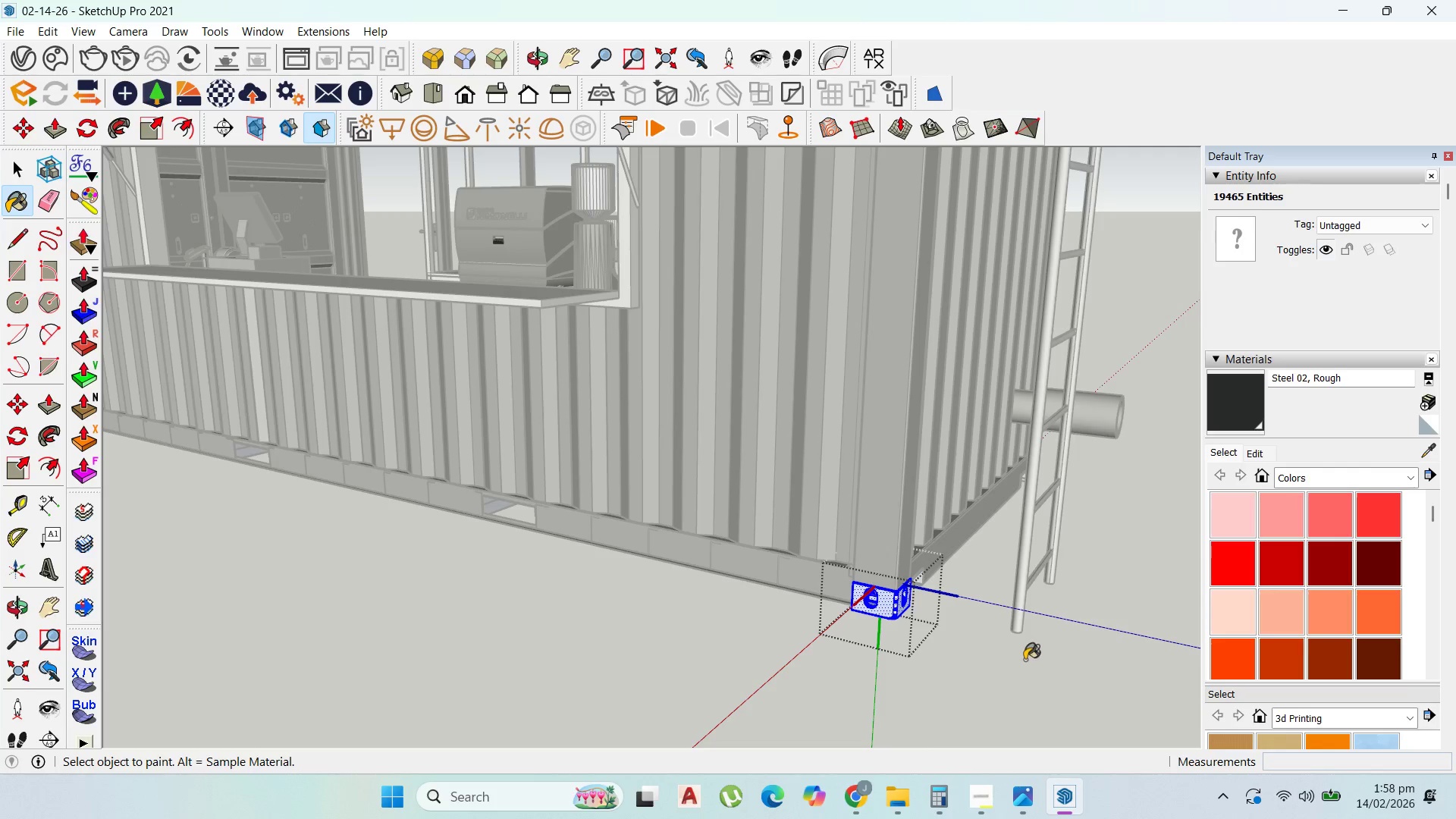 
double_click([894, 597])
 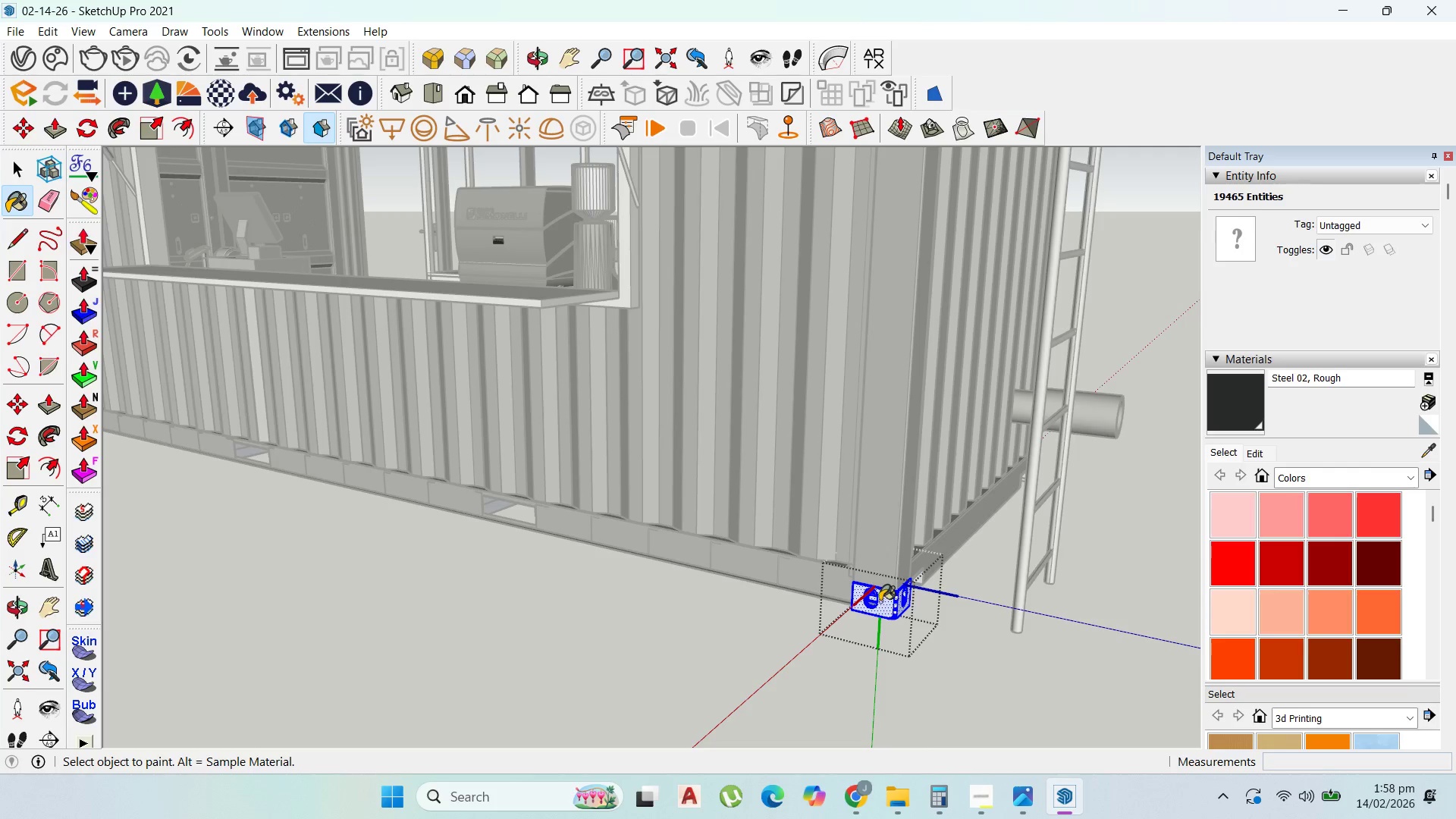 
triple_click([880, 601])
 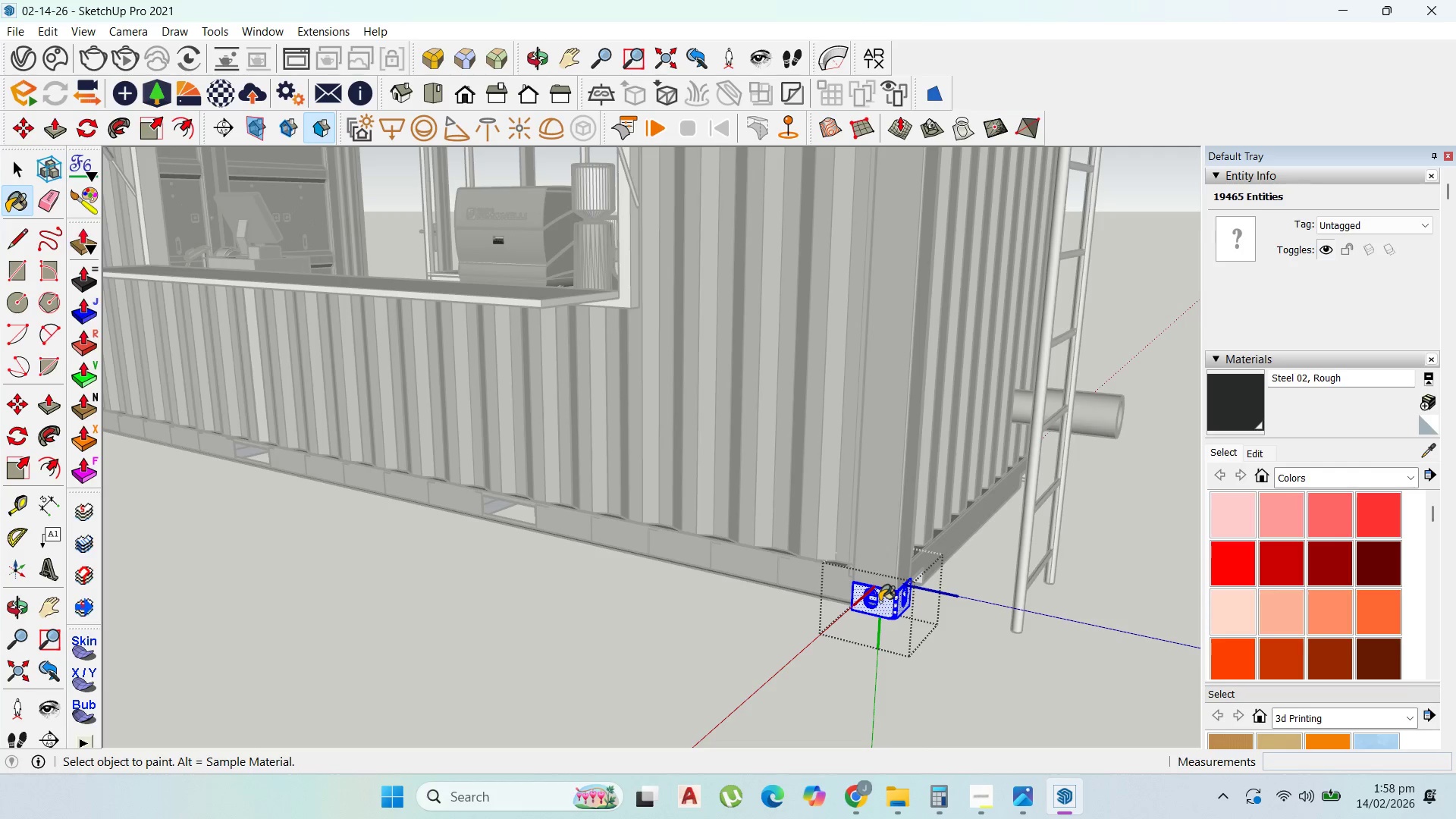 
triple_click([880, 601])
 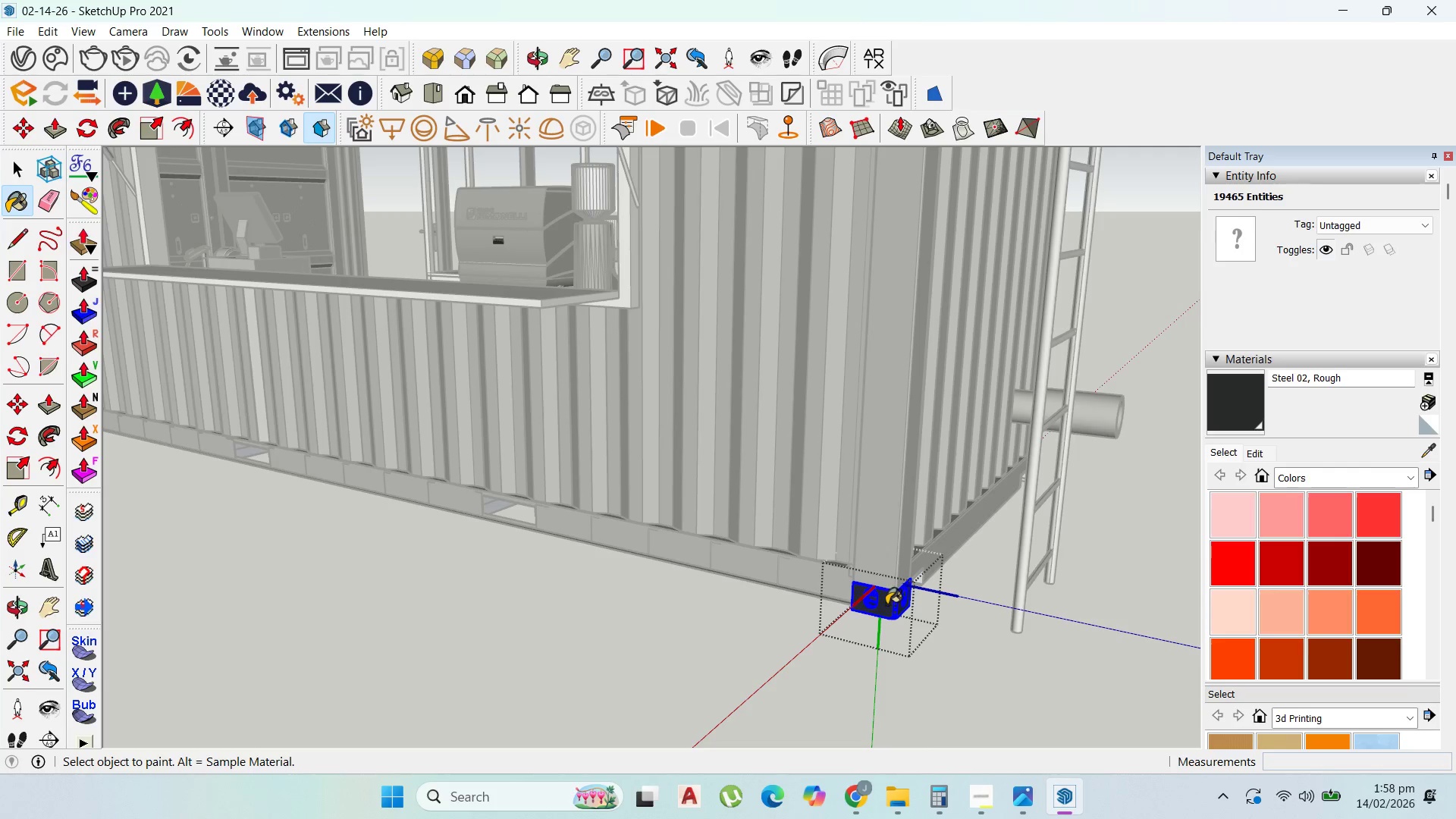 
left_click_drag(start_coordinate=[886, 607], to_coordinate=[886, 603])
 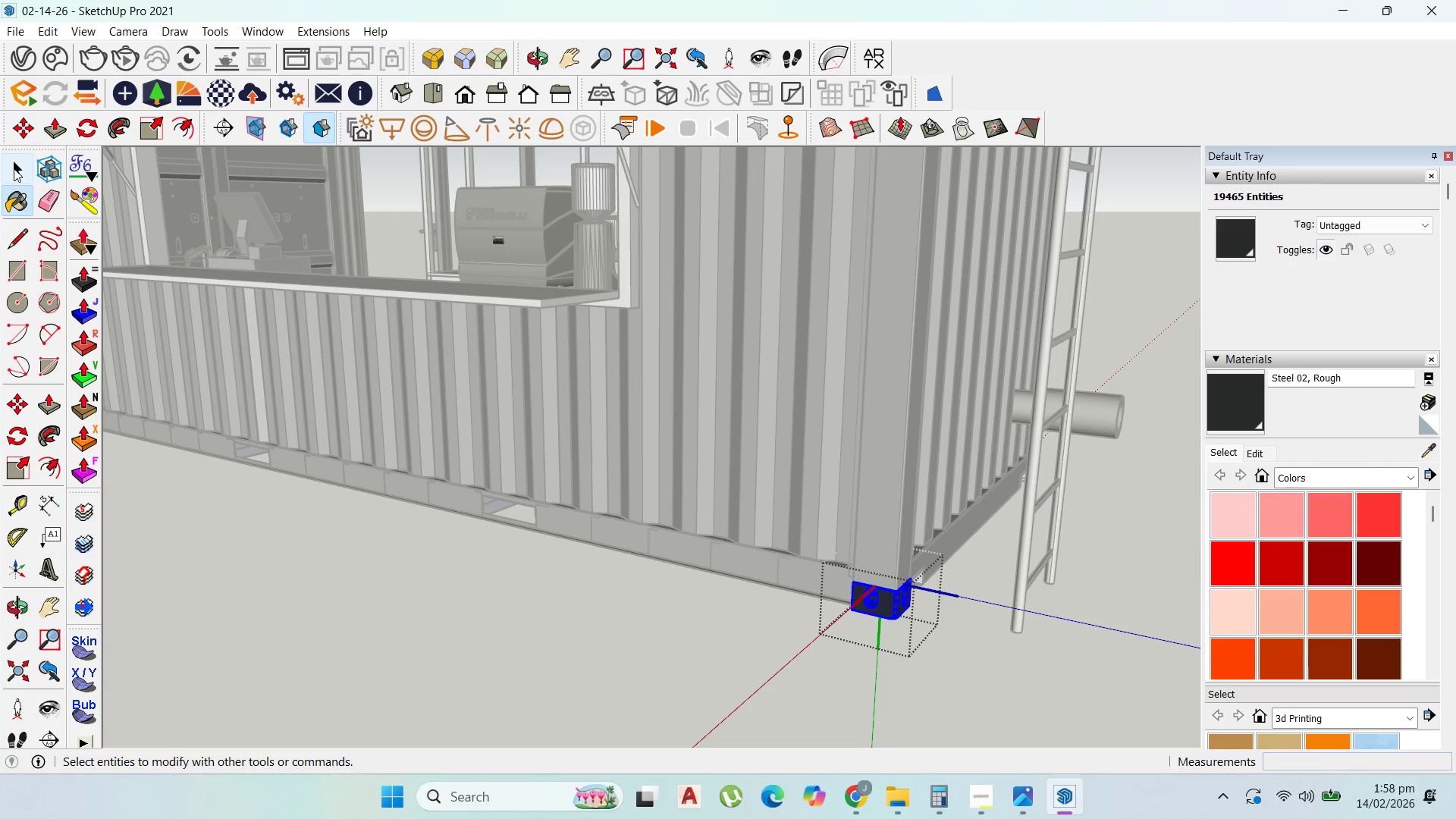 
key(Escape)
 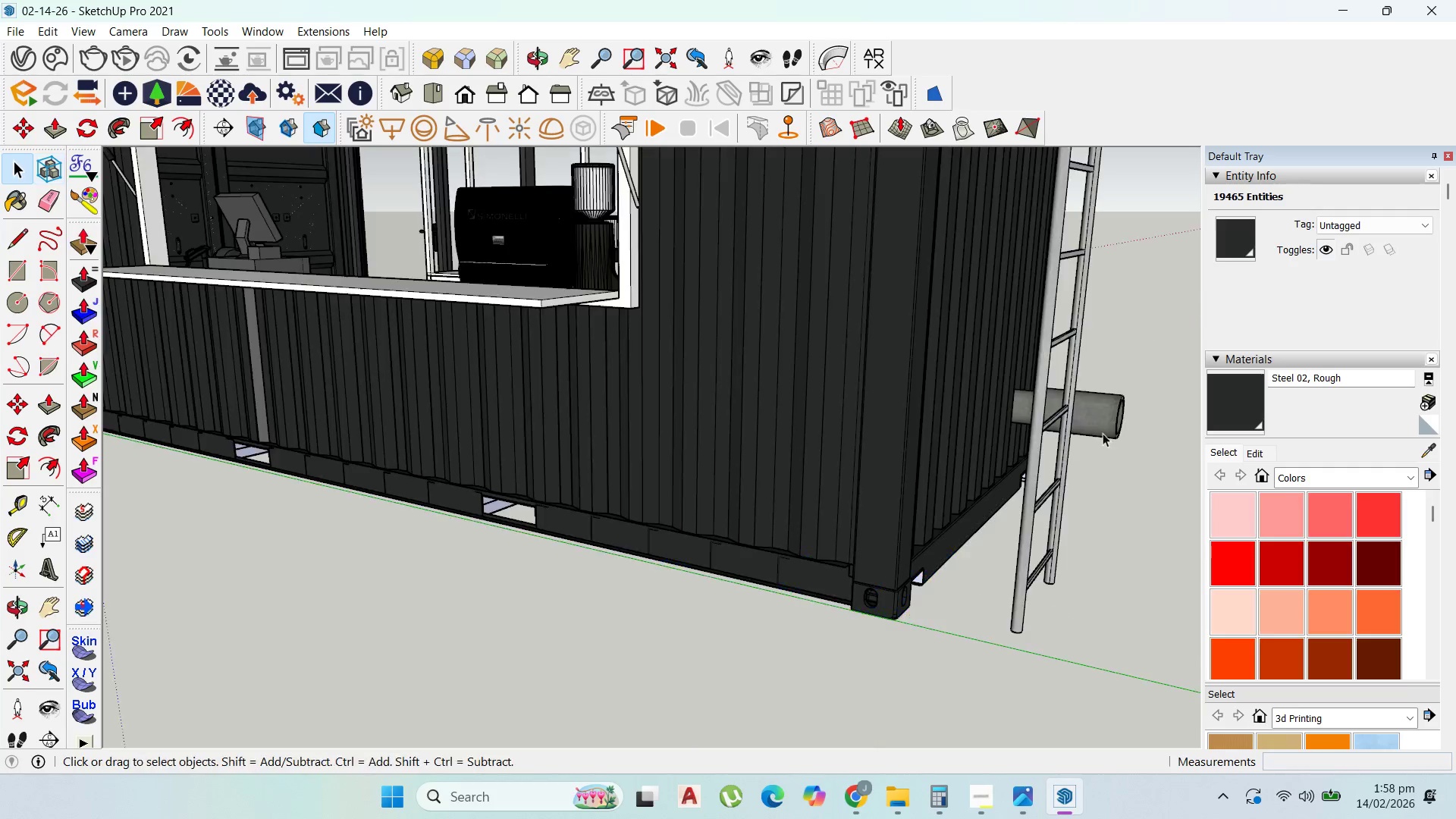 
key(Escape)
 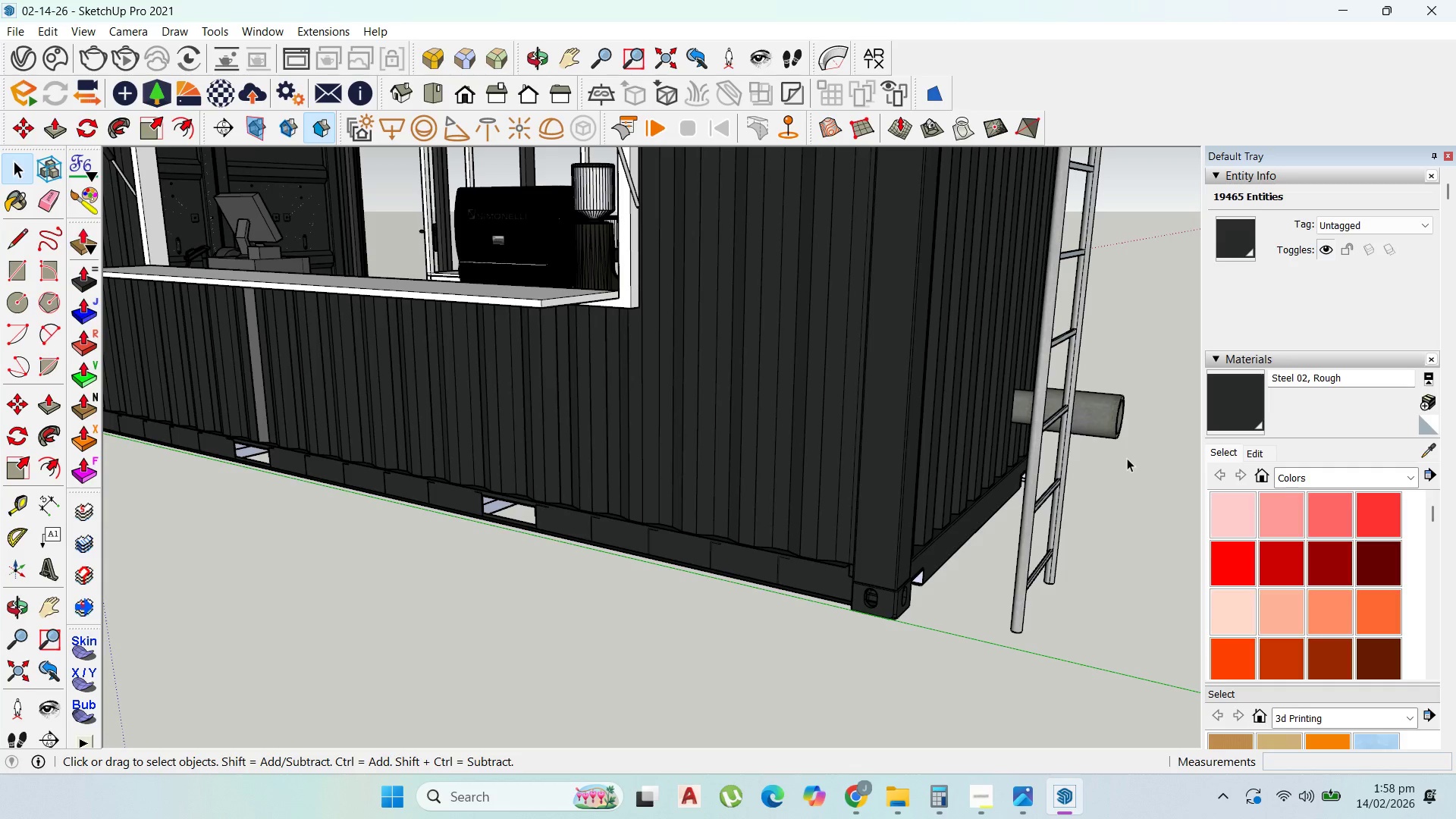 
key(Escape)
 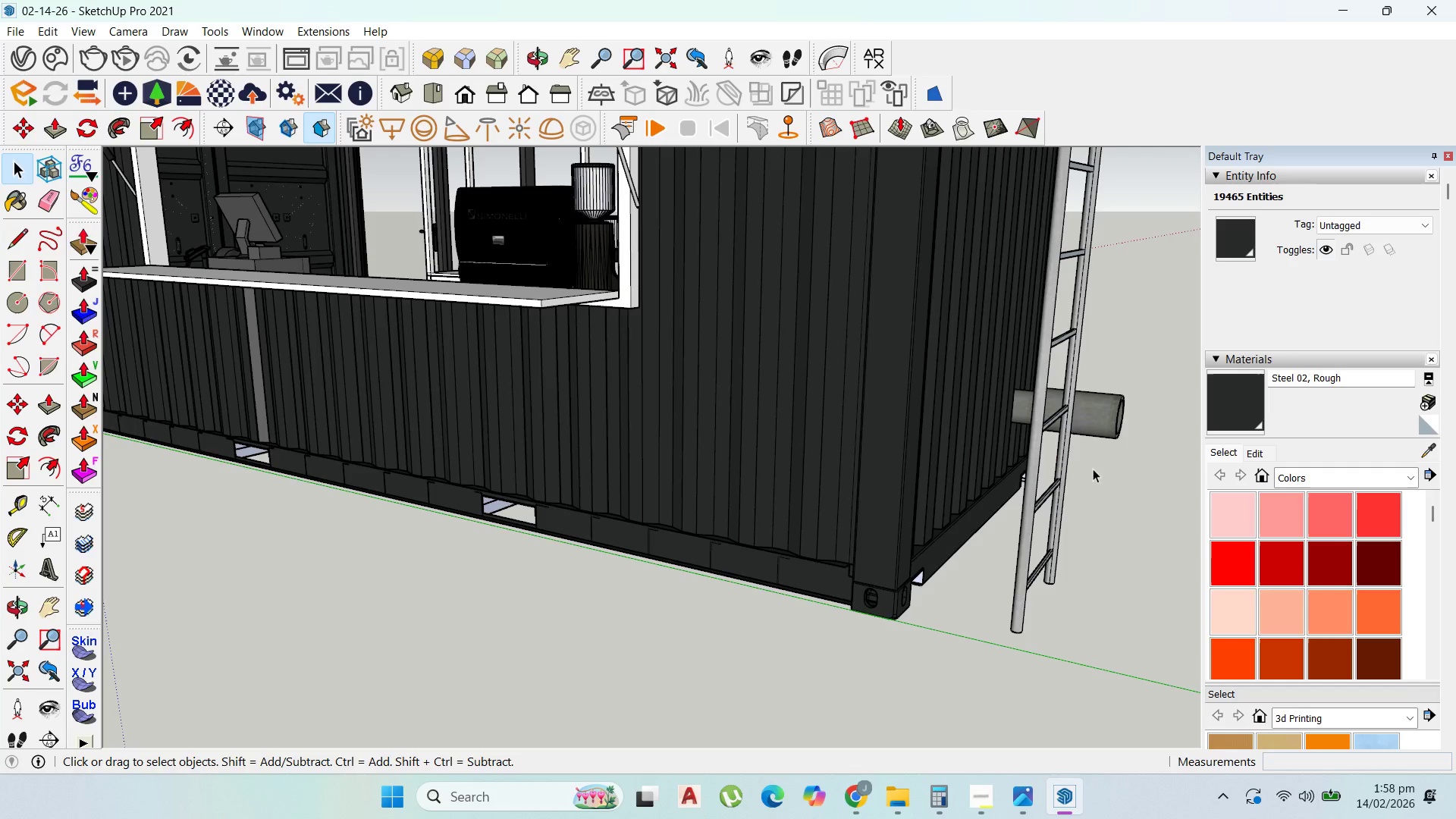 
key(Escape)
 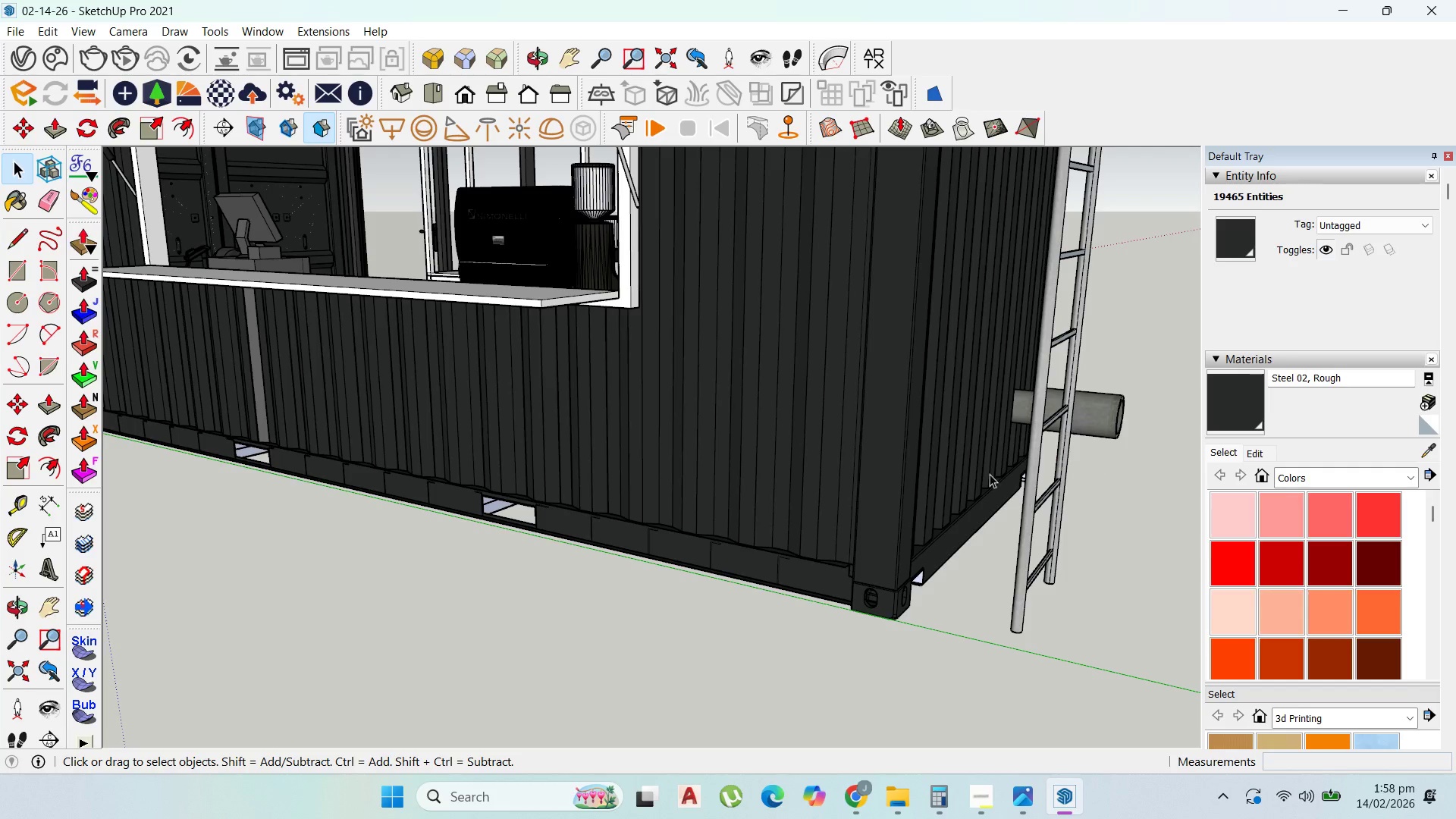 
key(Escape)
 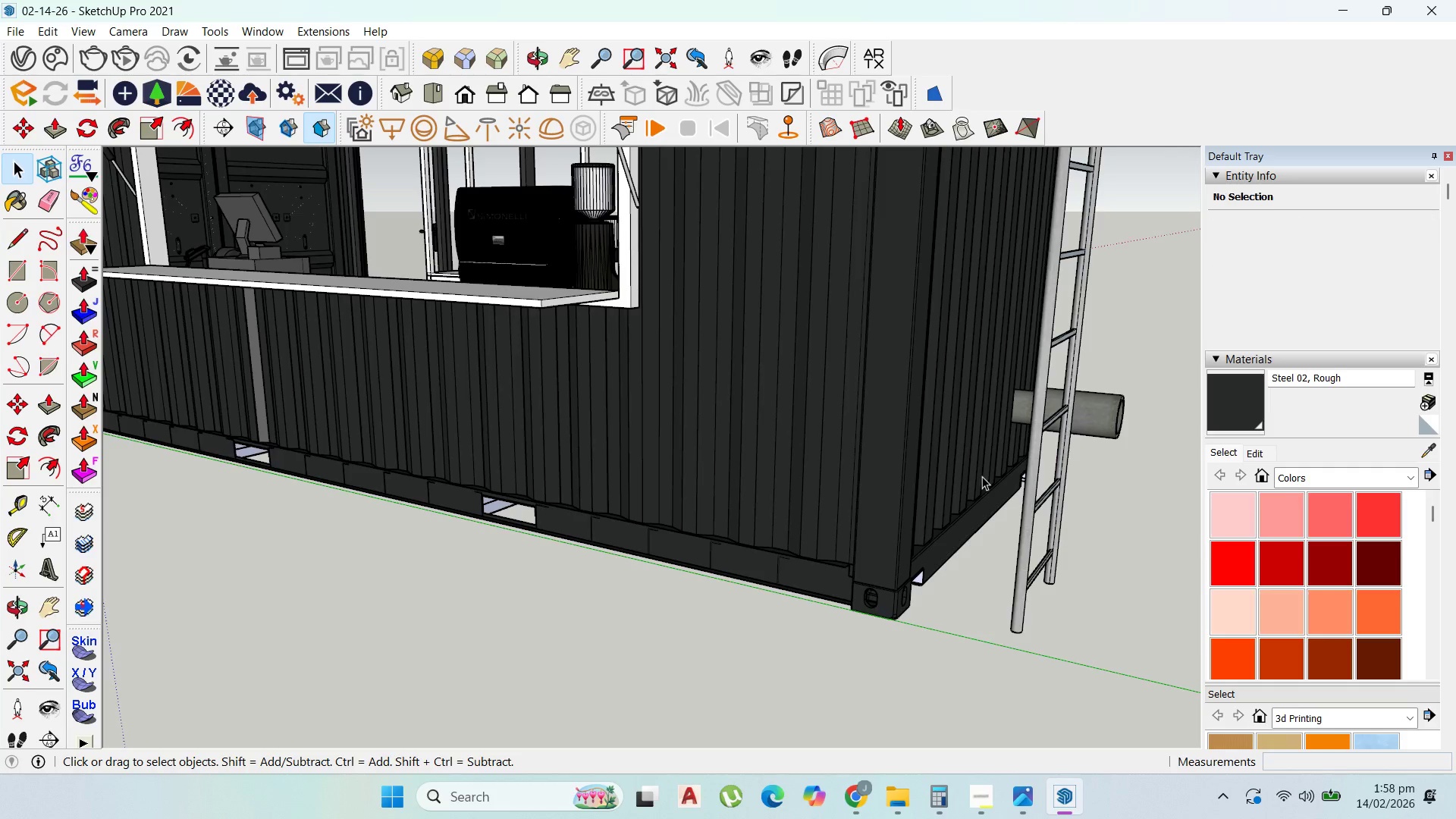 
scroll: coordinate [990, 476], scroll_direction: up, amount: 4.0
 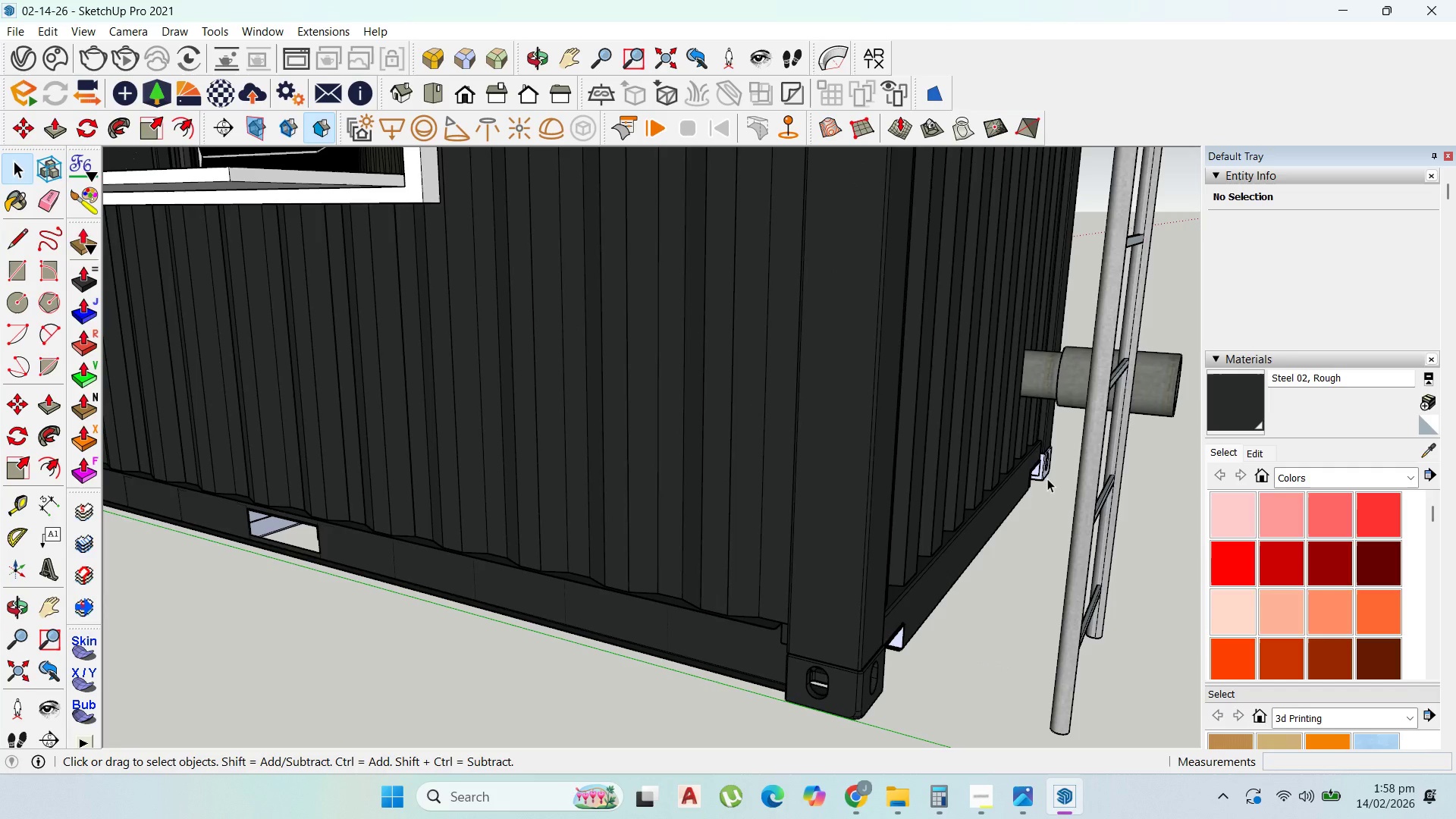 
wait(8.0)
 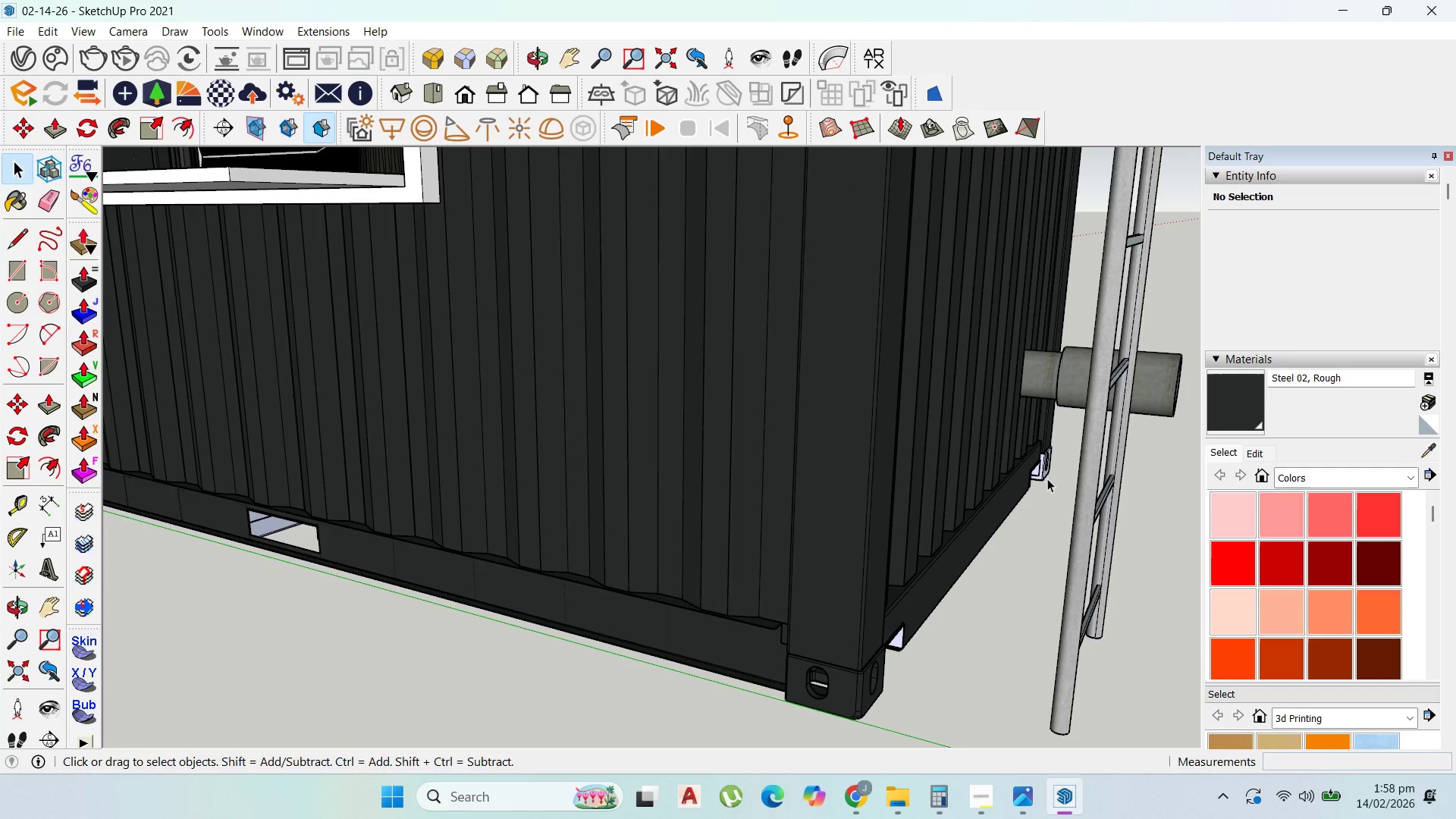 
scroll: coordinate [1036, 465], scroll_direction: up, amount: 8.0
 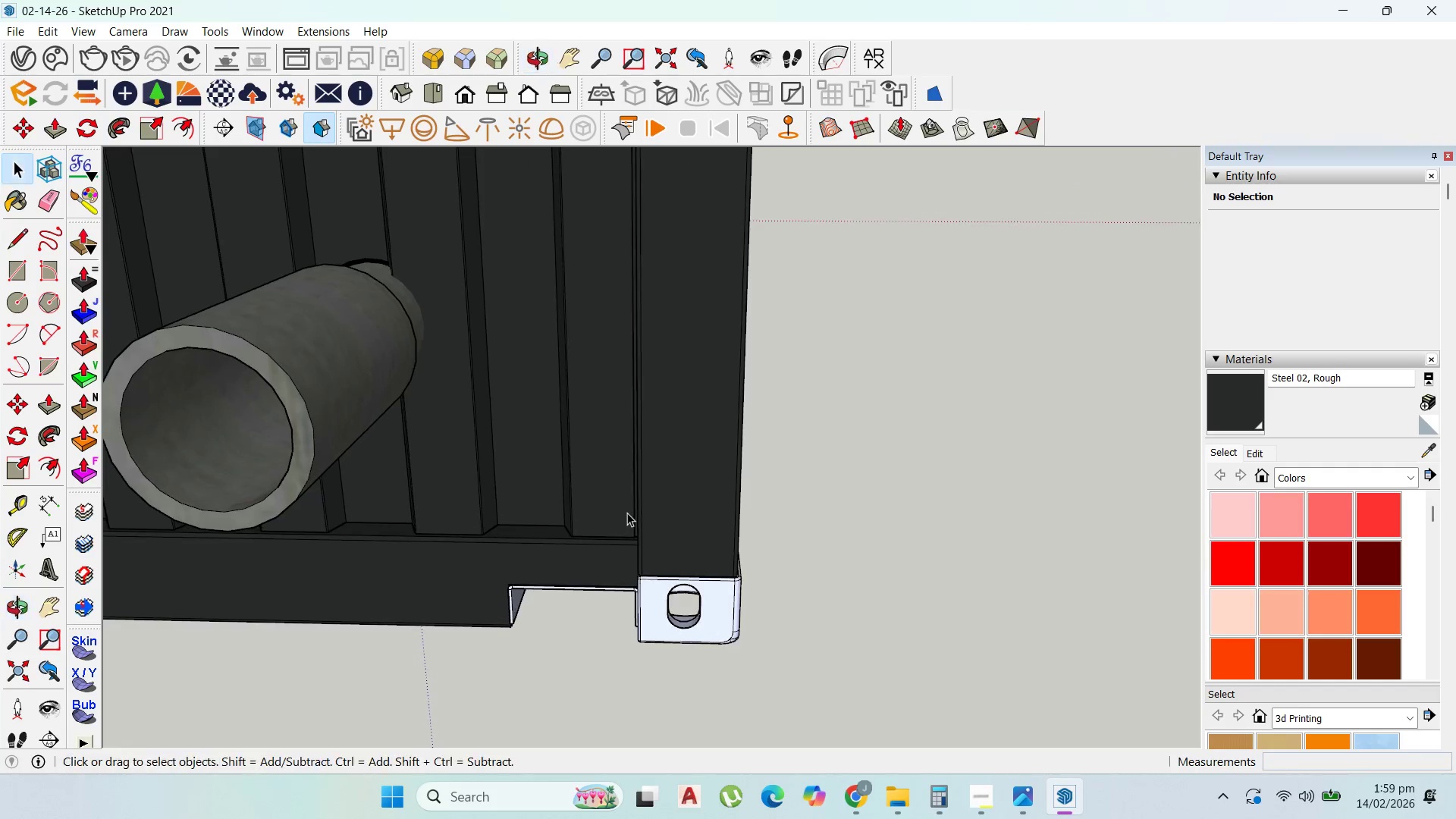 
scroll: coordinate [708, 522], scroll_direction: down, amount: 4.0
 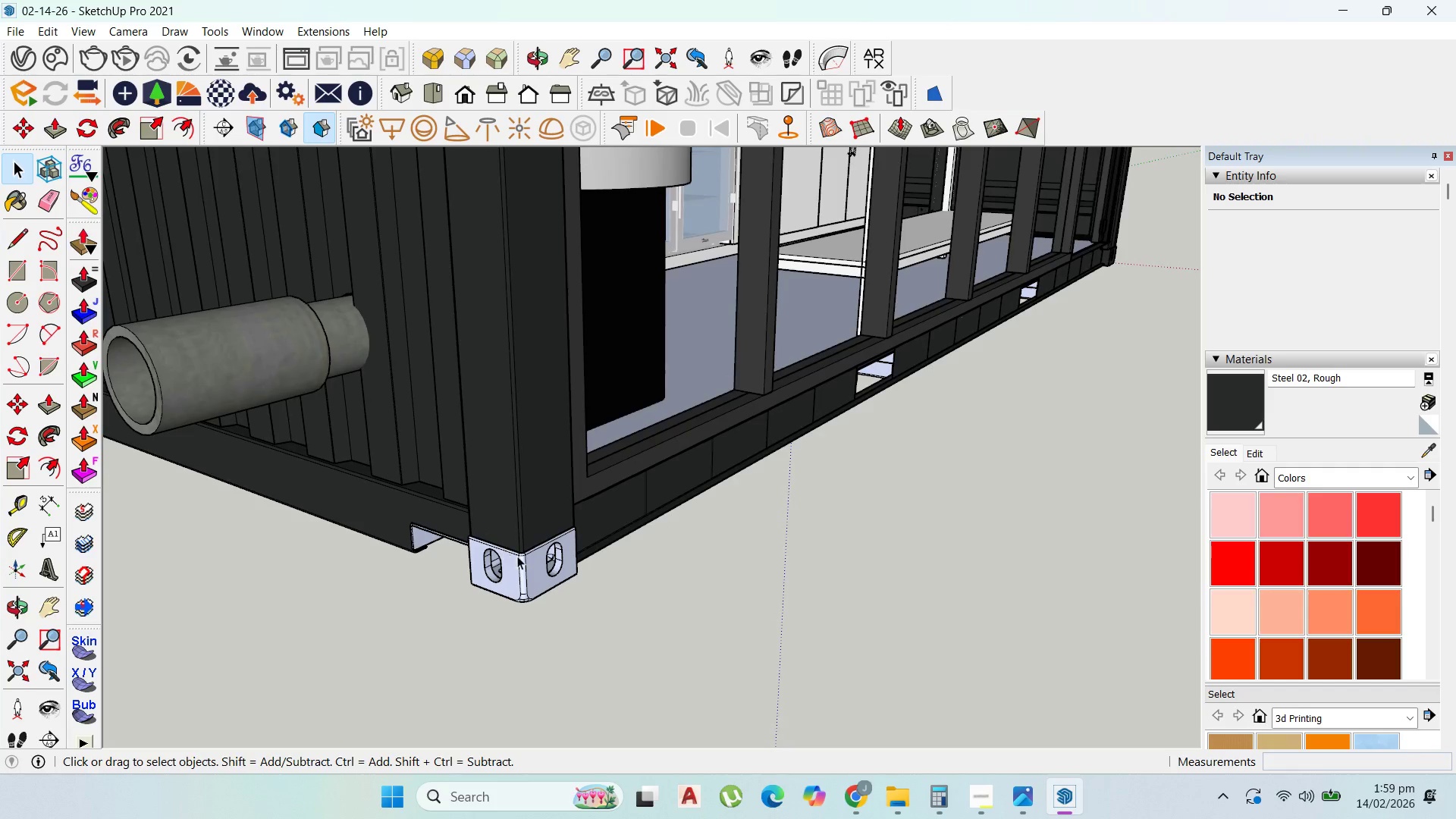 
double_click([529, 565])
 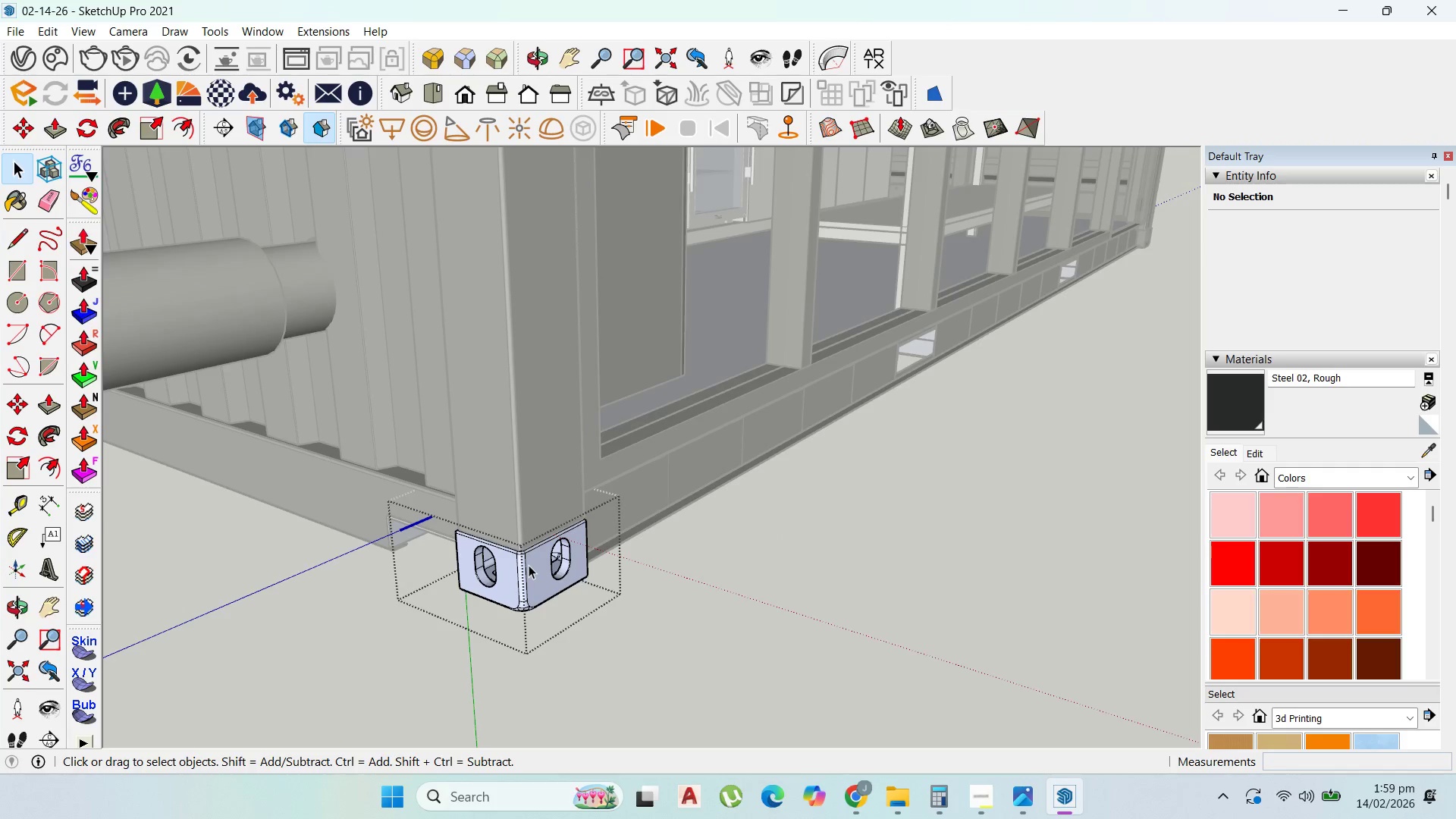 
scroll: coordinate [526, 562], scroll_direction: up, amount: 2.0
 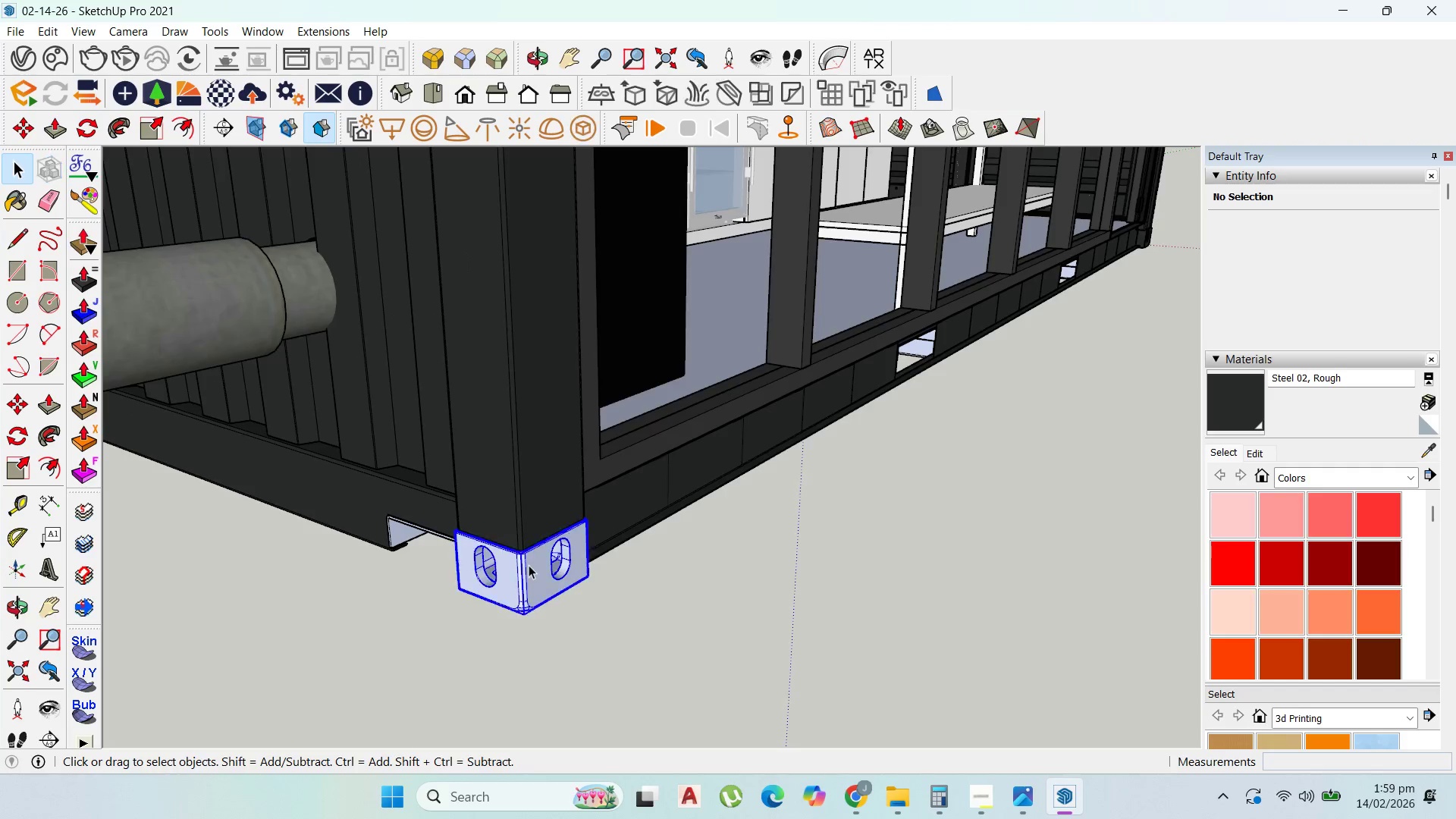 
triple_click([529, 565])
 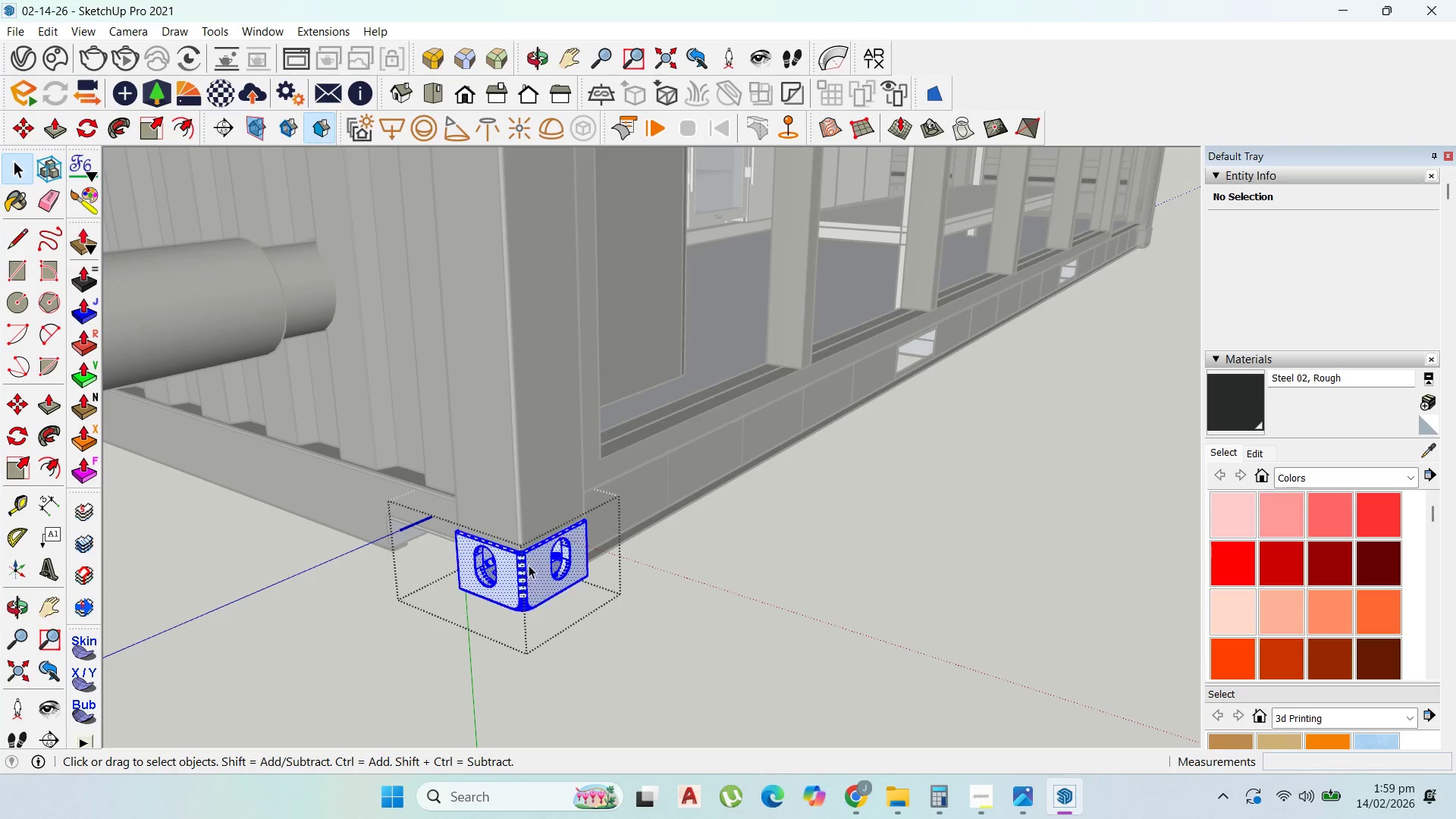 
triple_click([529, 565])
 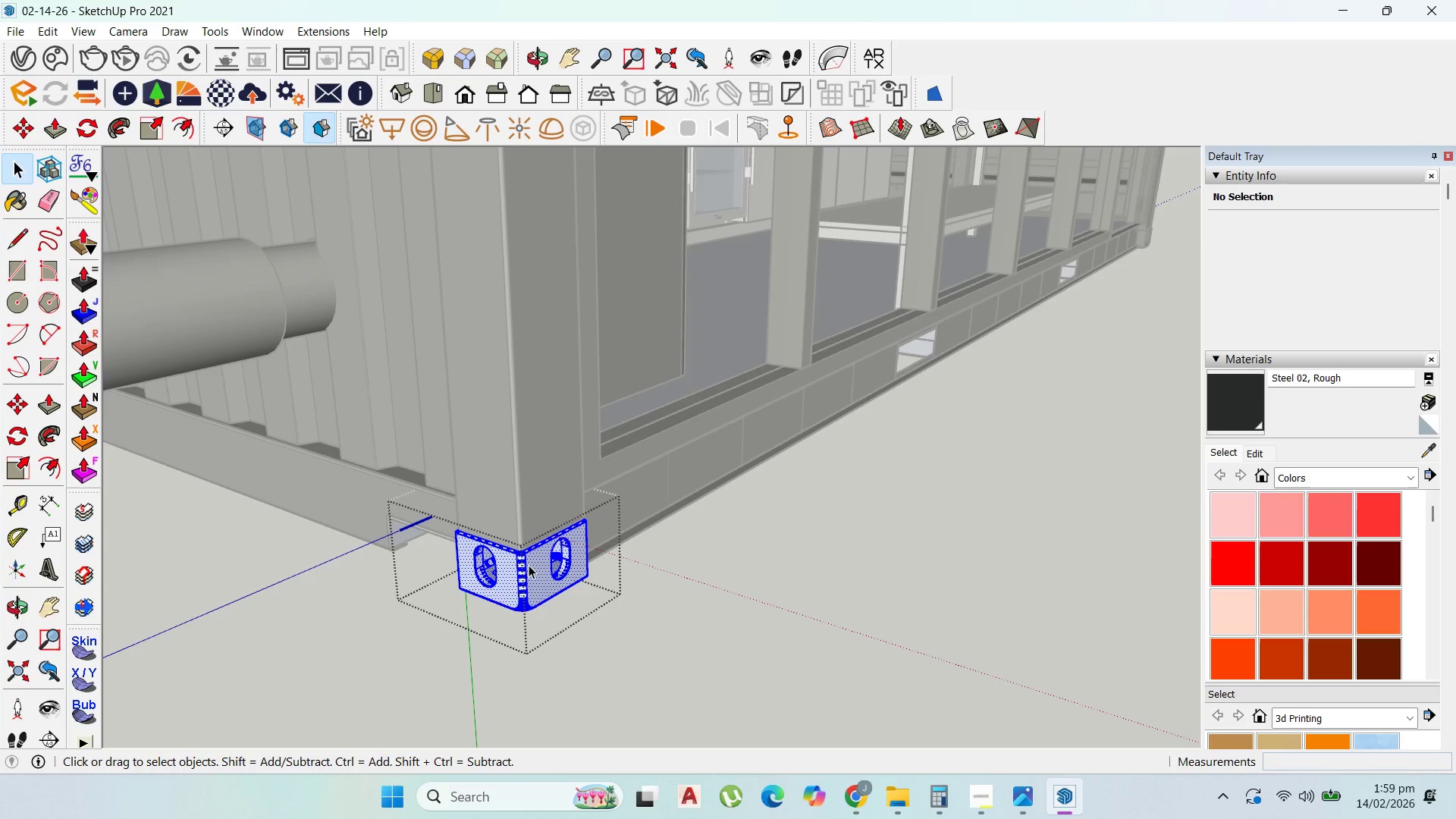 
triple_click([529, 565])
 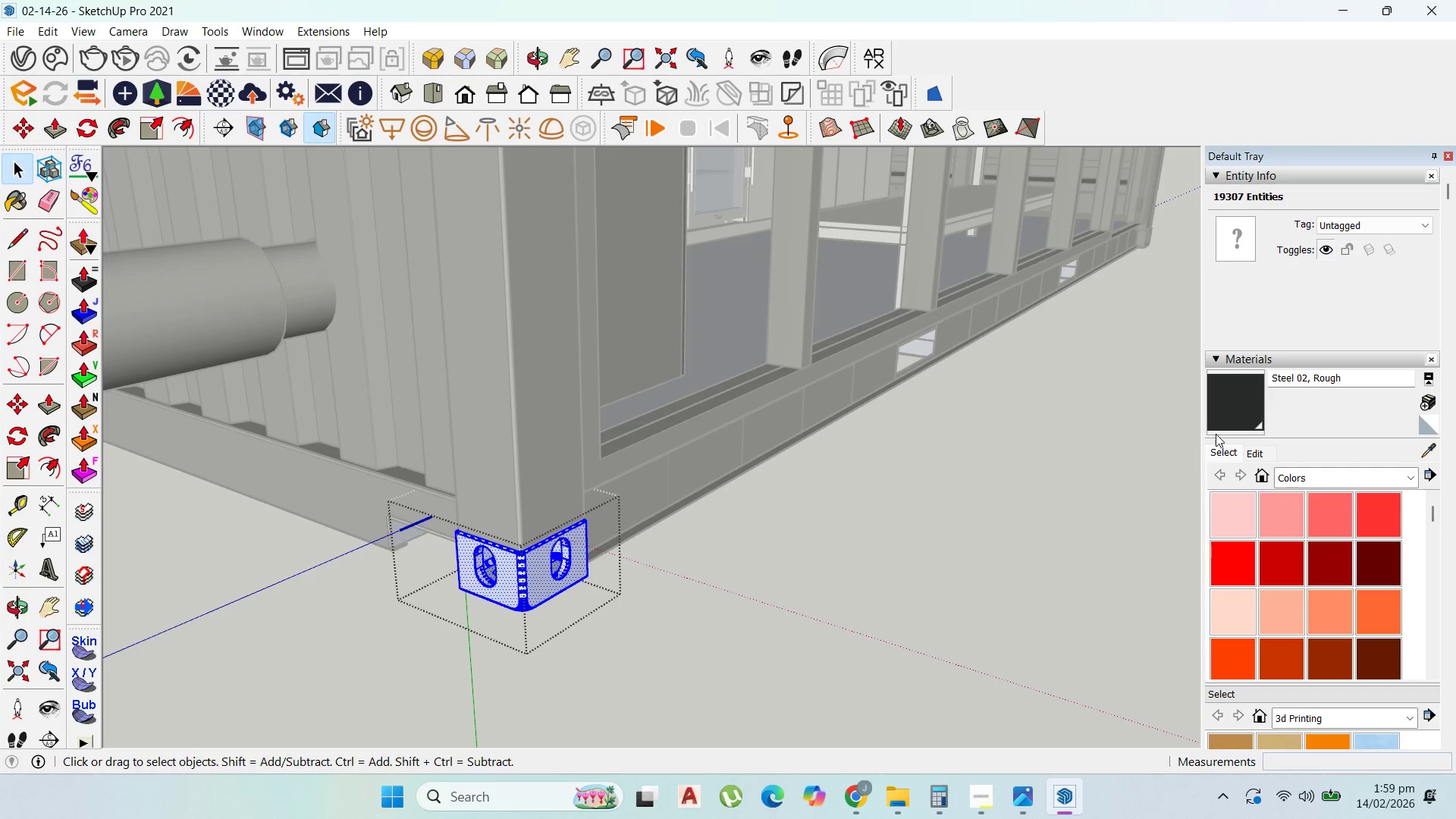 
left_click([1244, 410])
 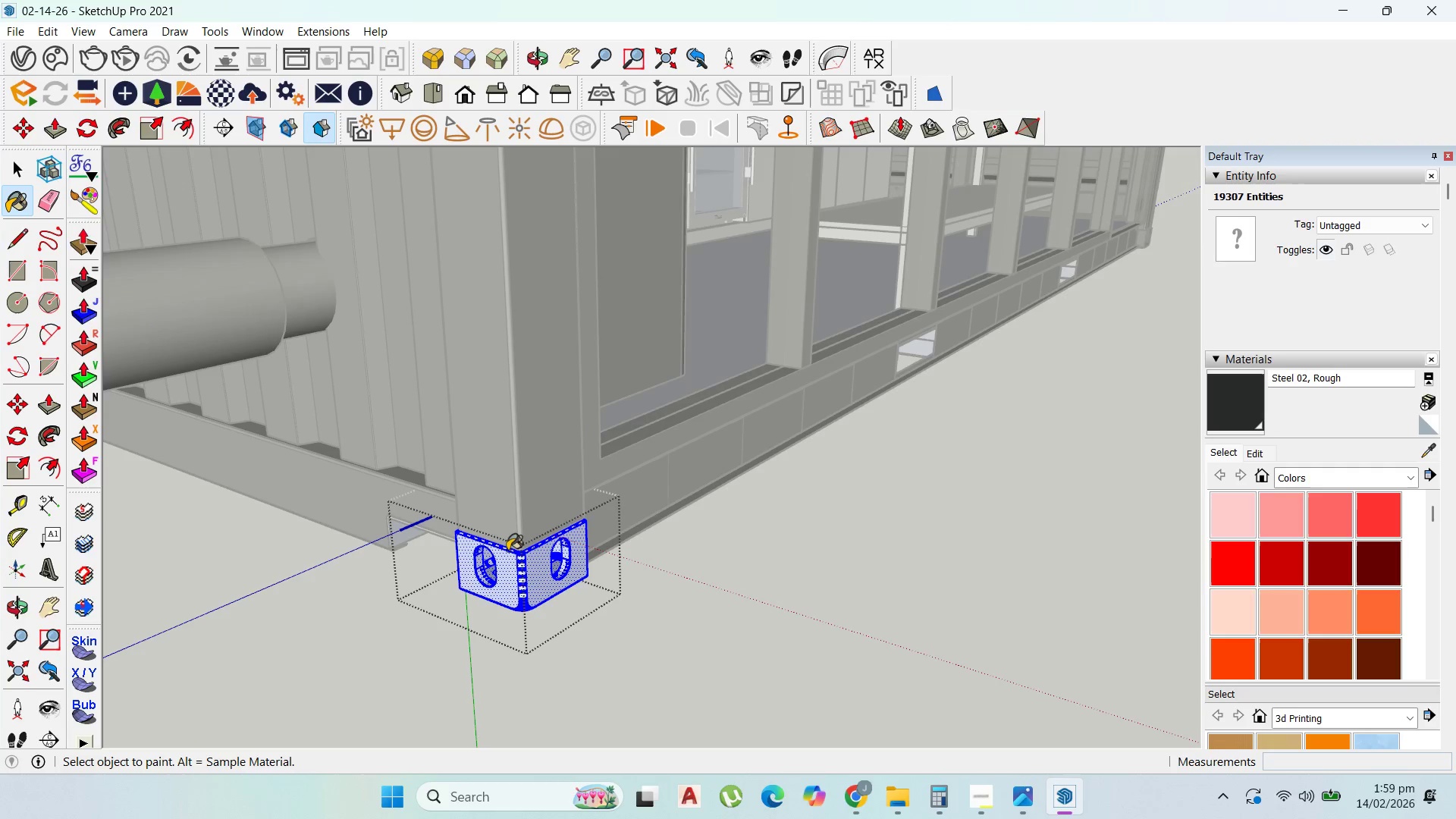 
left_click_drag(start_coordinate=[519, 554], to_coordinate=[526, 557])
 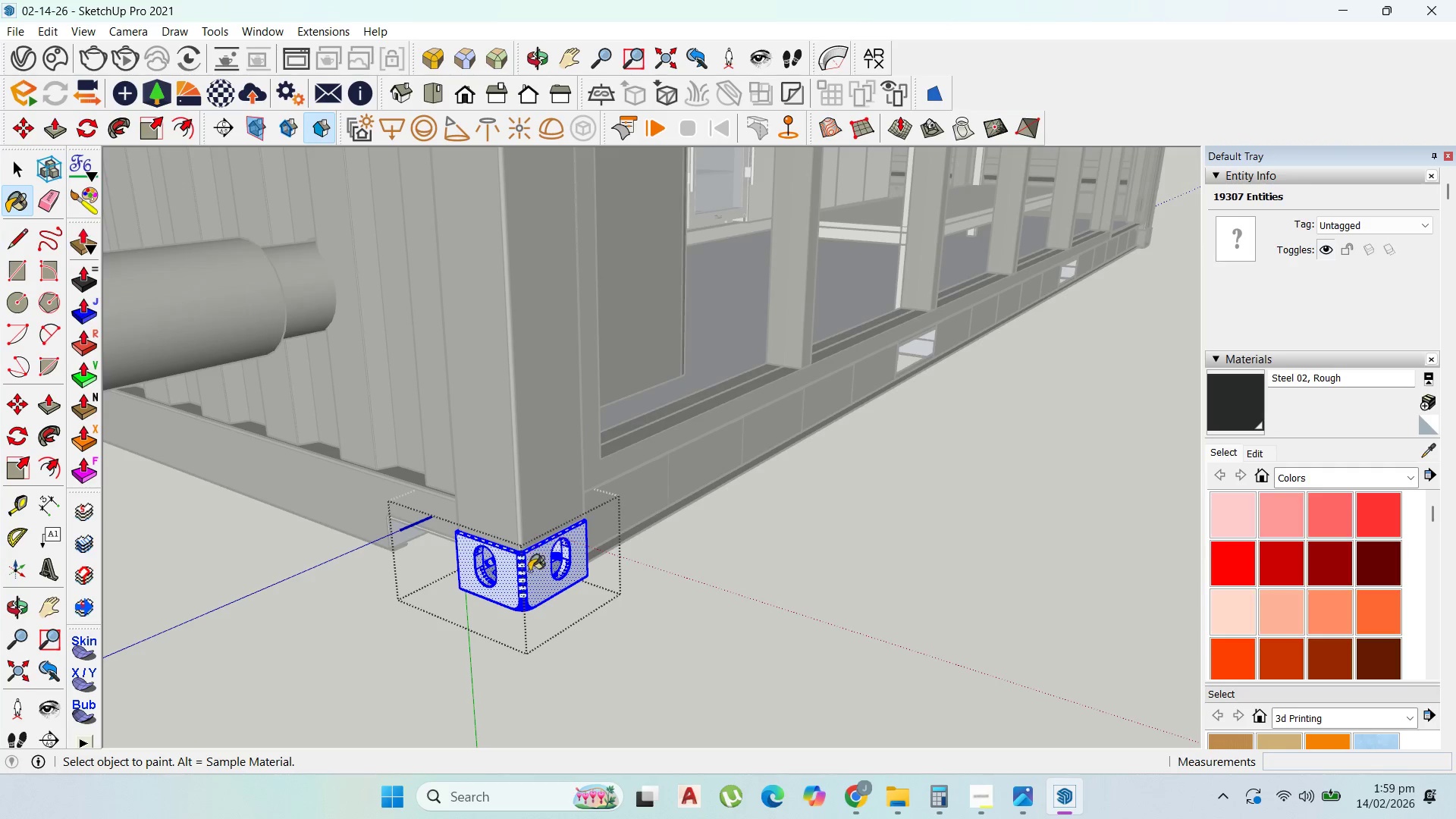 
left_click_drag(start_coordinate=[526, 566], to_coordinate=[530, 572])
 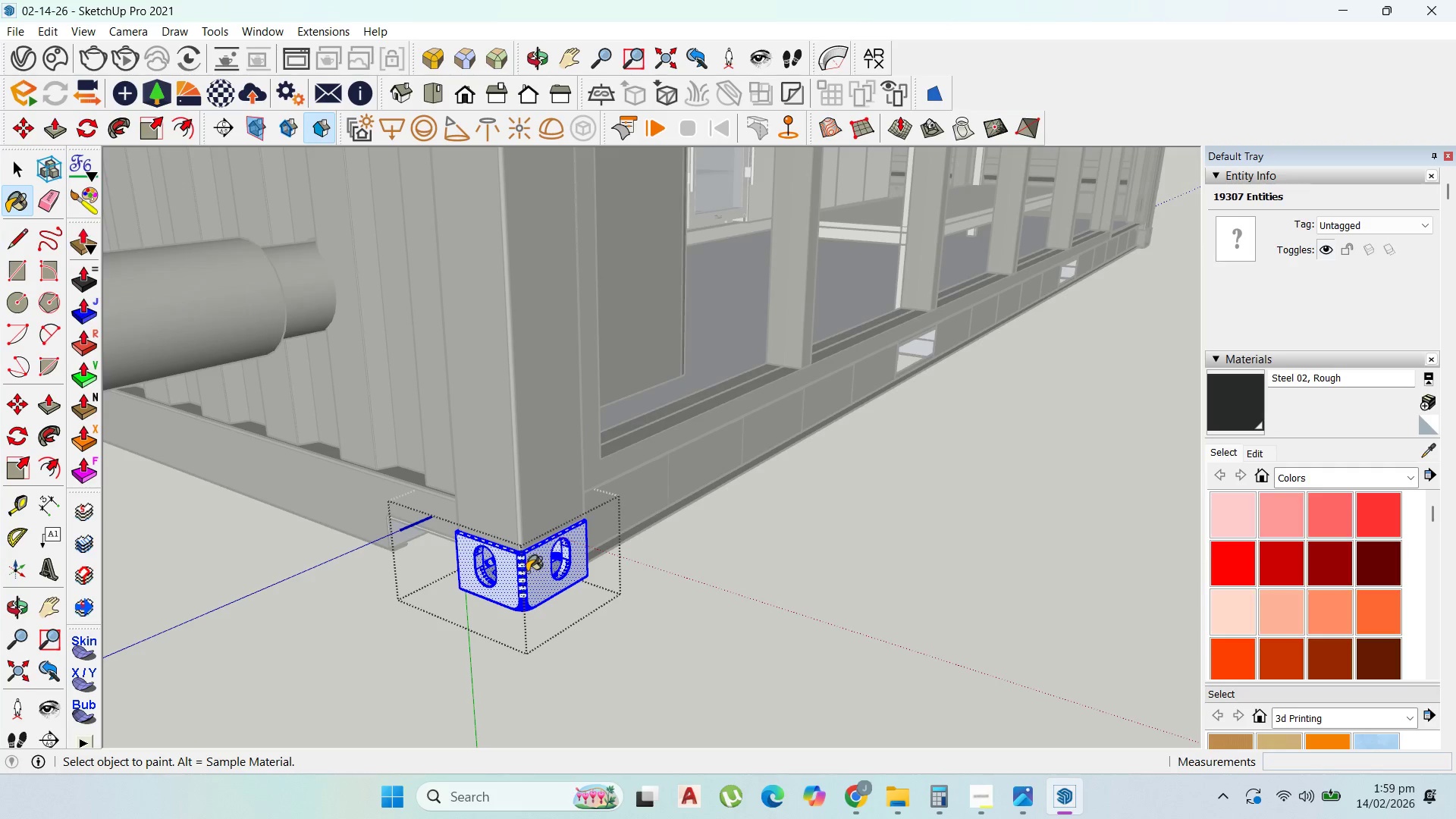 
left_click_drag(start_coordinate=[527, 572], to_coordinate=[539, 567])
 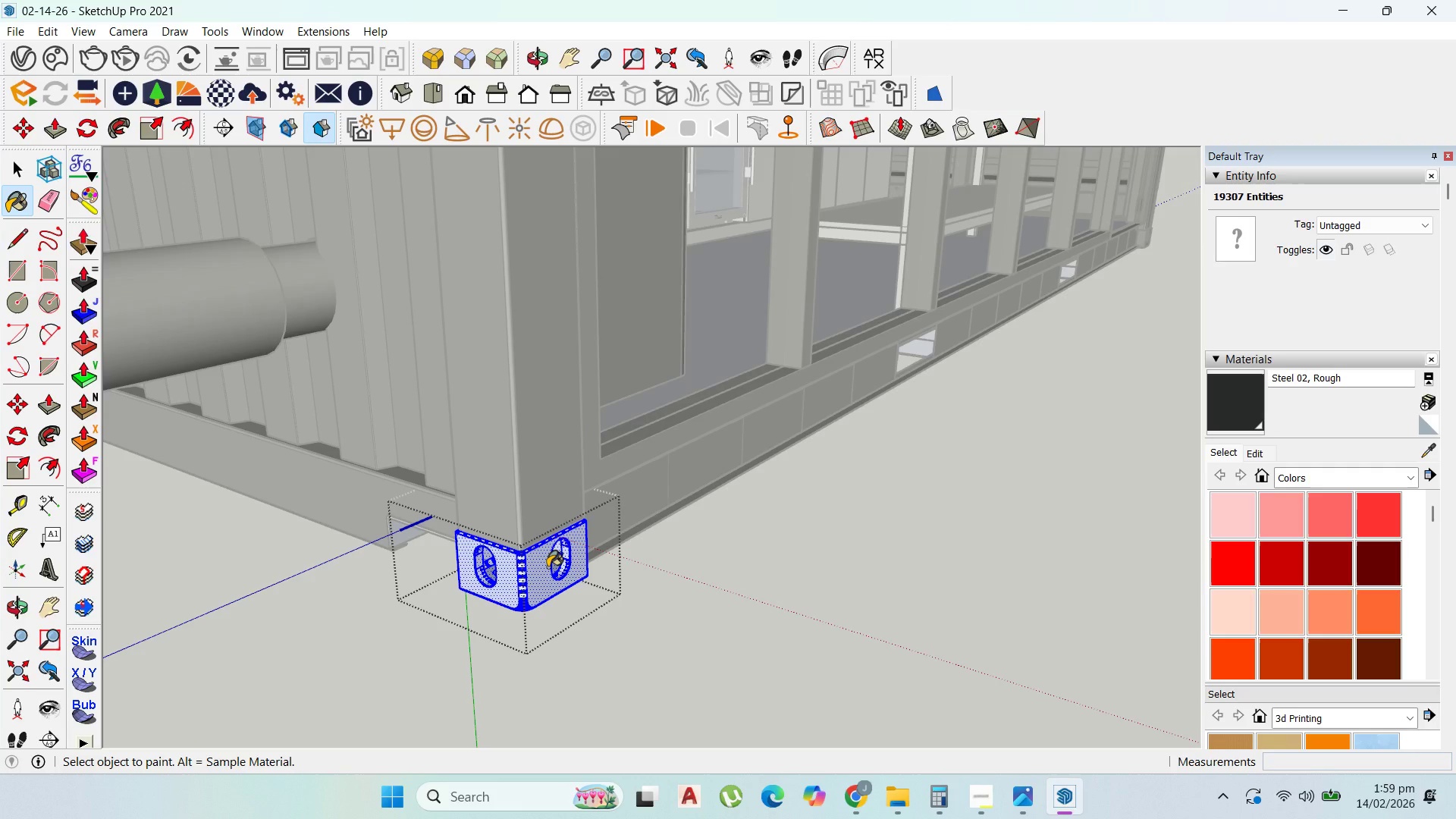 
left_click_drag(start_coordinate=[543, 567], to_coordinate=[548, 567])
 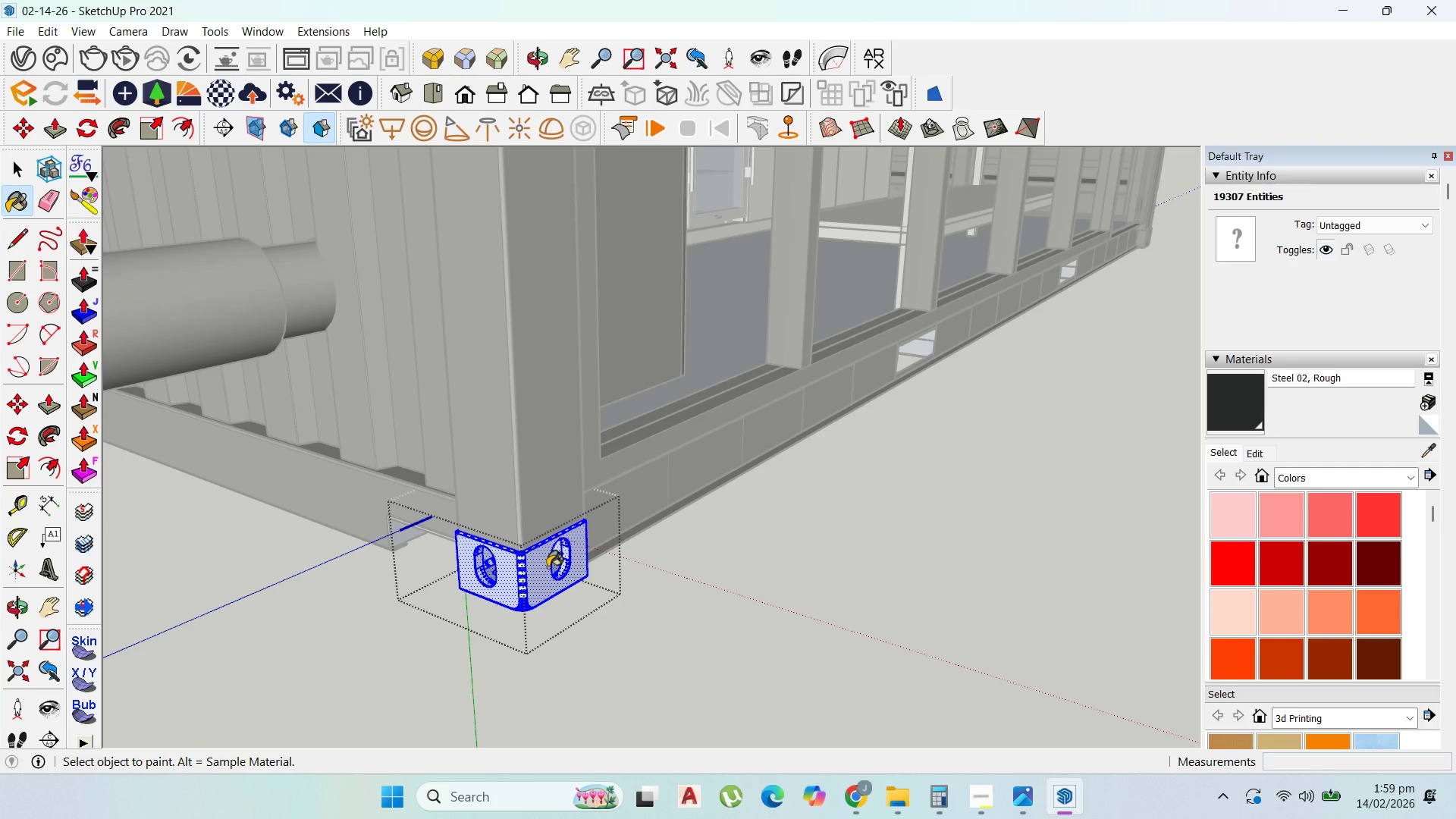 
triple_click([548, 567])
 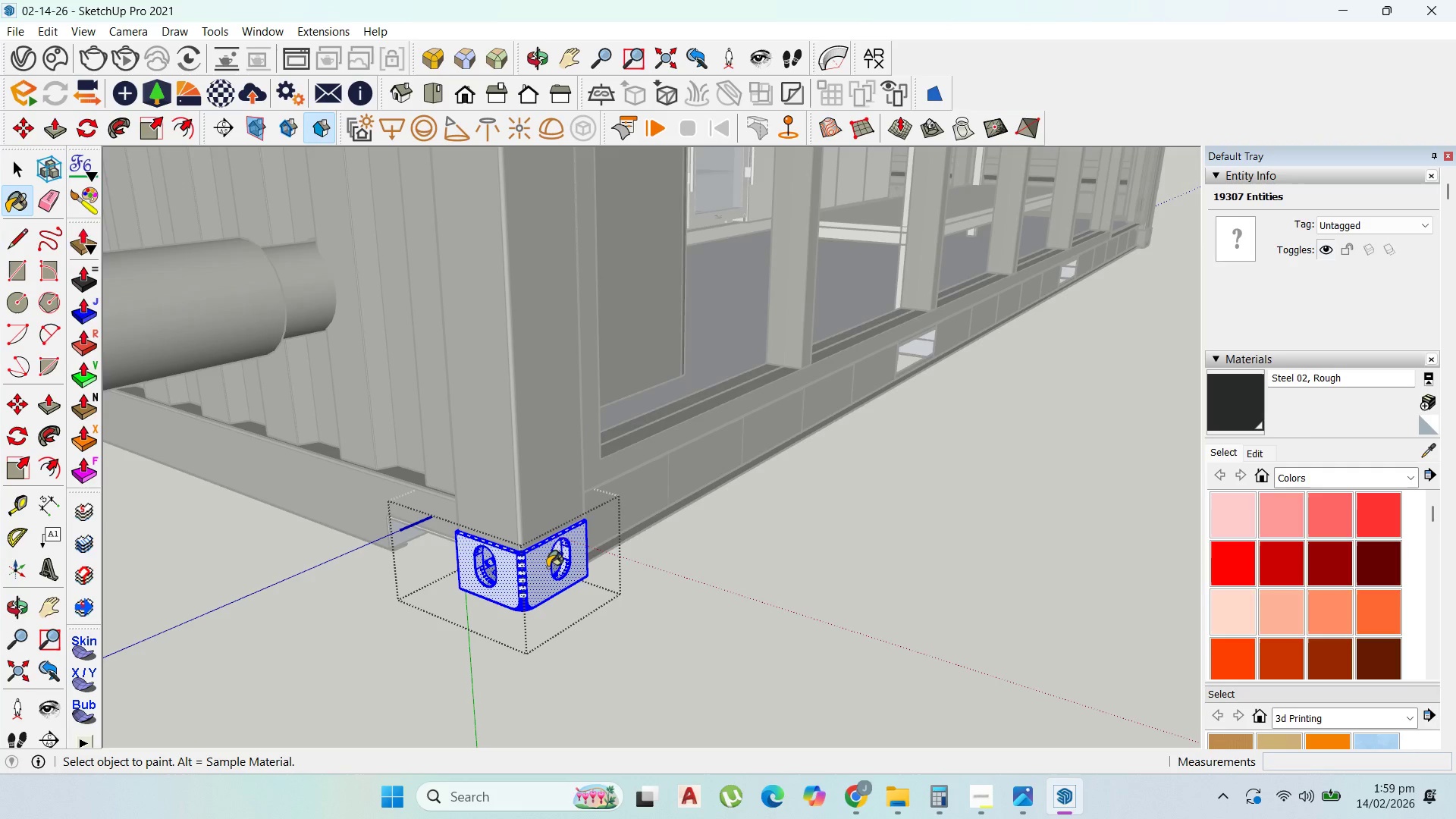 
triple_click([548, 567])
 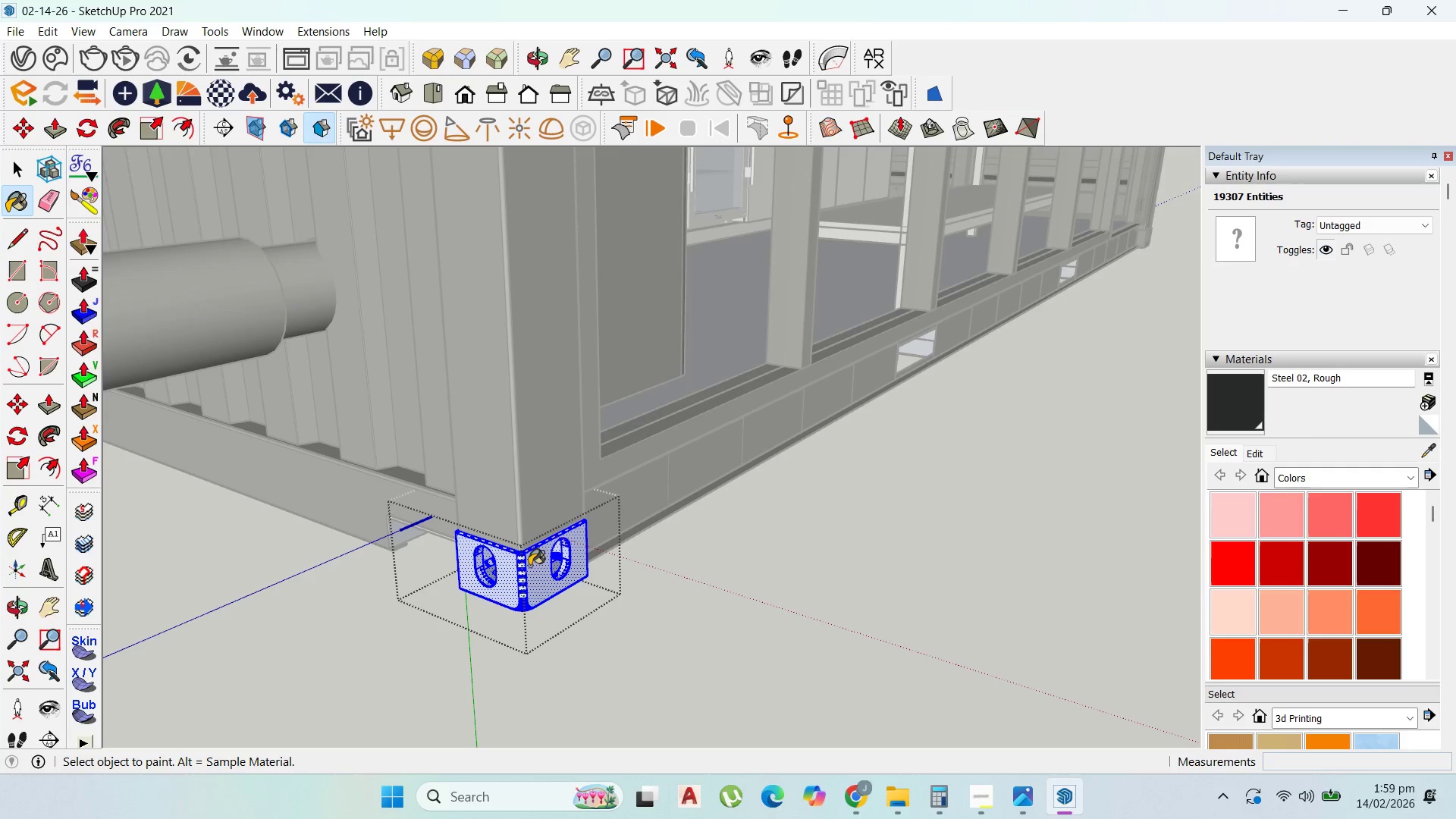 
left_click_drag(start_coordinate=[548, 567], to_coordinate=[540, 565])
 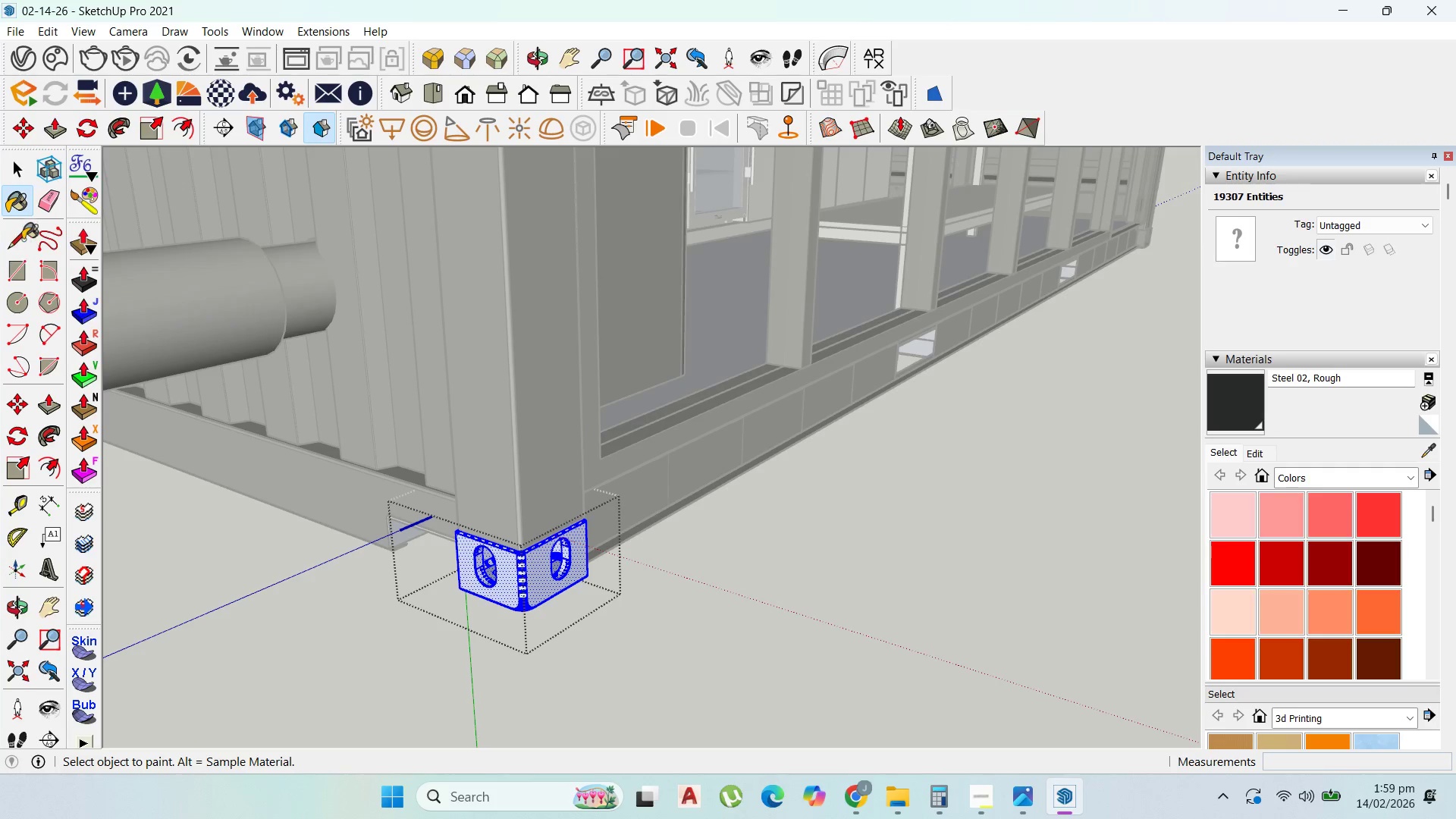 
mouse_move([10, 180])
 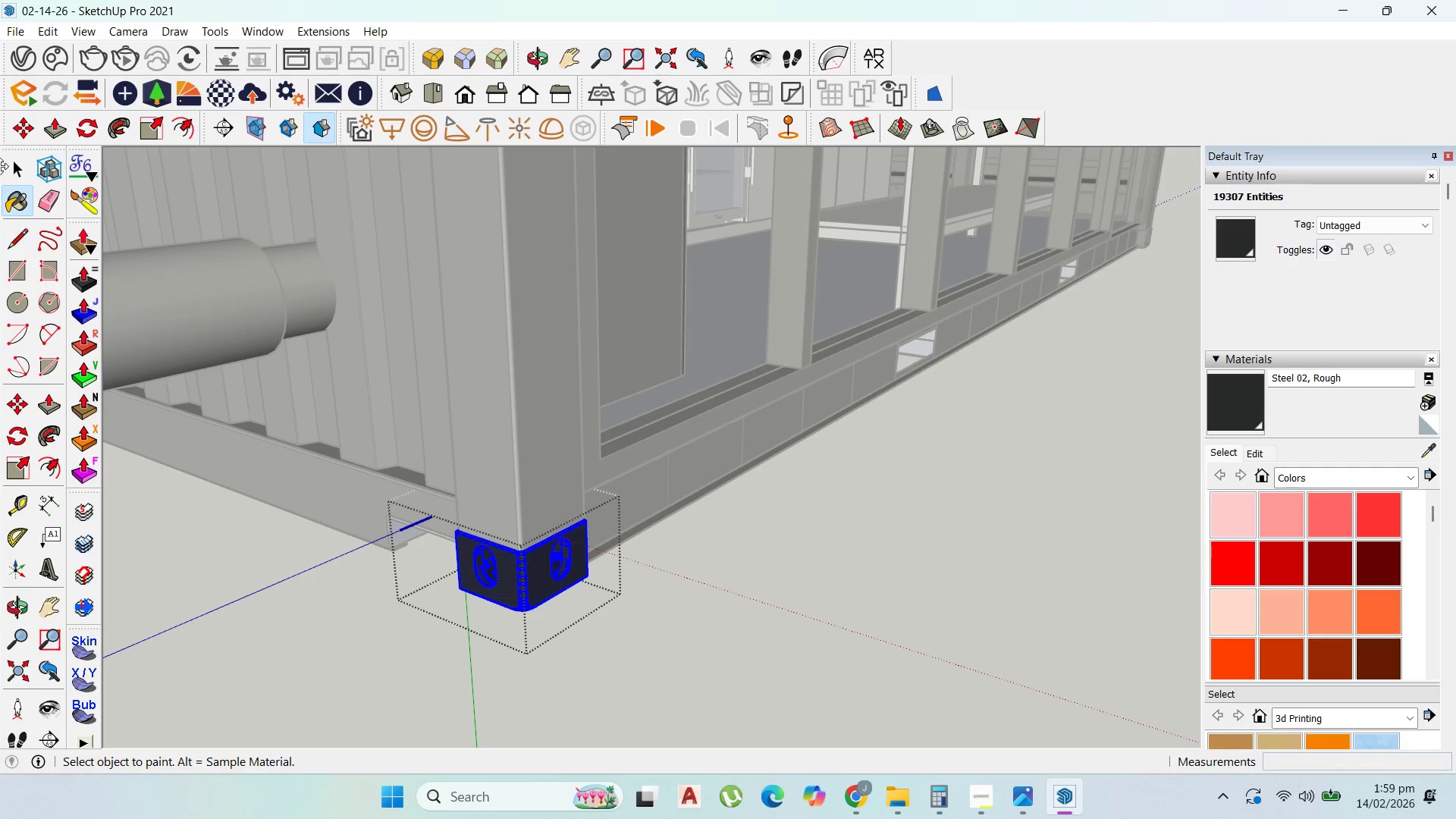 
left_click([0, 166])
 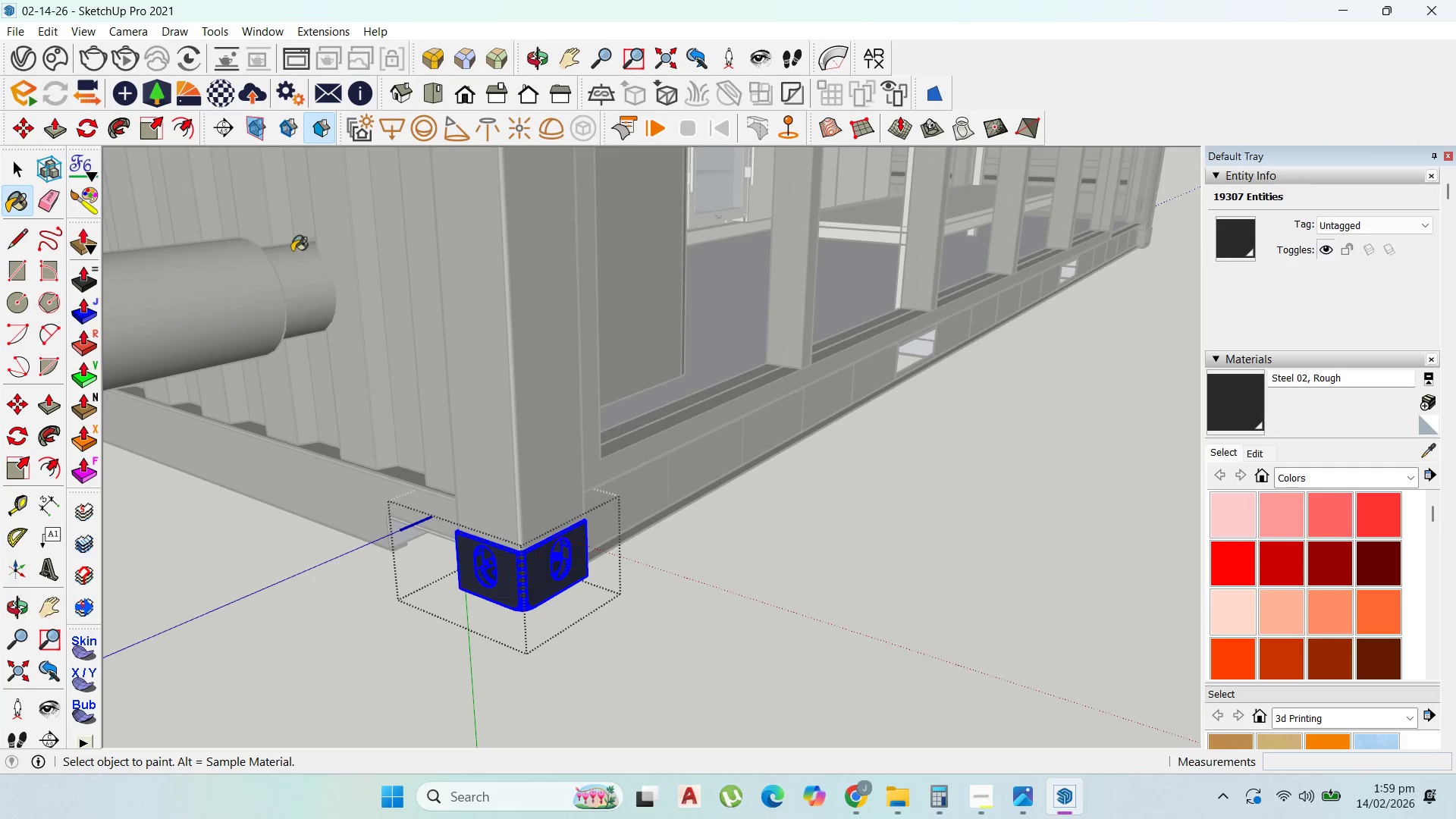 
key(Escape)
 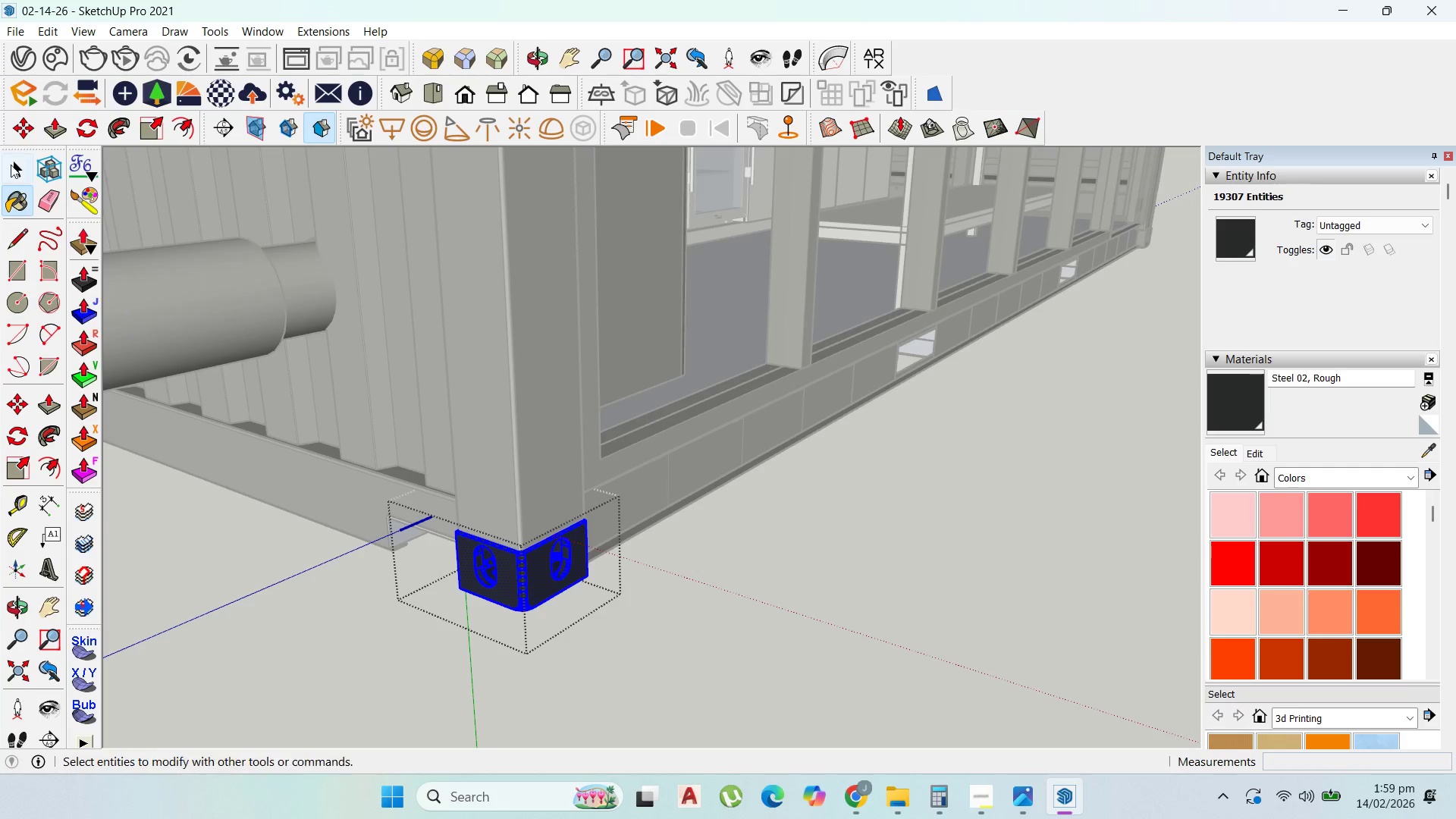 
left_click([17, 165])
 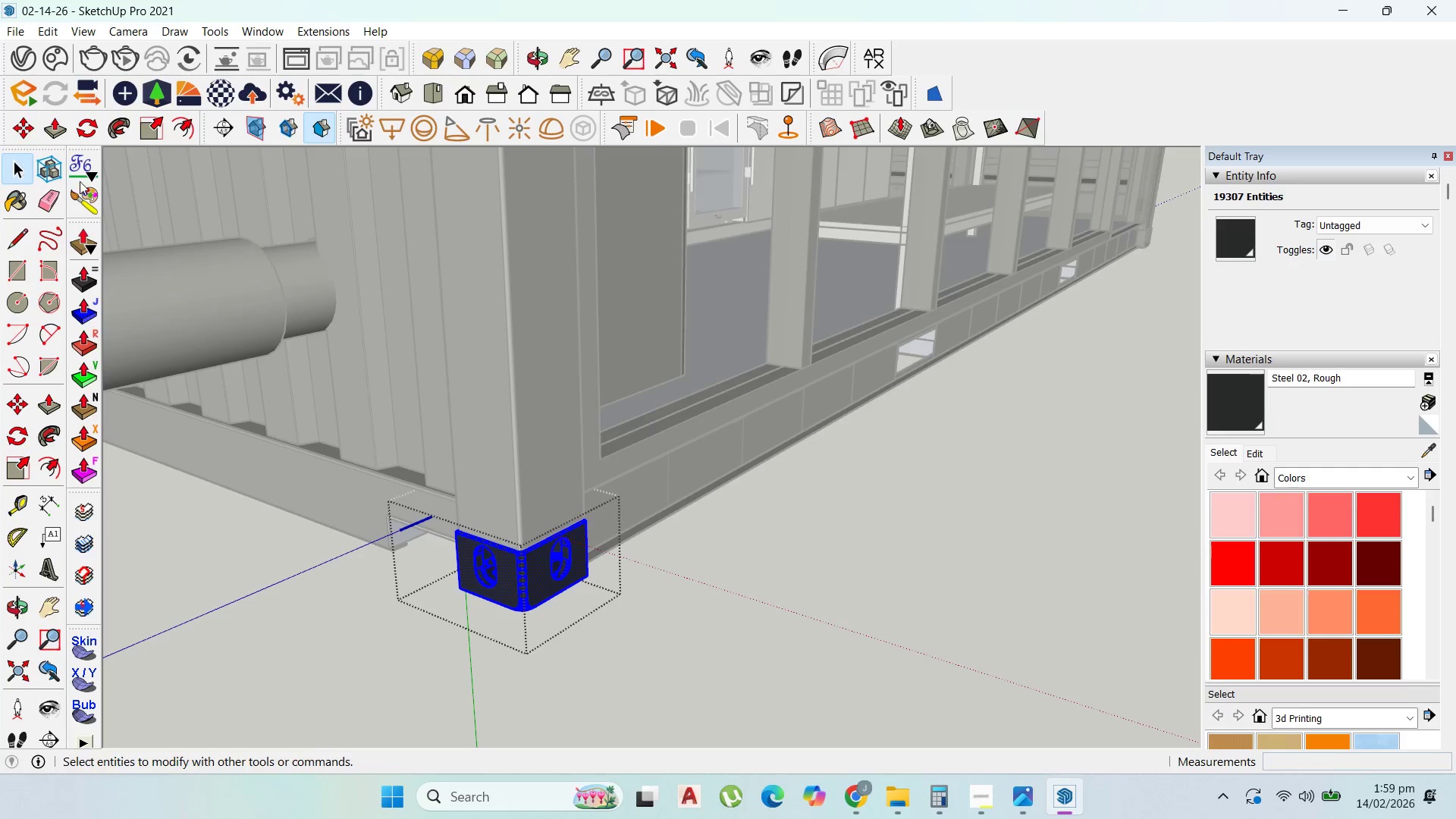 
key(Escape)
 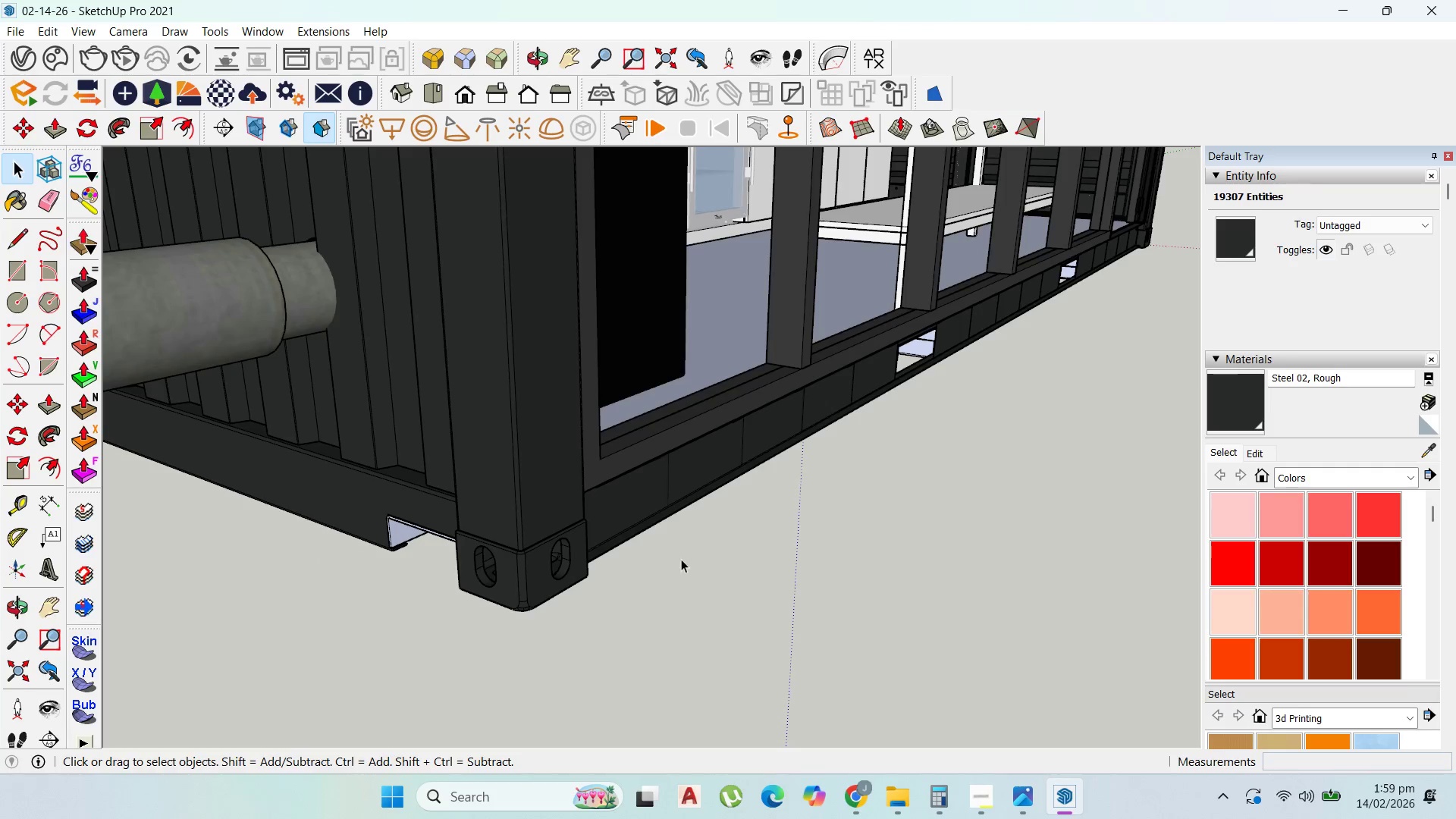 
key(Escape)
 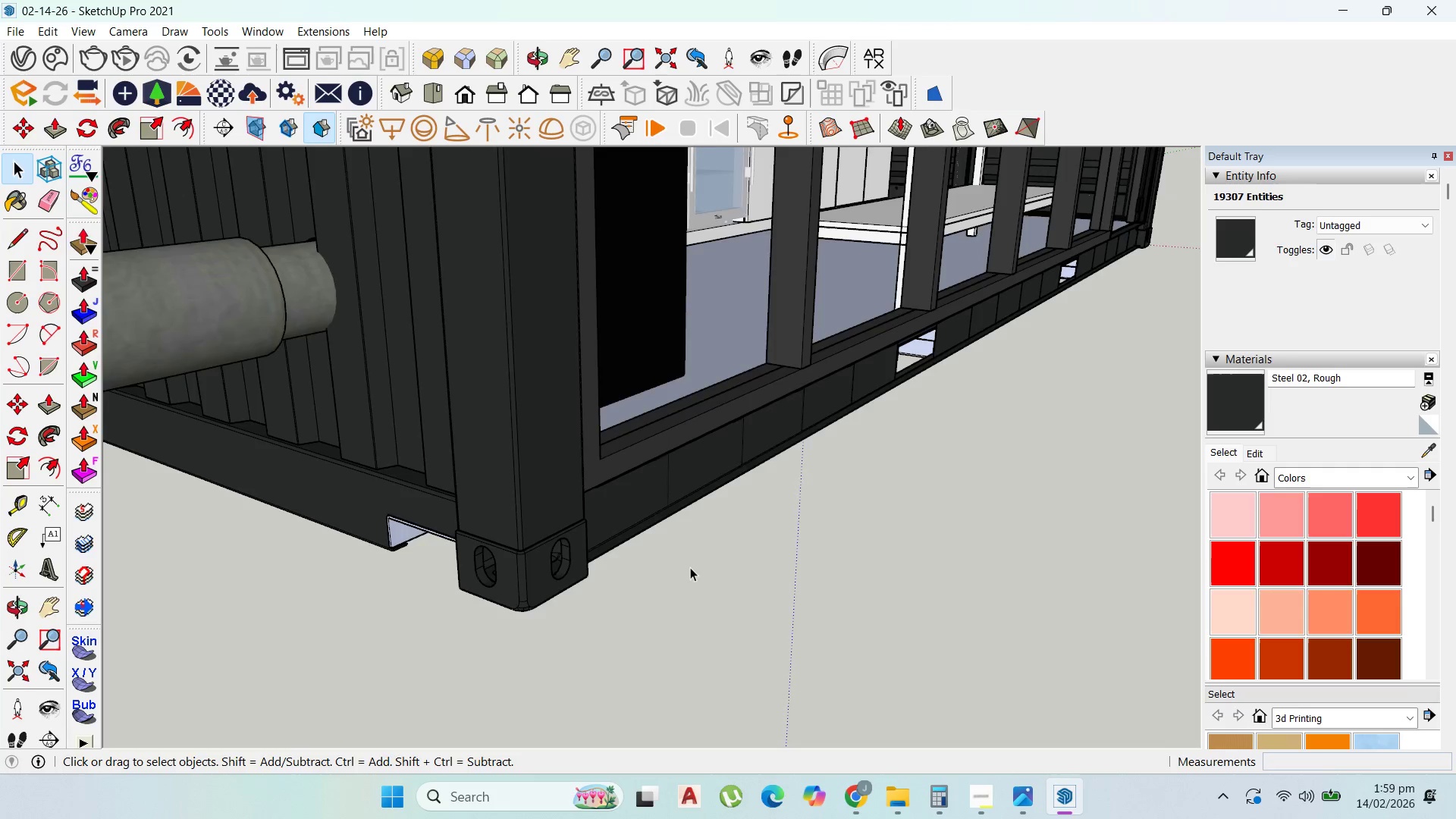 
key(Escape)
 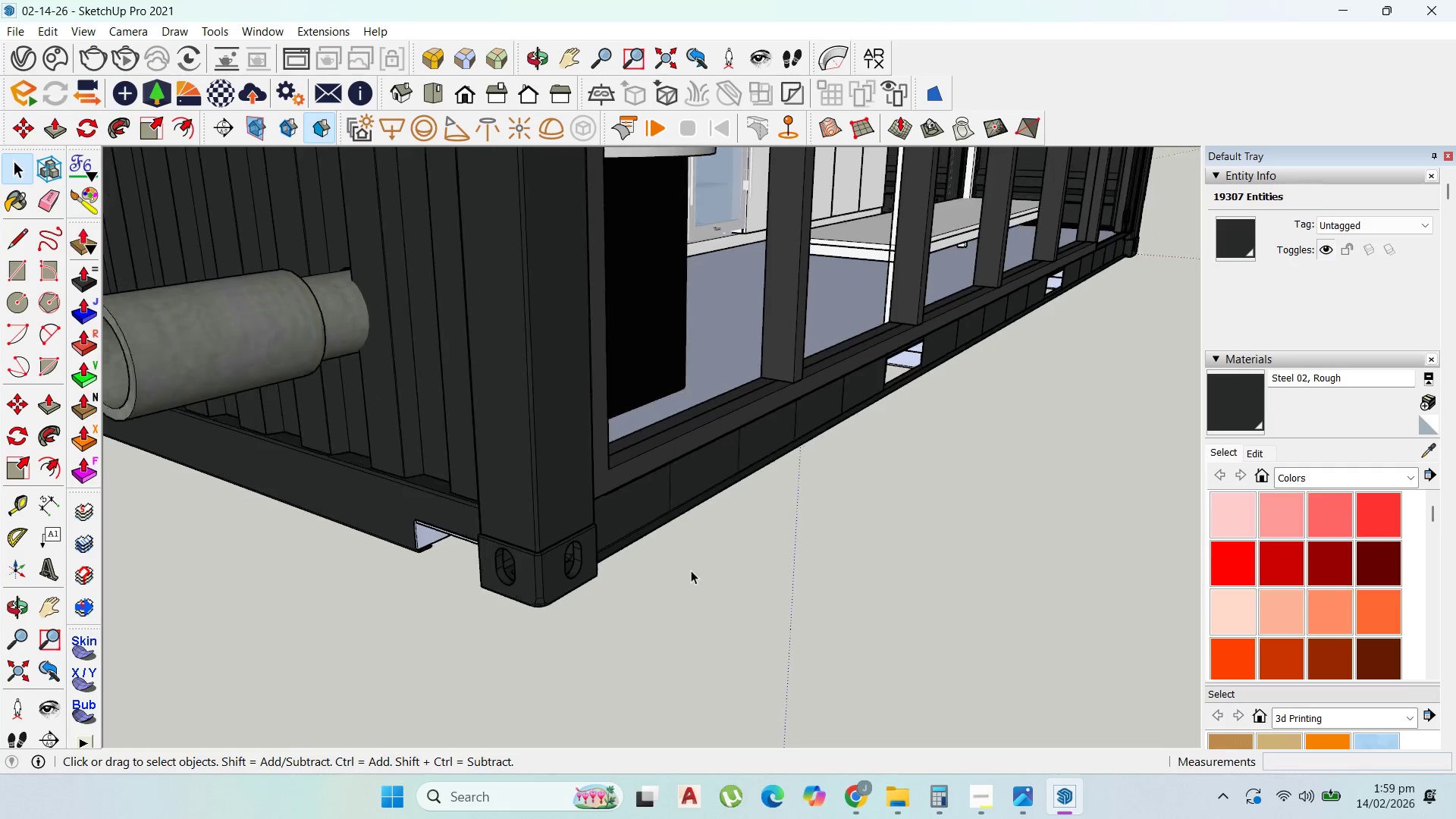 
key(Escape)
 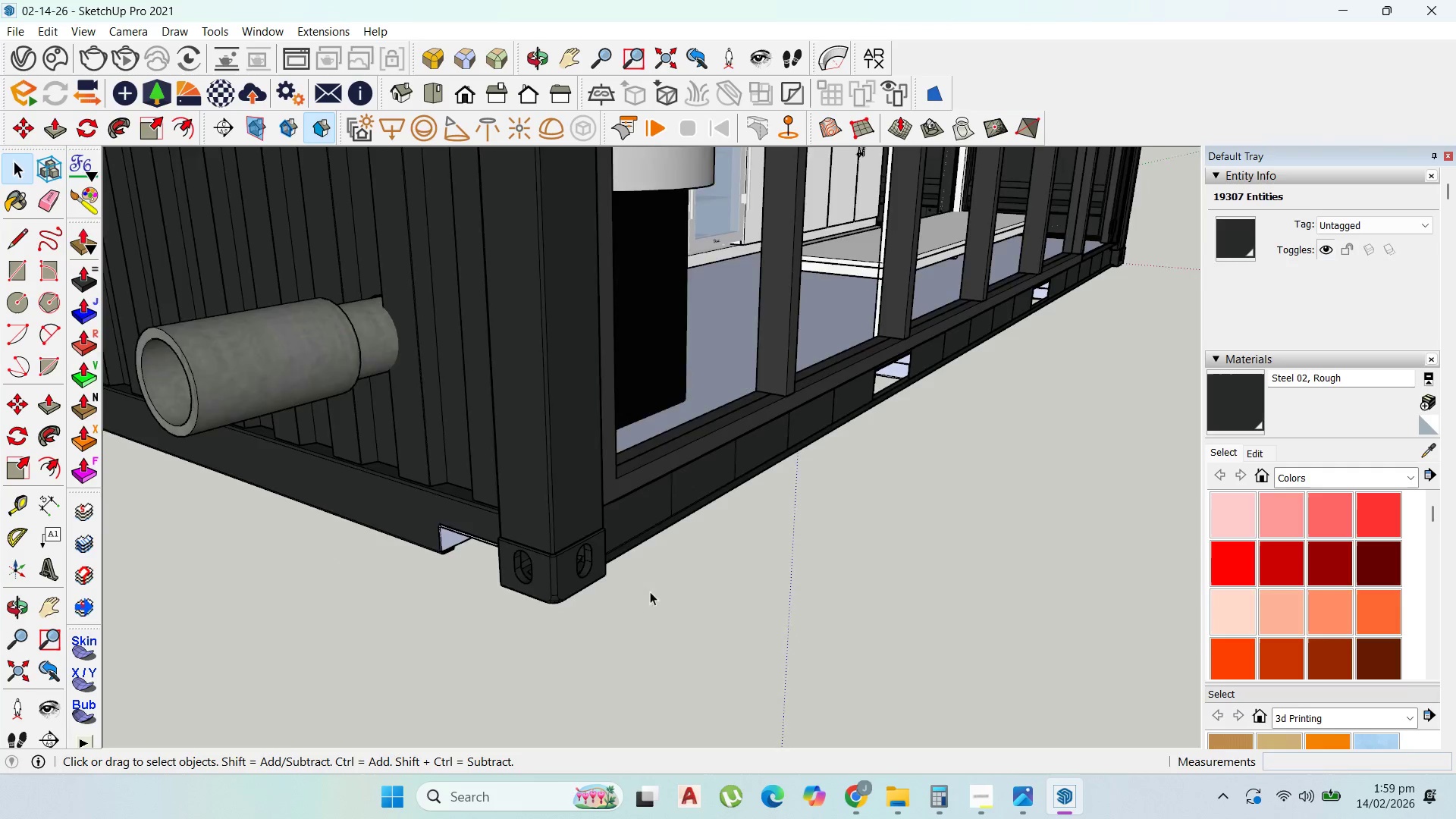 
scroll: coordinate [698, 510], scroll_direction: down, amount: 36.0
 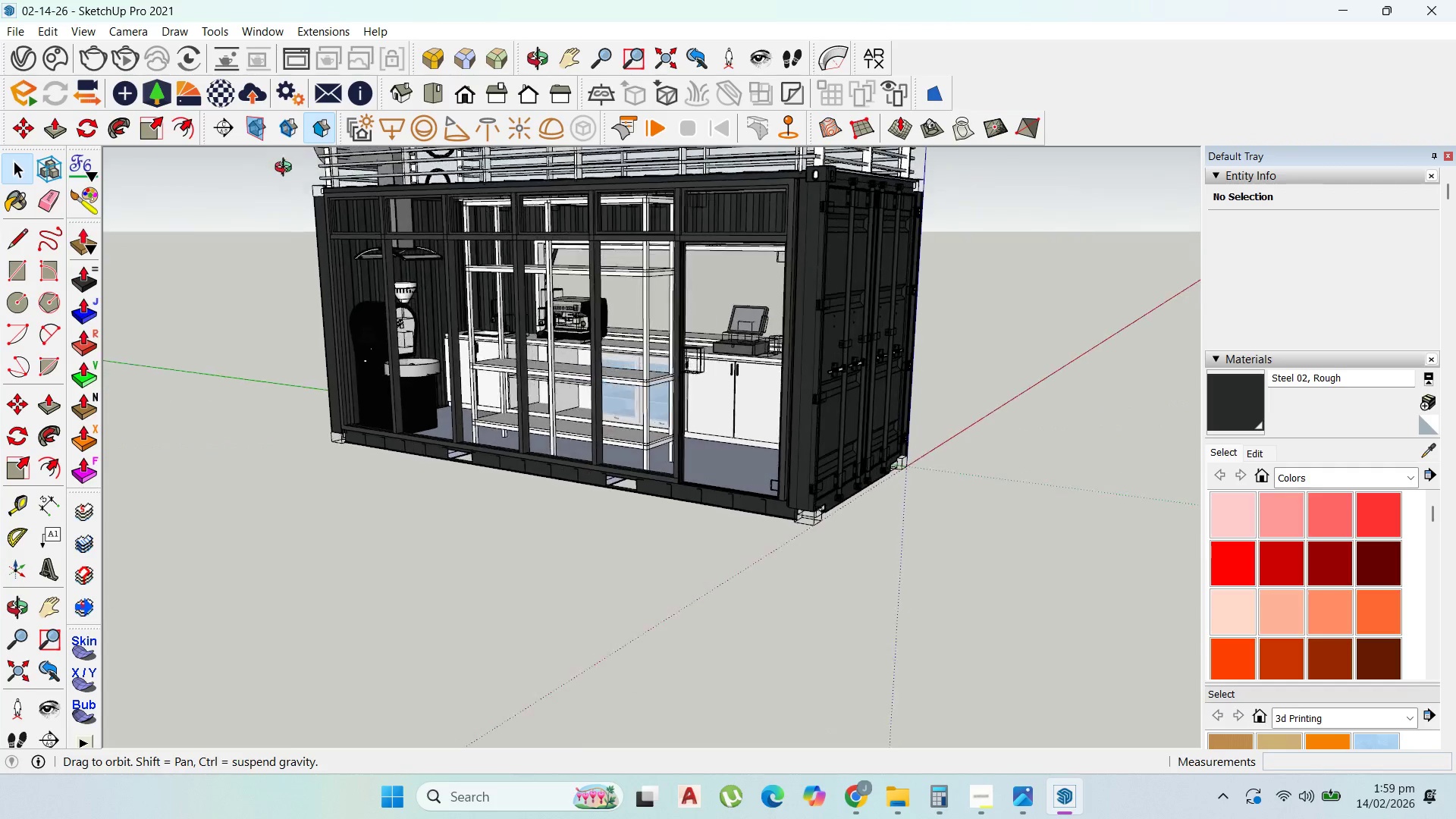 
scroll: coordinate [974, 233], scroll_direction: up, amount: 1.0
 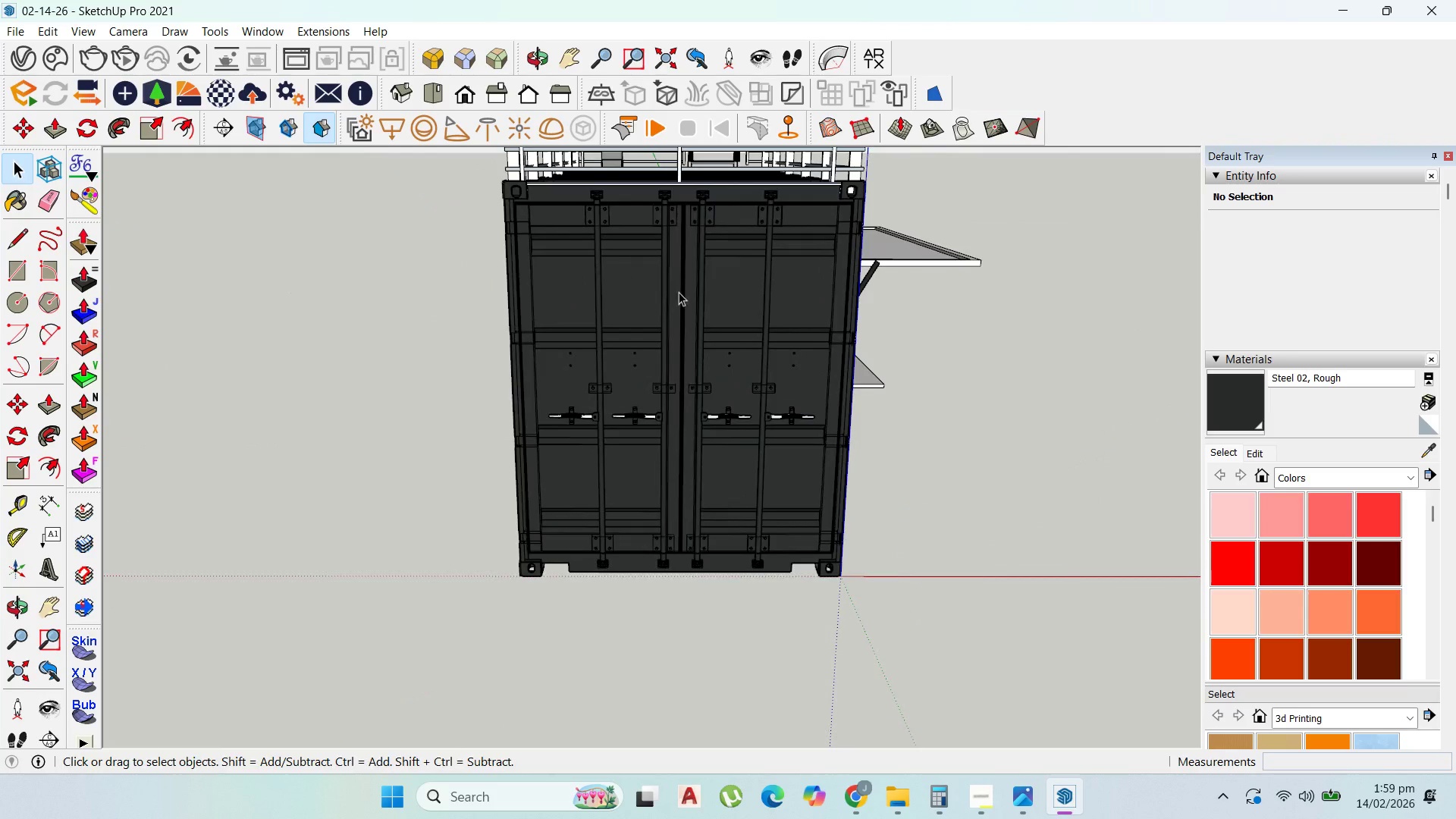 
scroll: coordinate [925, 491], scroll_direction: down, amount: 21.0
 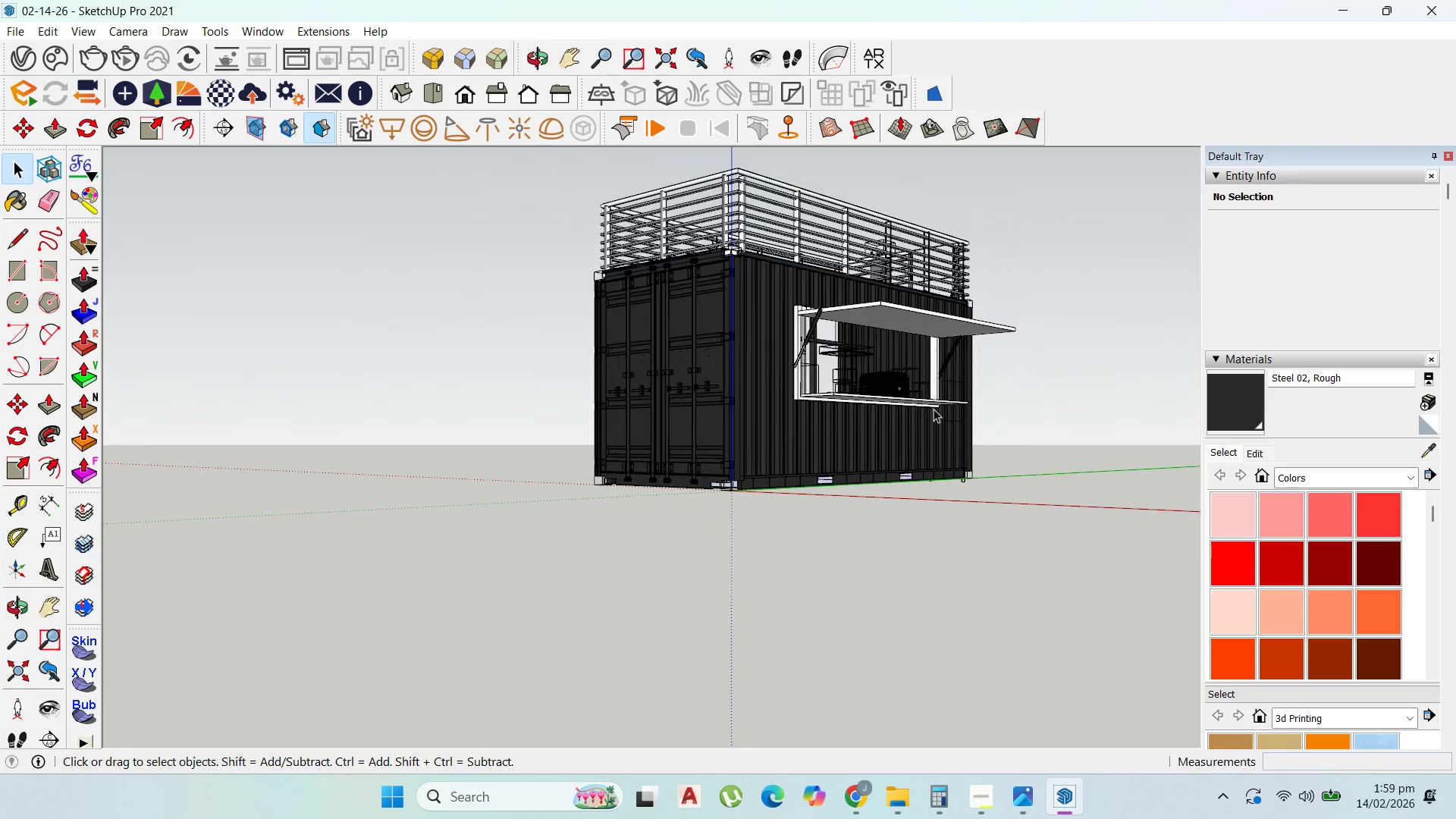 
scroll: coordinate [763, 423], scroll_direction: up, amount: 14.0
 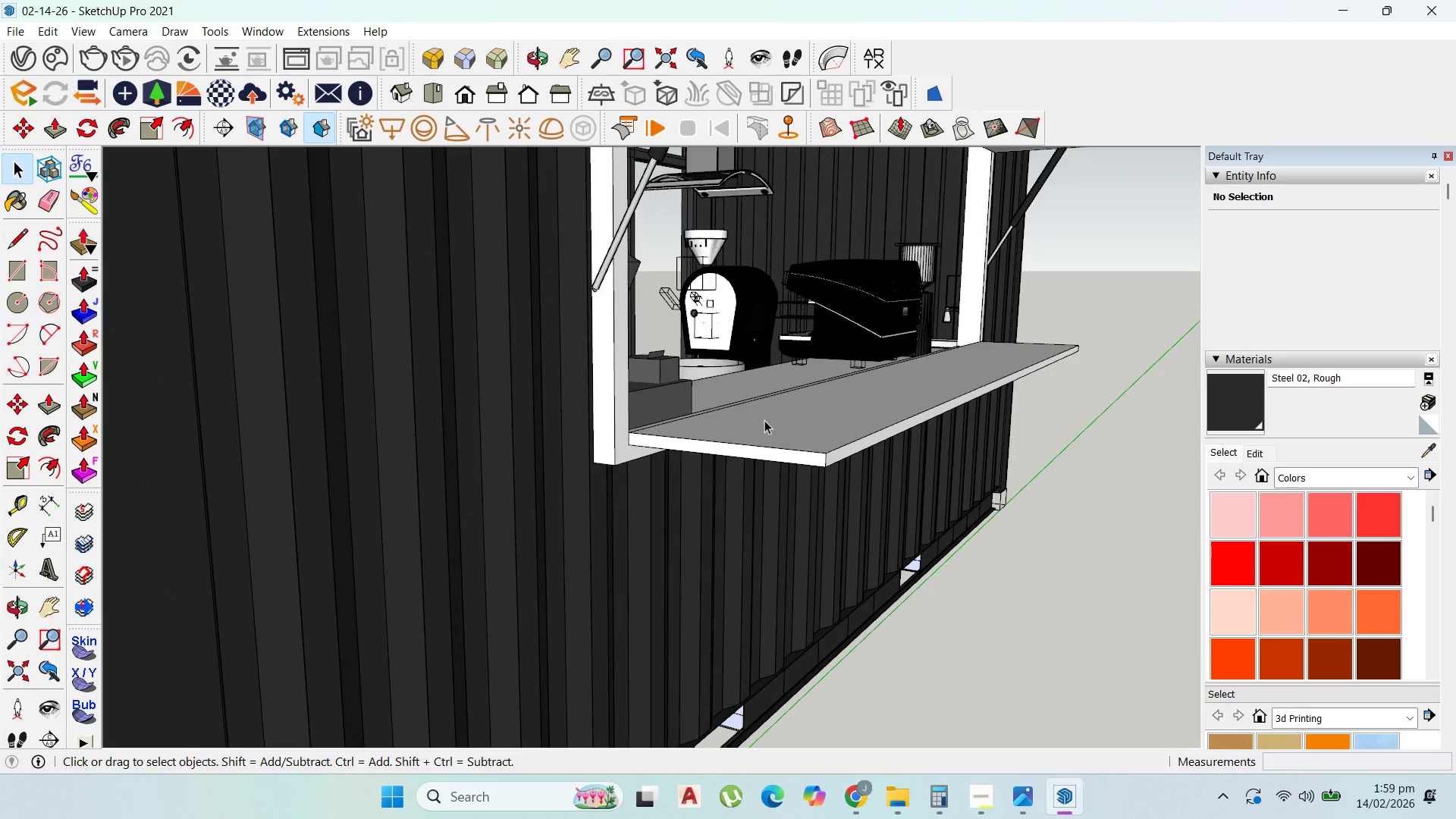 
scroll: coordinate [765, 419], scroll_direction: down, amount: 9.0
 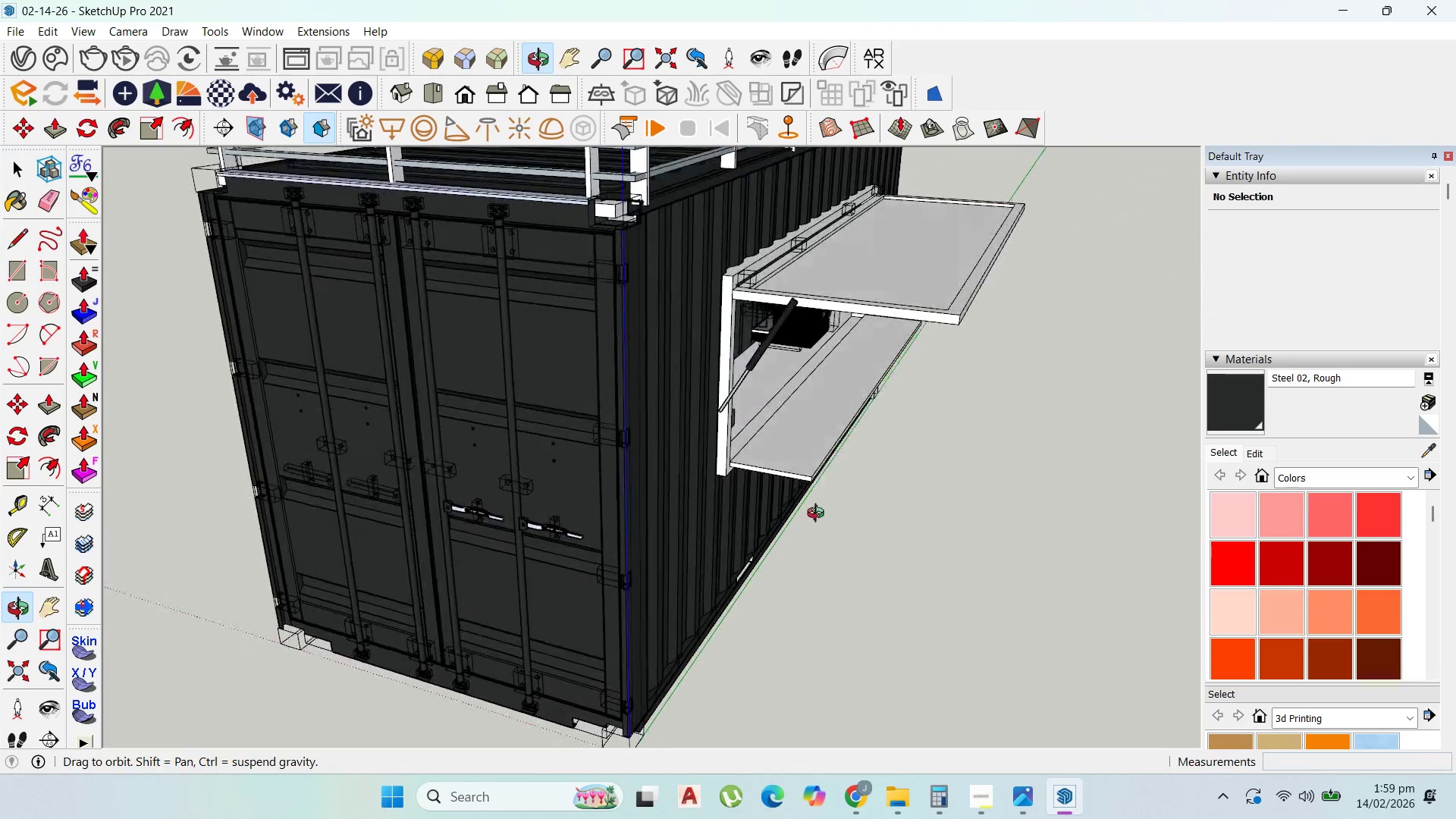 
scroll: coordinate [834, 274], scroll_direction: up, amount: 3.0
 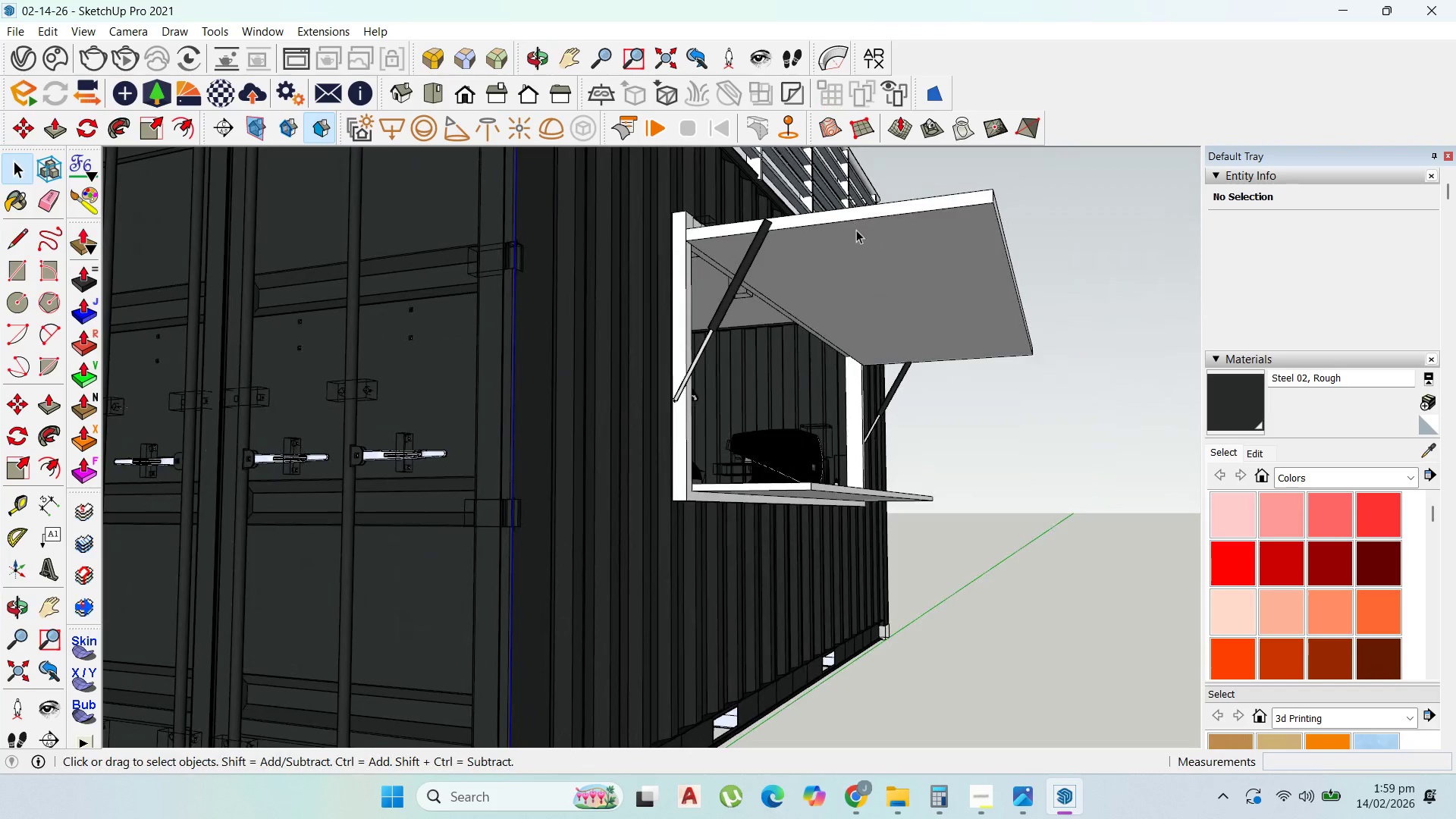 
double_click([858, 232])
 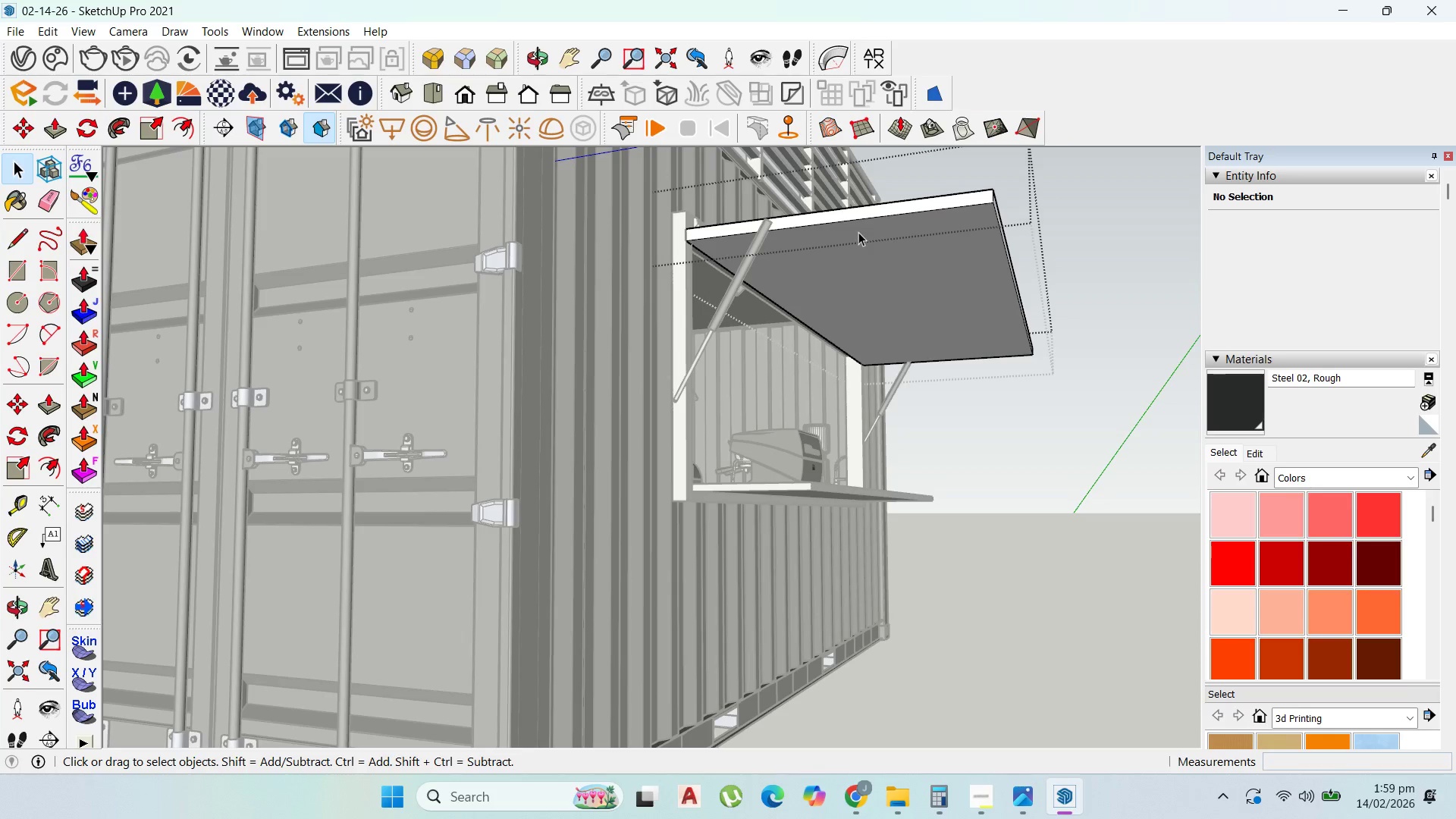 
triple_click([858, 232])
 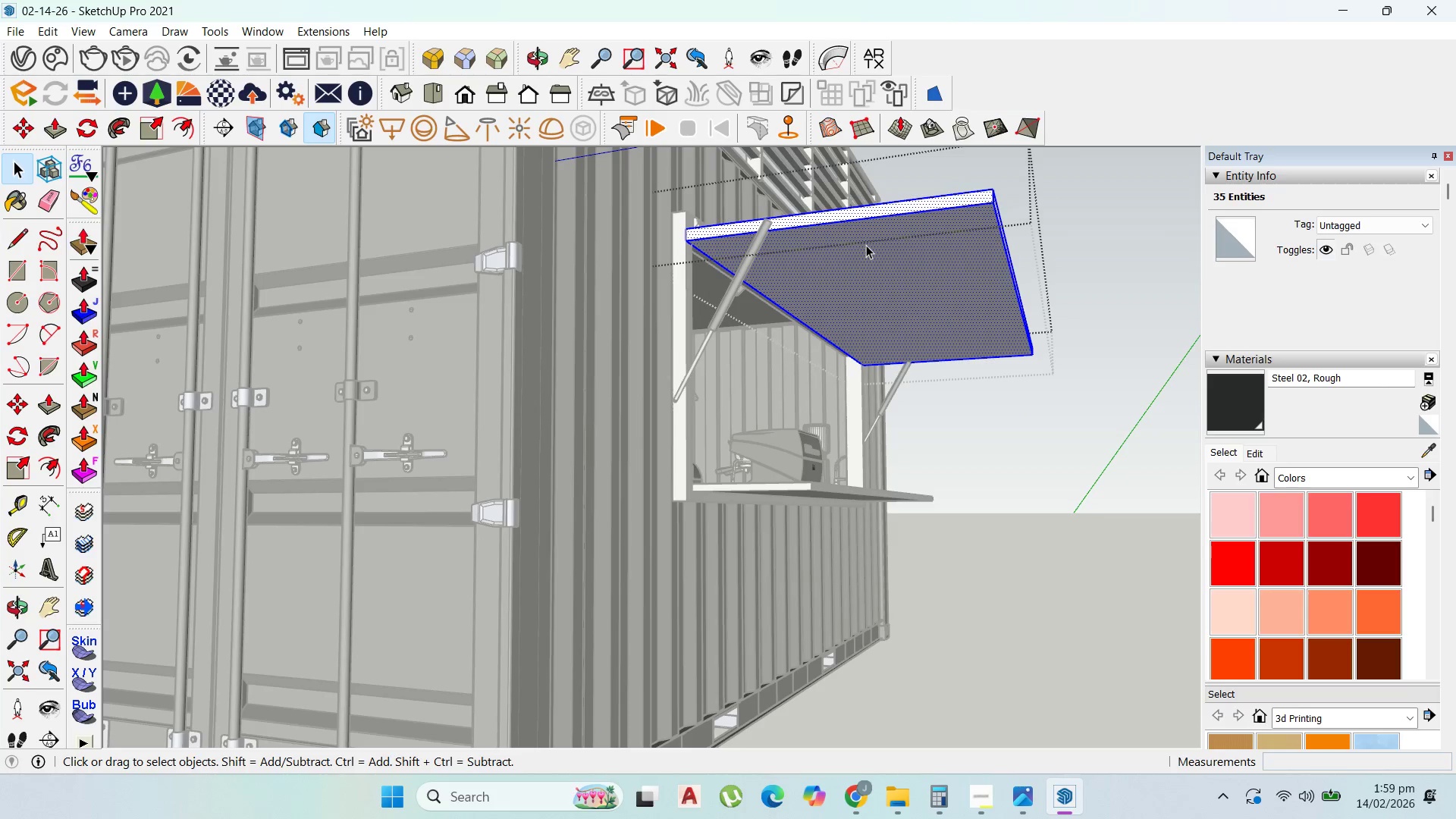 
key(P)
 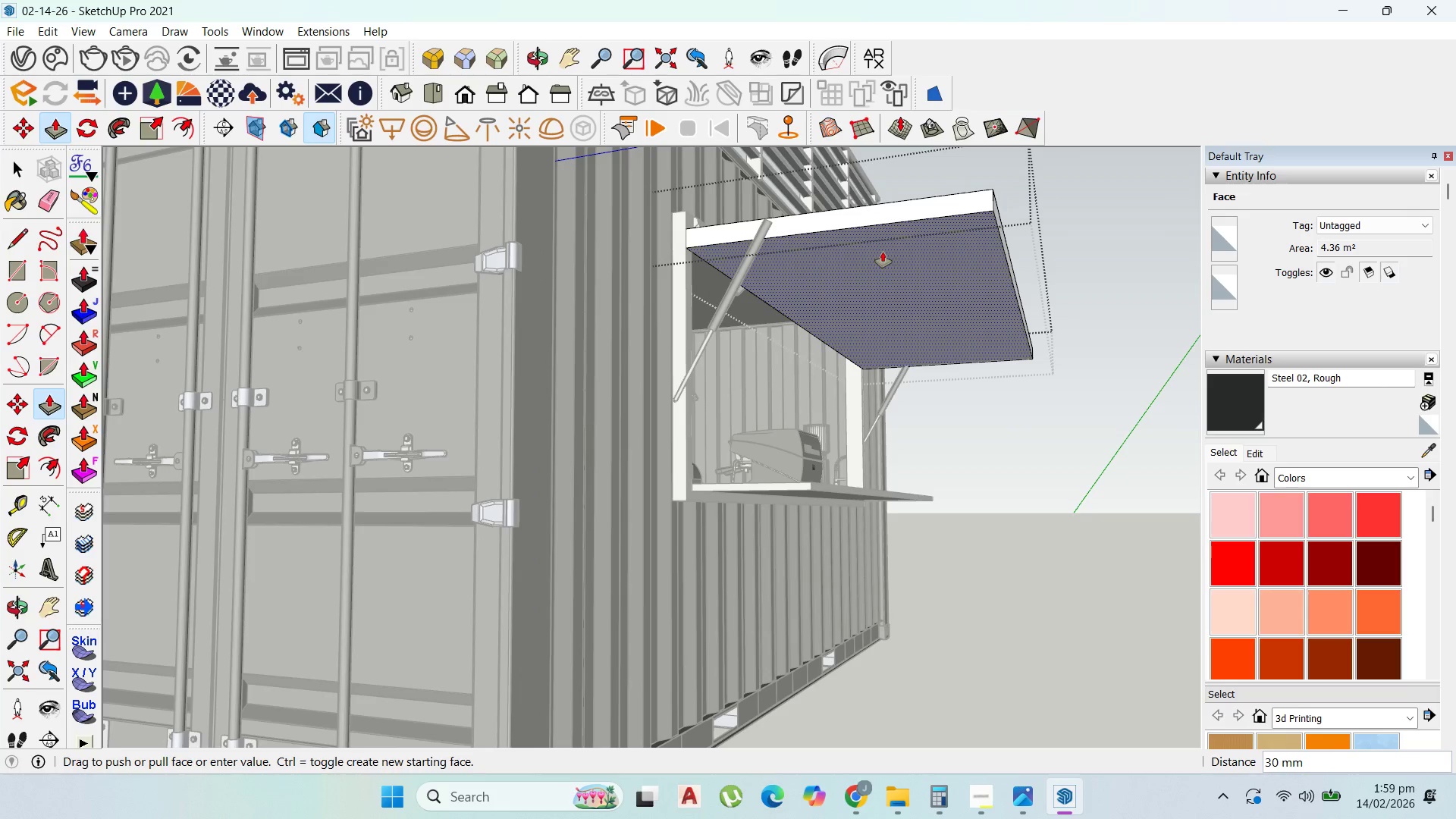 
left_click([883, 252])
 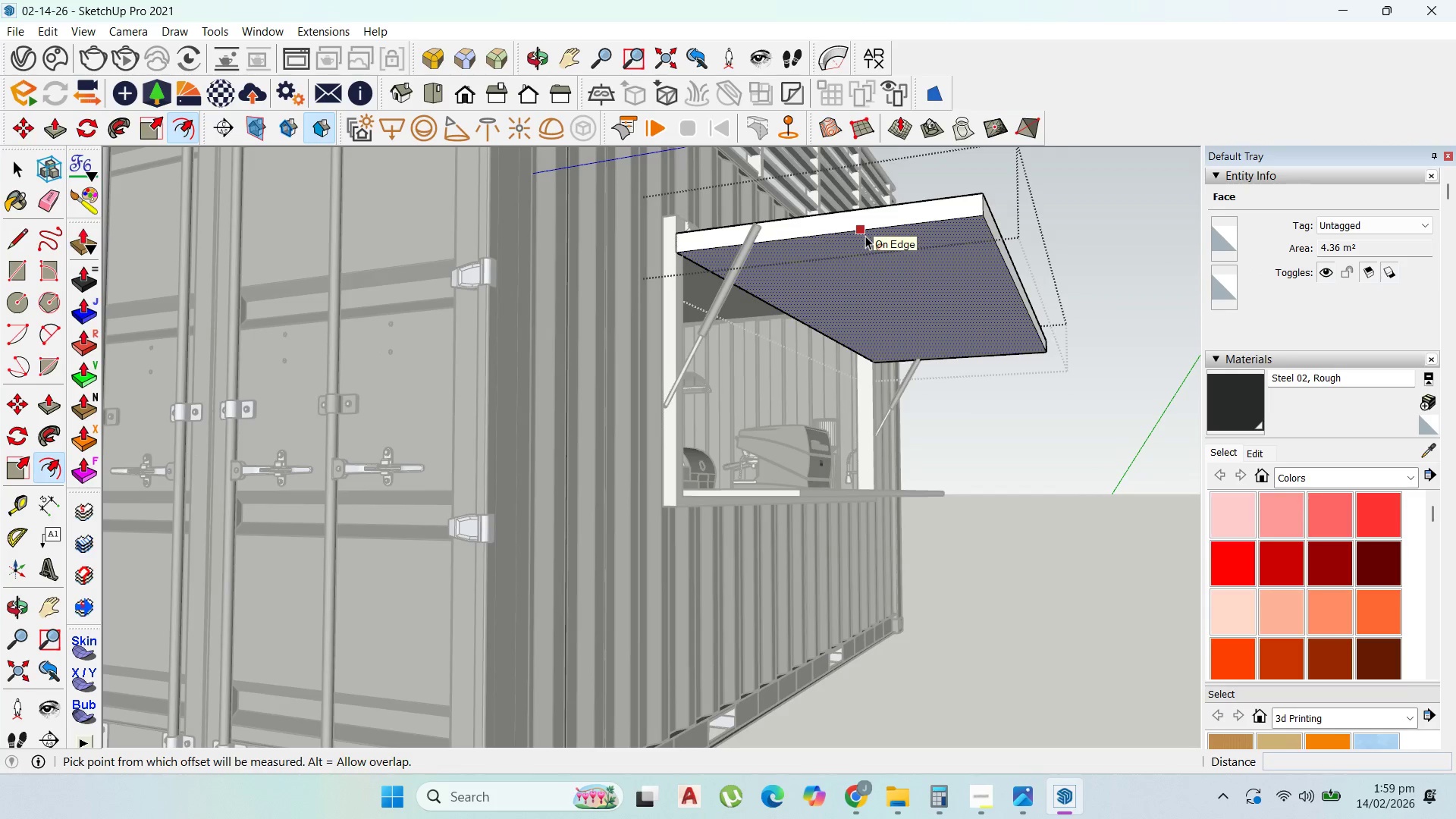 
wait(7.11)
 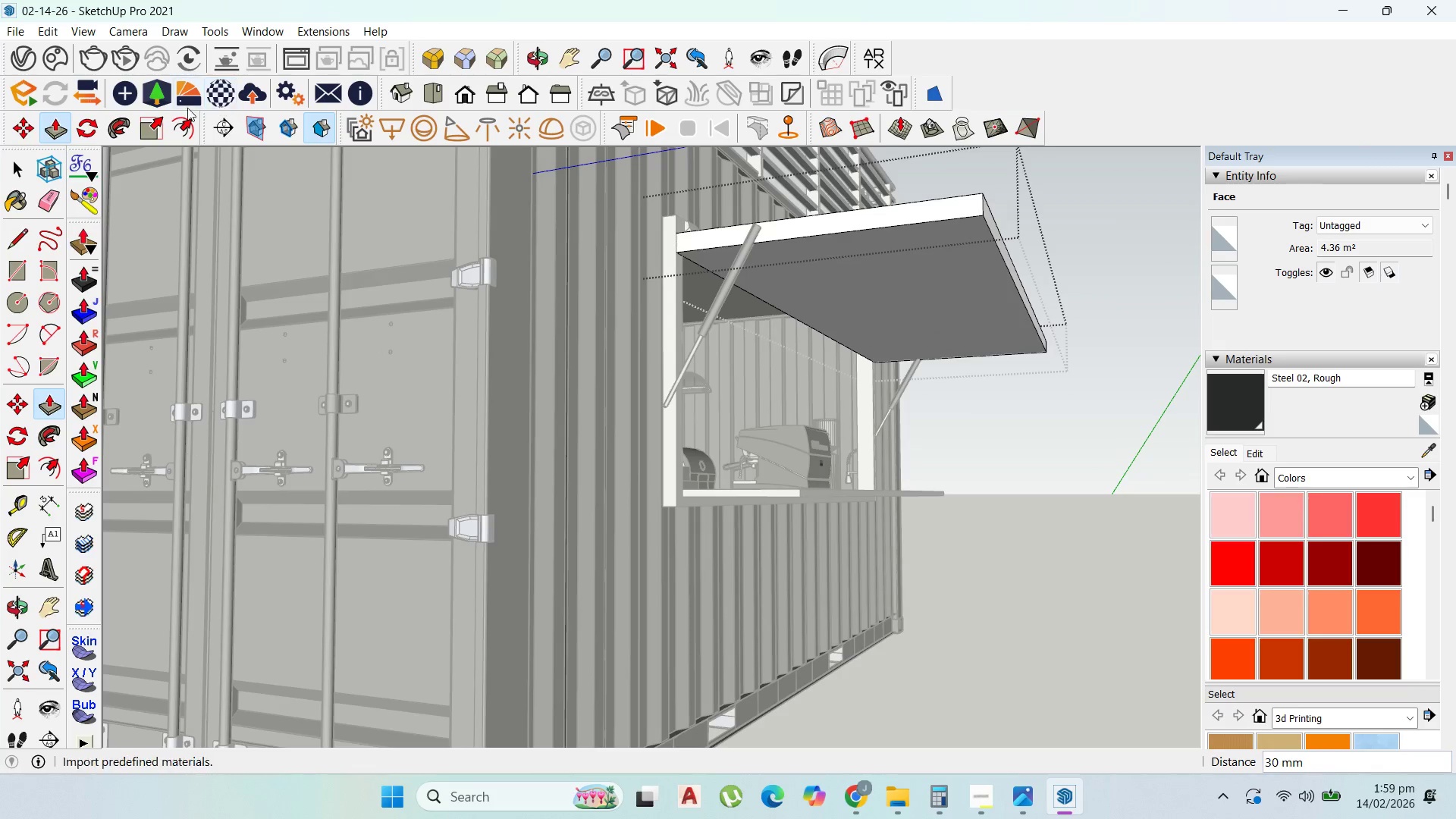 
key(Control+Z)
 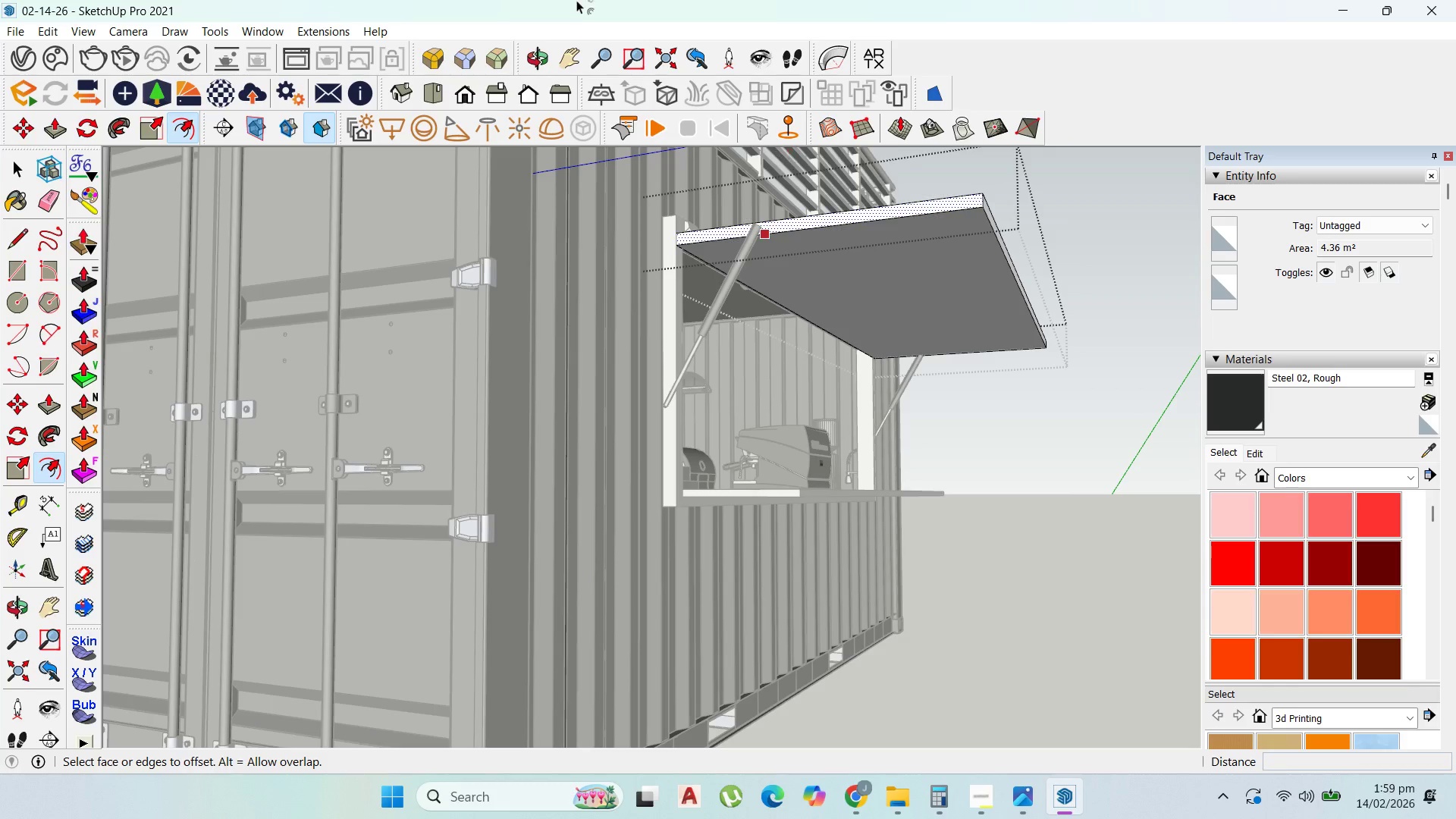 
wait(5.78)
 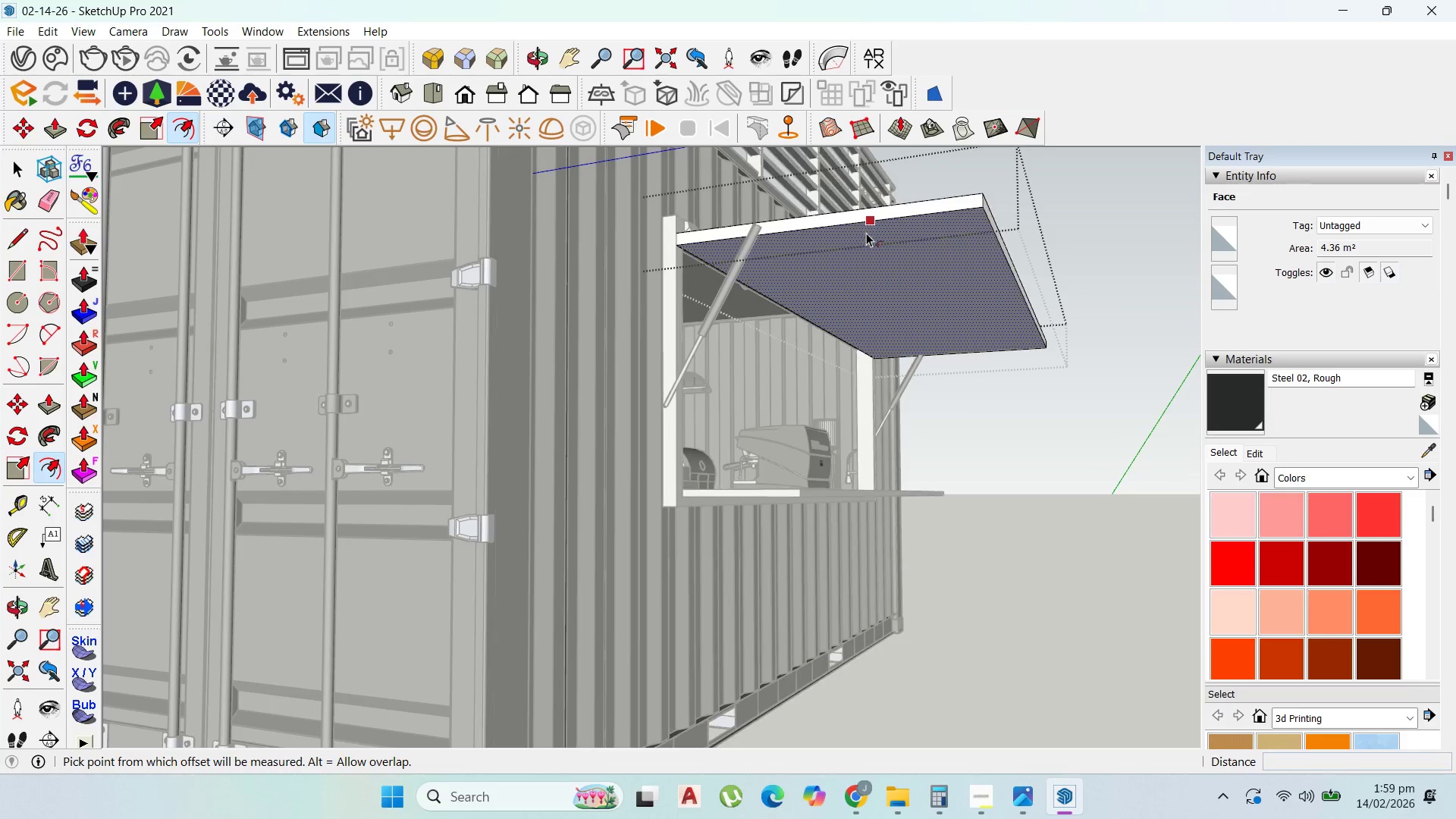 
left_click([183, 127])
 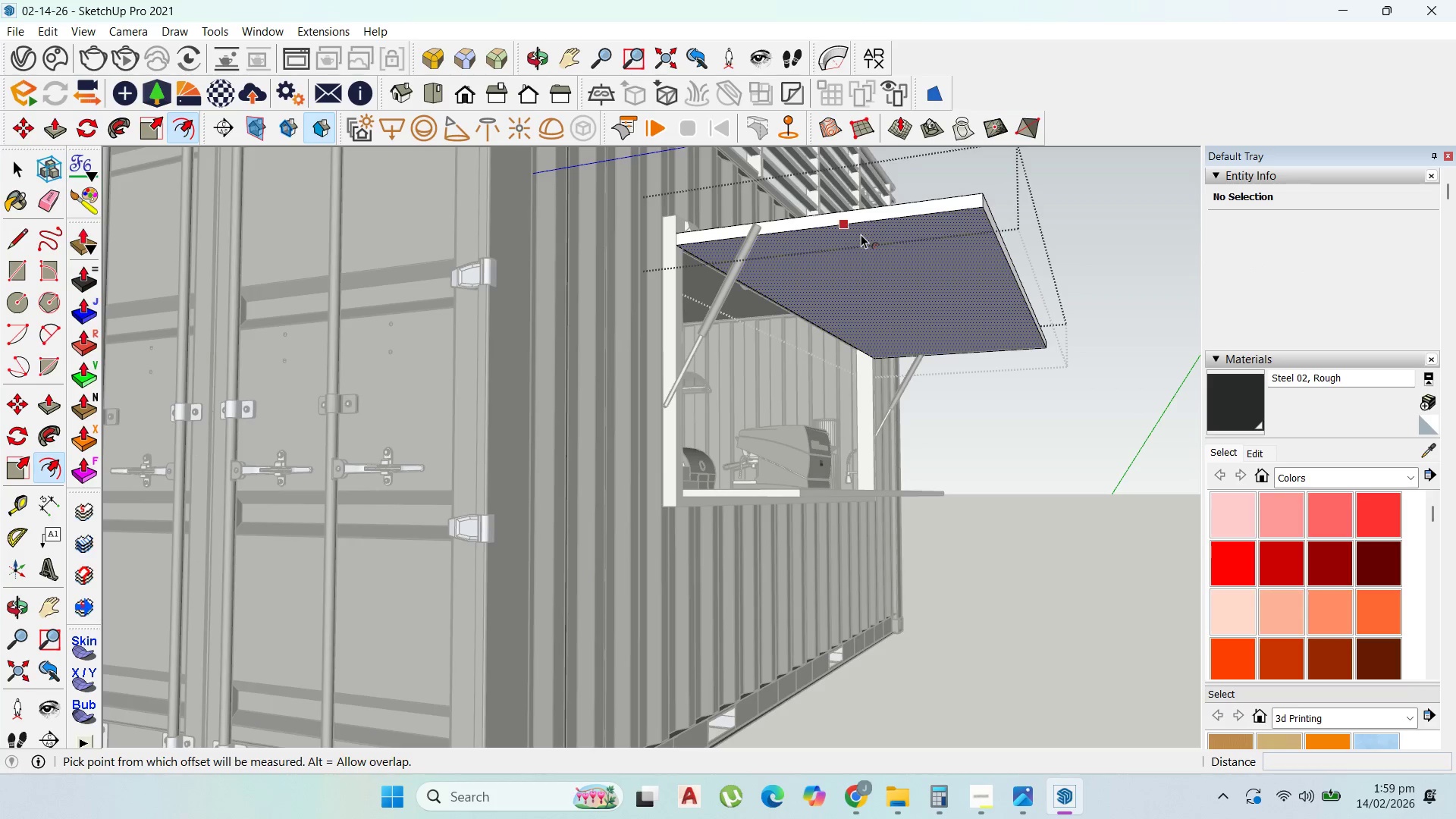 
left_click_drag(start_coordinate=[862, 232], to_coordinate=[846, 229])
 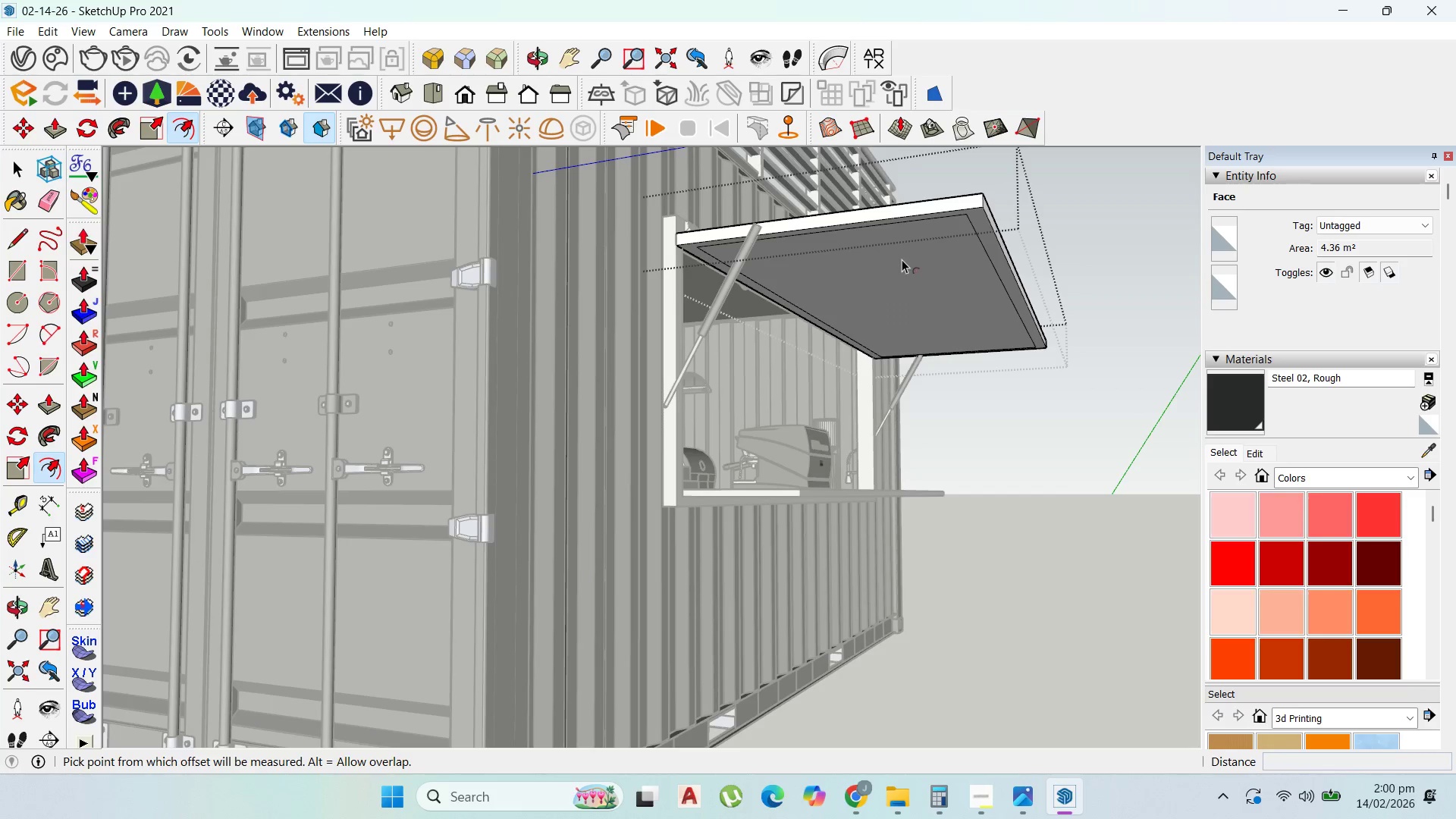 
scroll: coordinate [939, 272], scroll_direction: up, amount: 7.0
 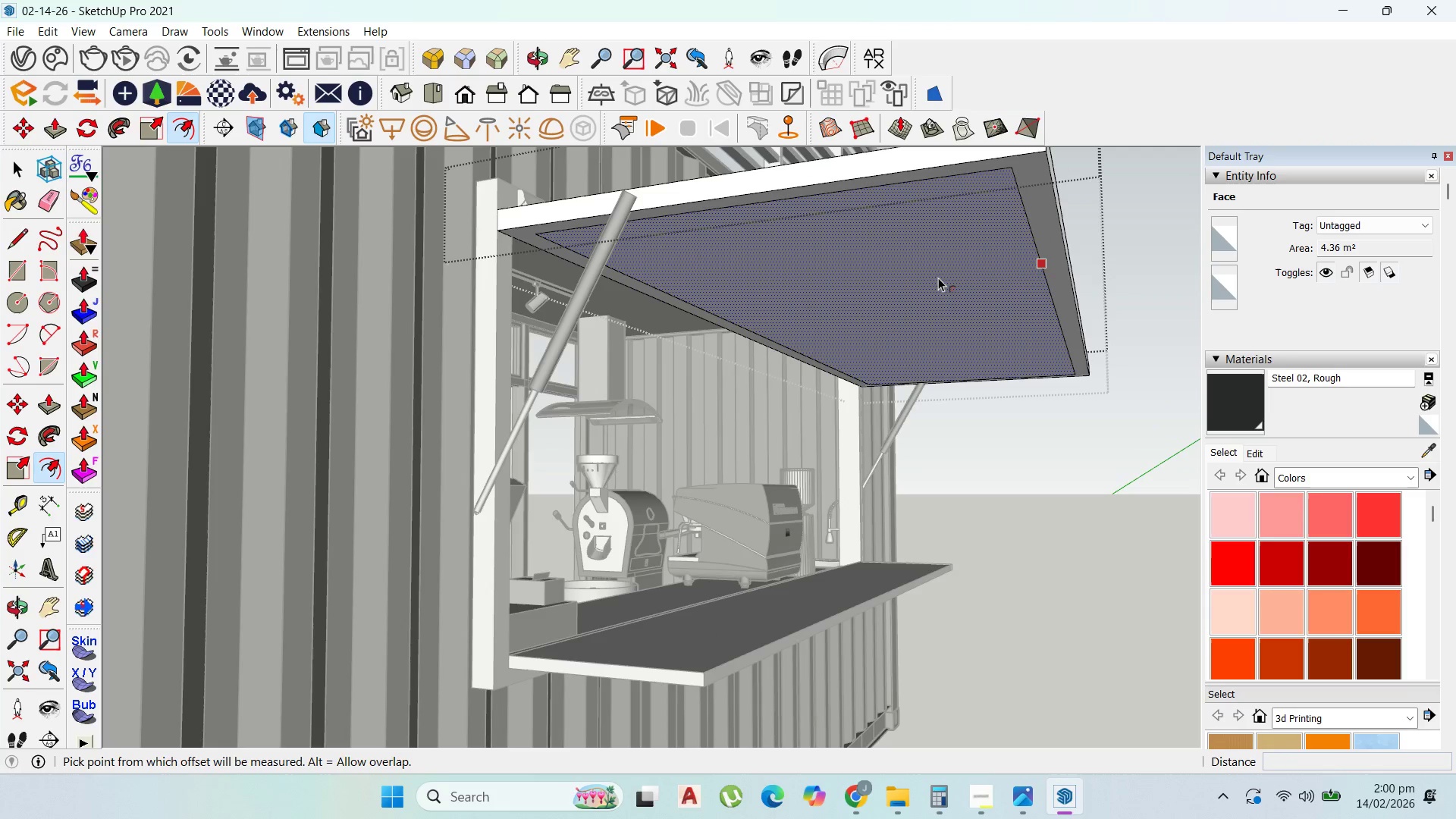 
key(Escape)
 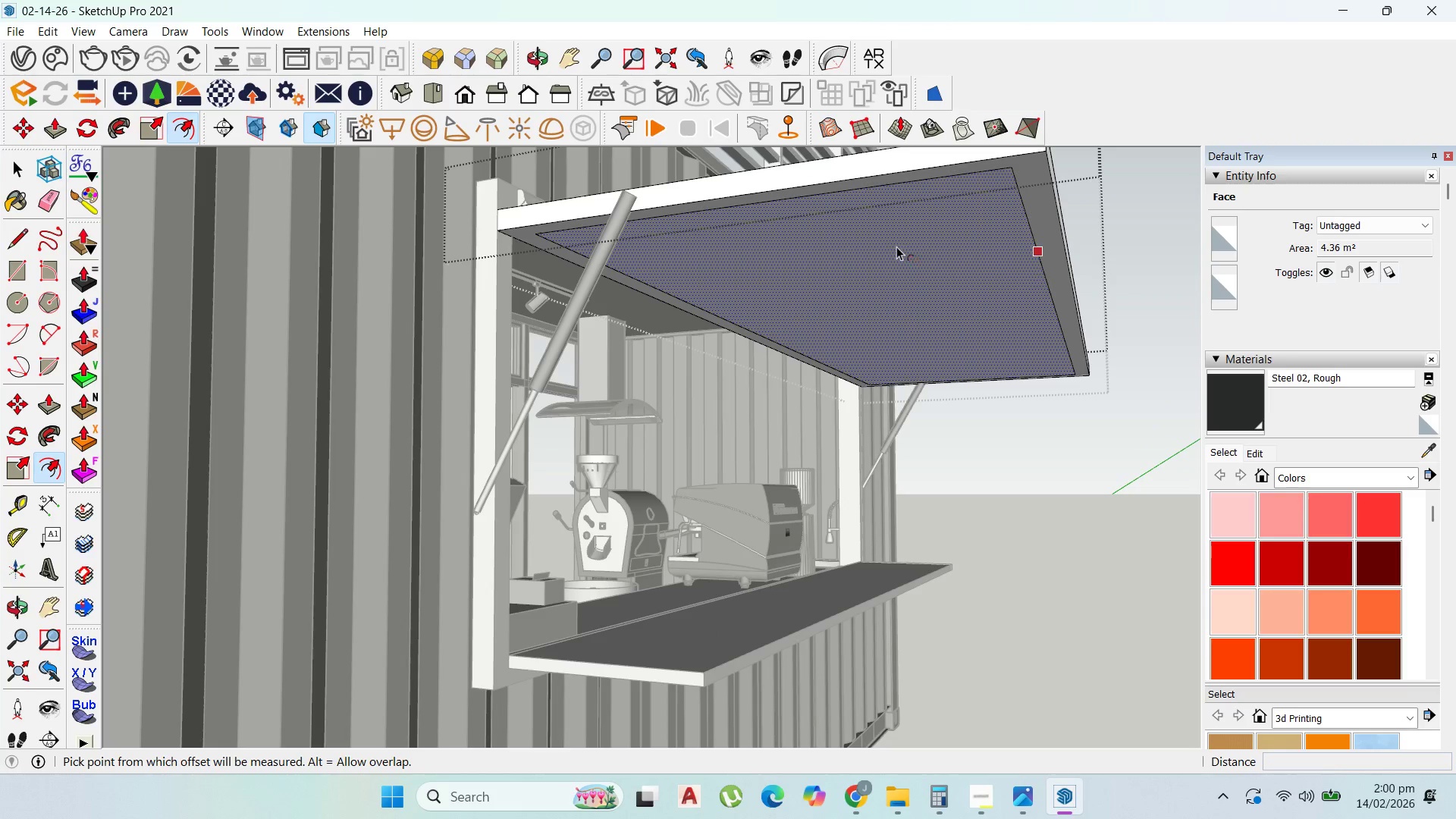 
key(P)
 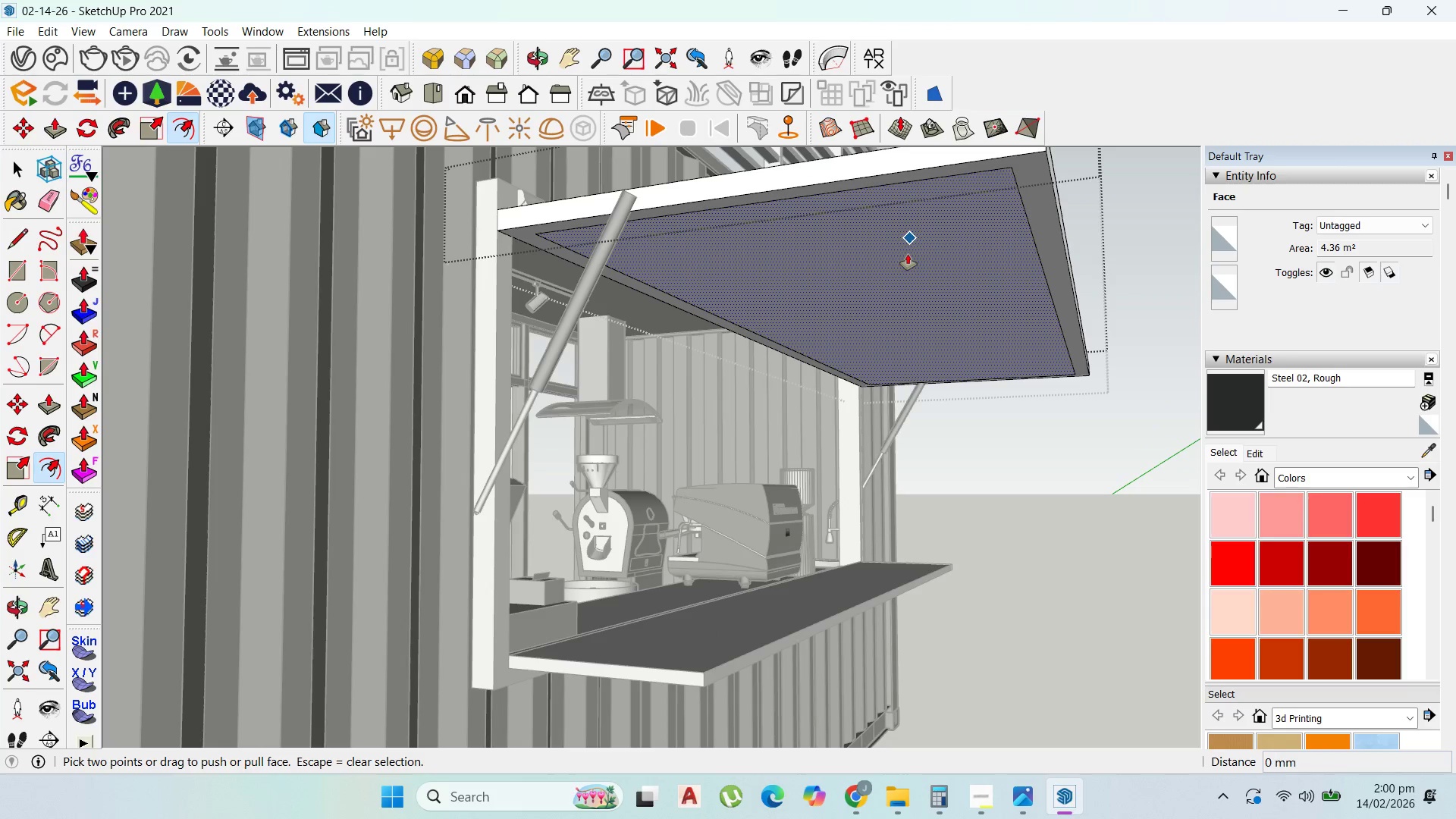 
left_click_drag(start_coordinate=[908, 254], to_coordinate=[900, 247])
 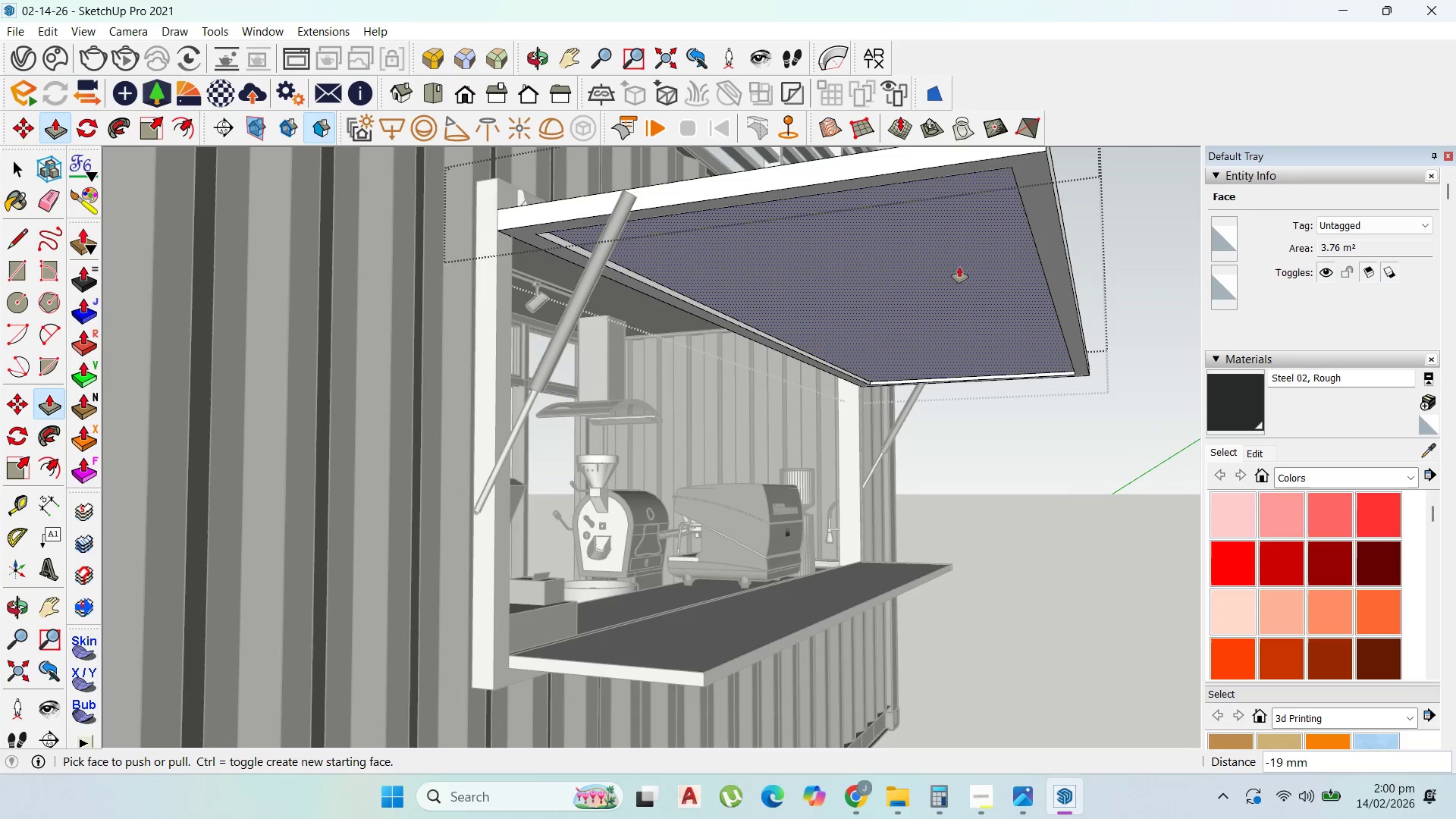 
scroll: coordinate [945, 274], scroll_direction: down, amount: 2.0
 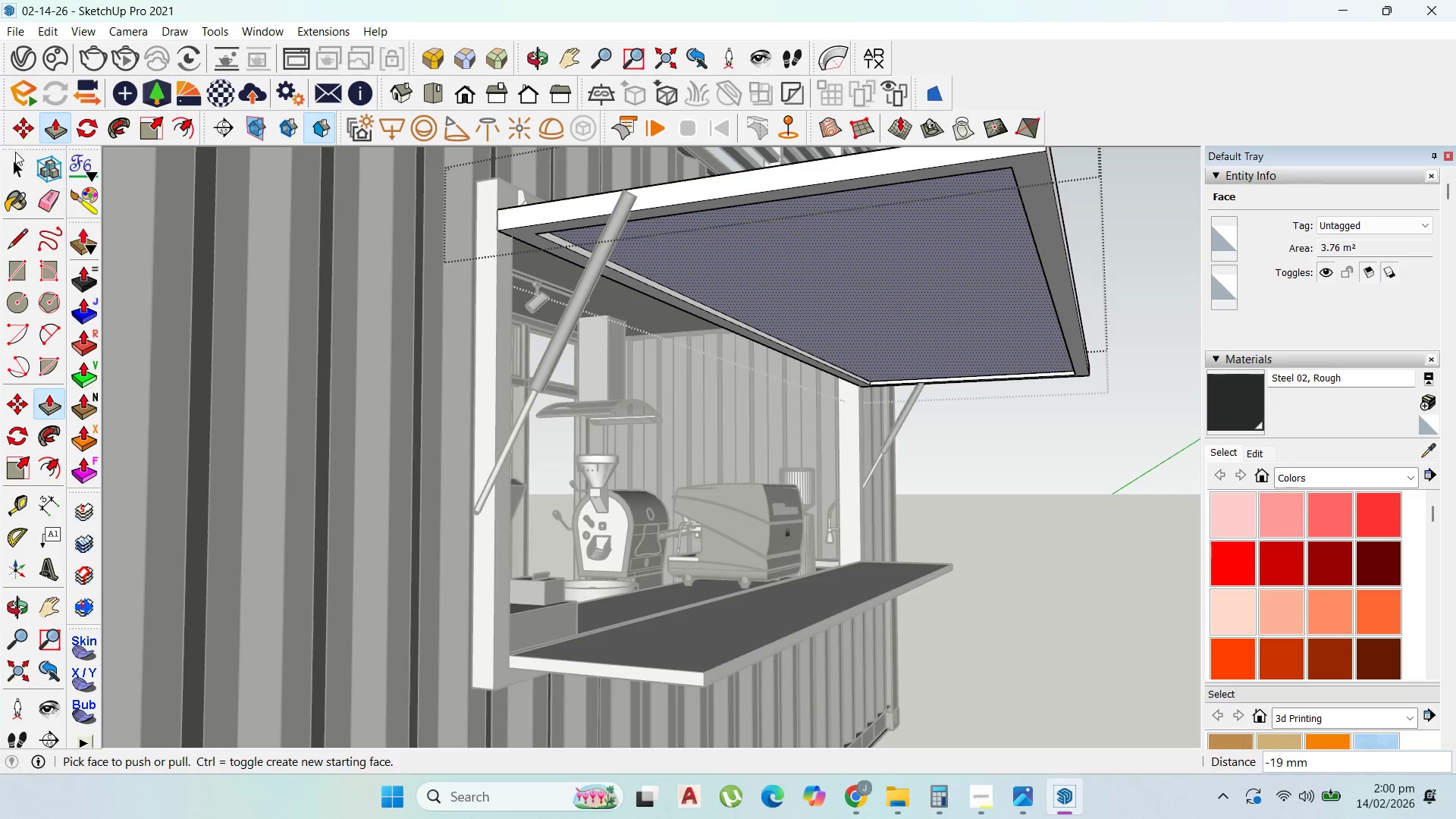 
left_click([14, 157])
 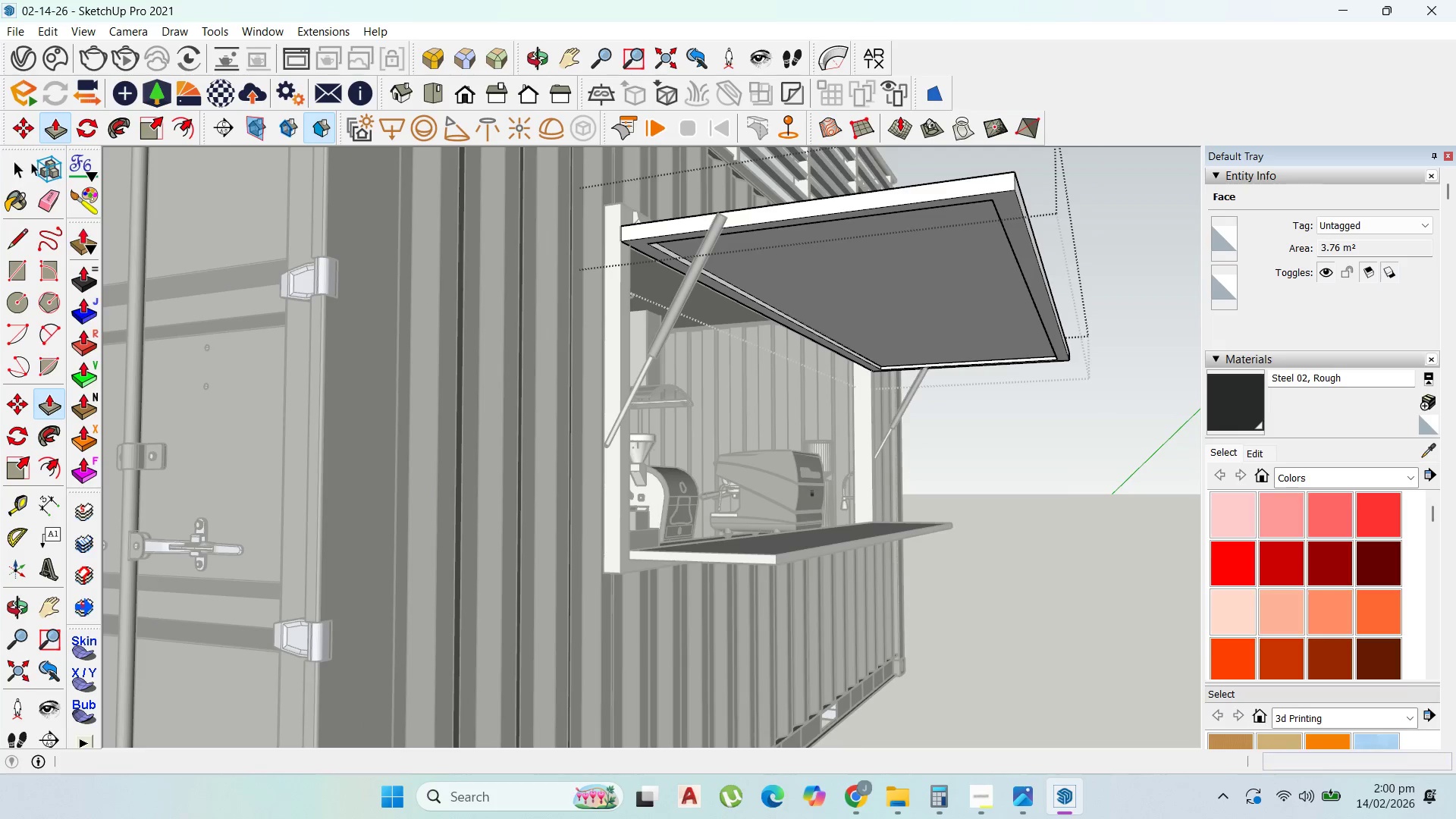 
key(Escape)
 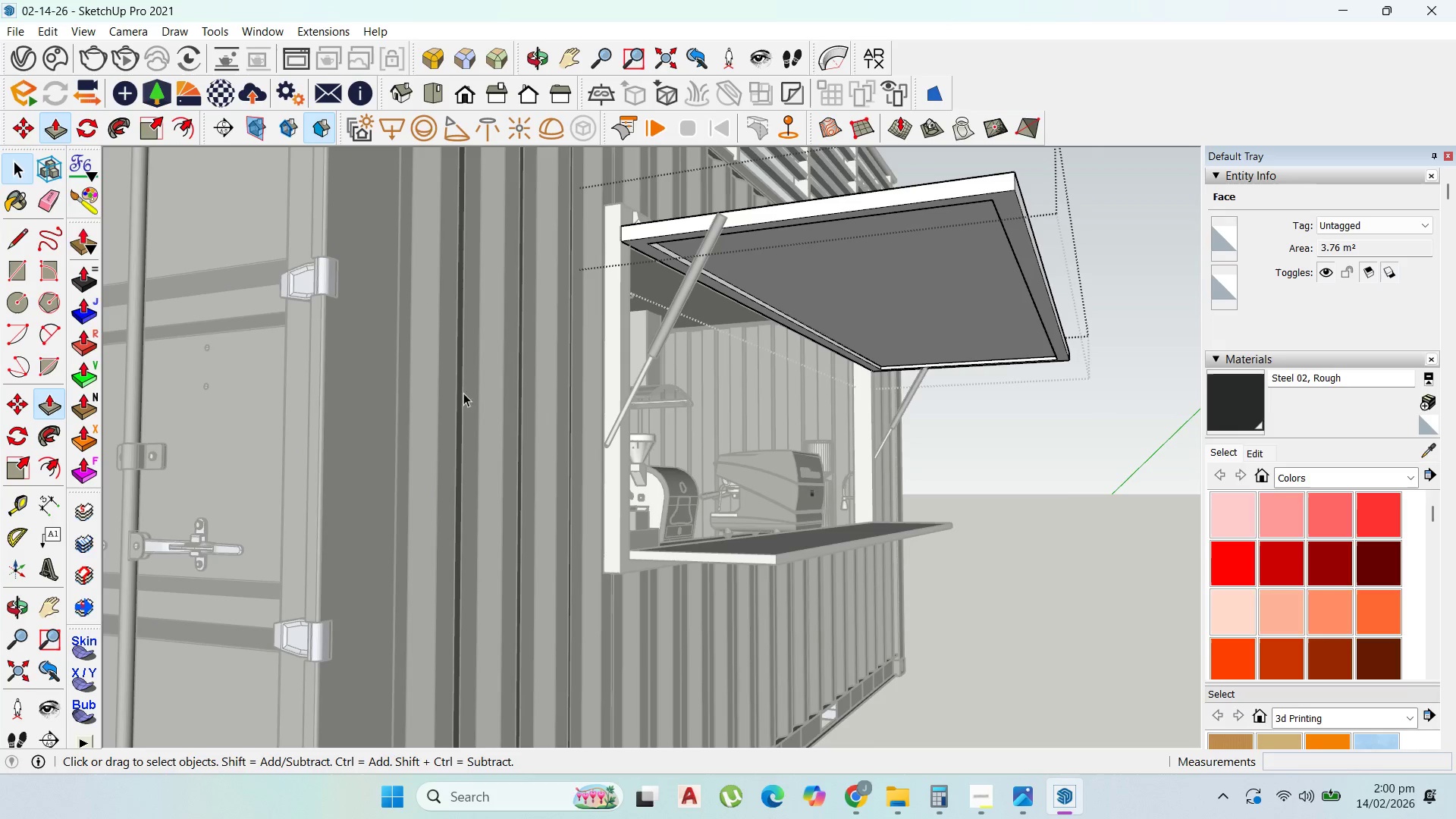 
key(Escape)
 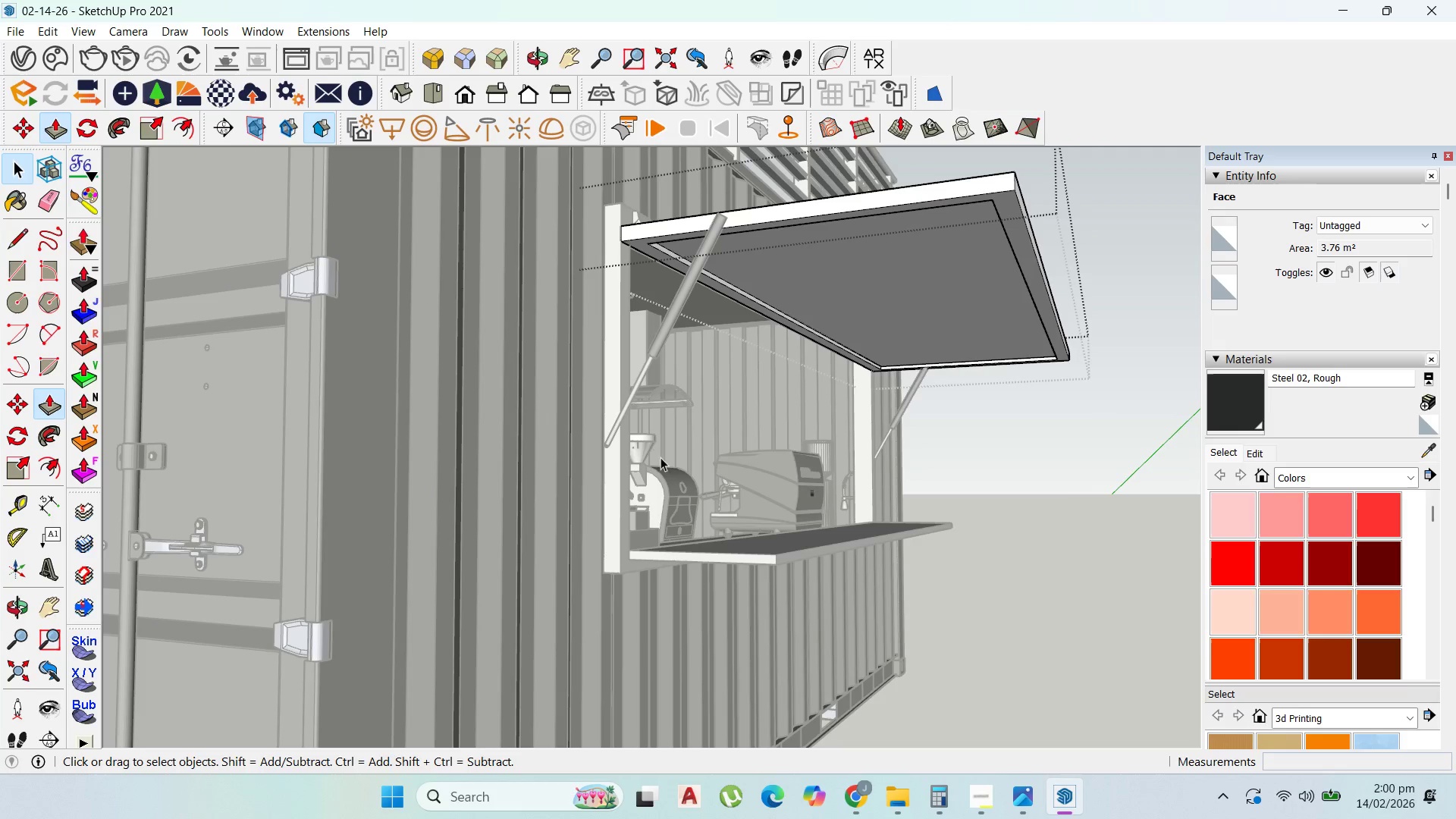 
key(Escape)
 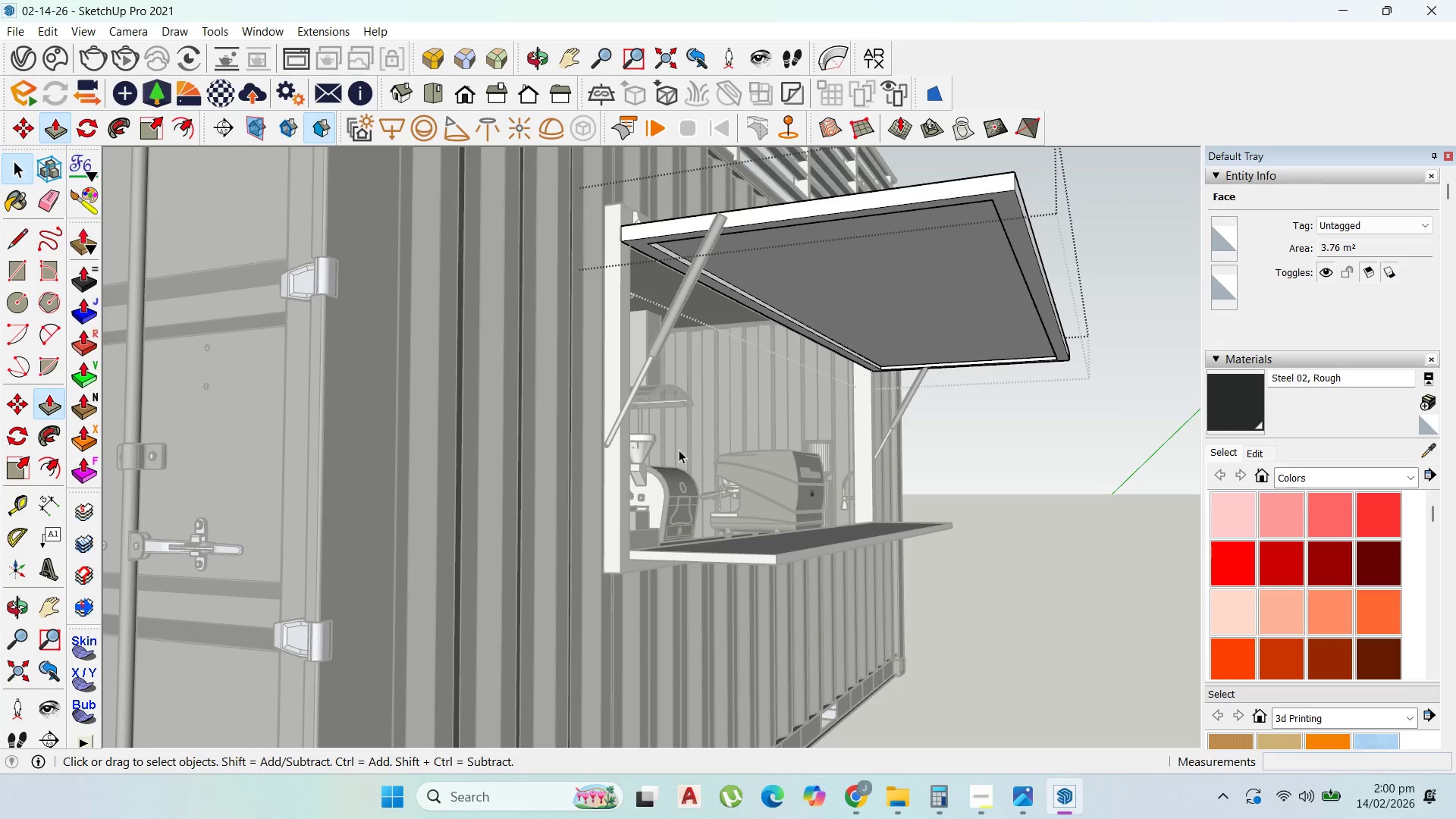 
key(Escape)
 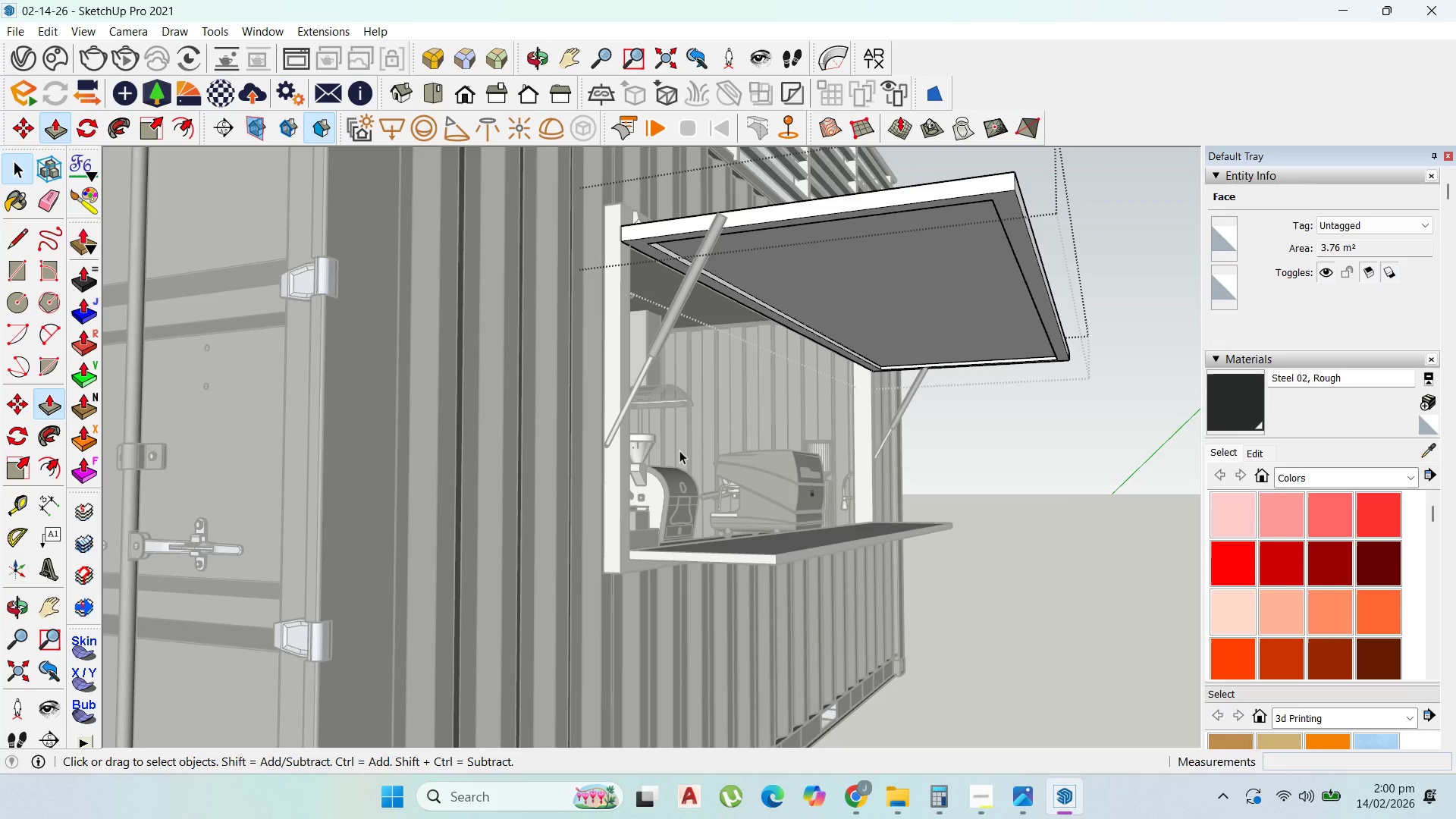 
key(Escape)
 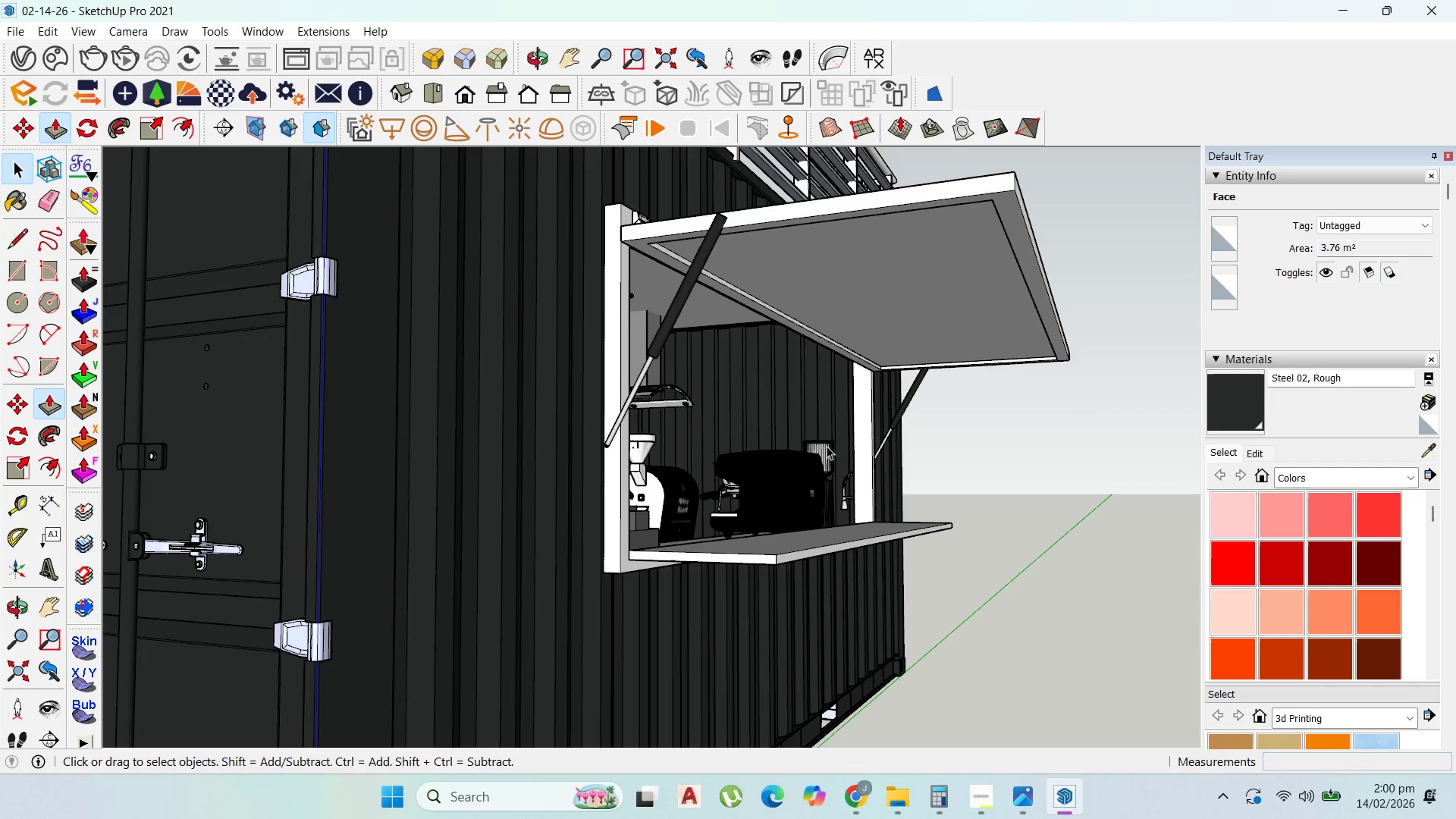 
key(Escape)
 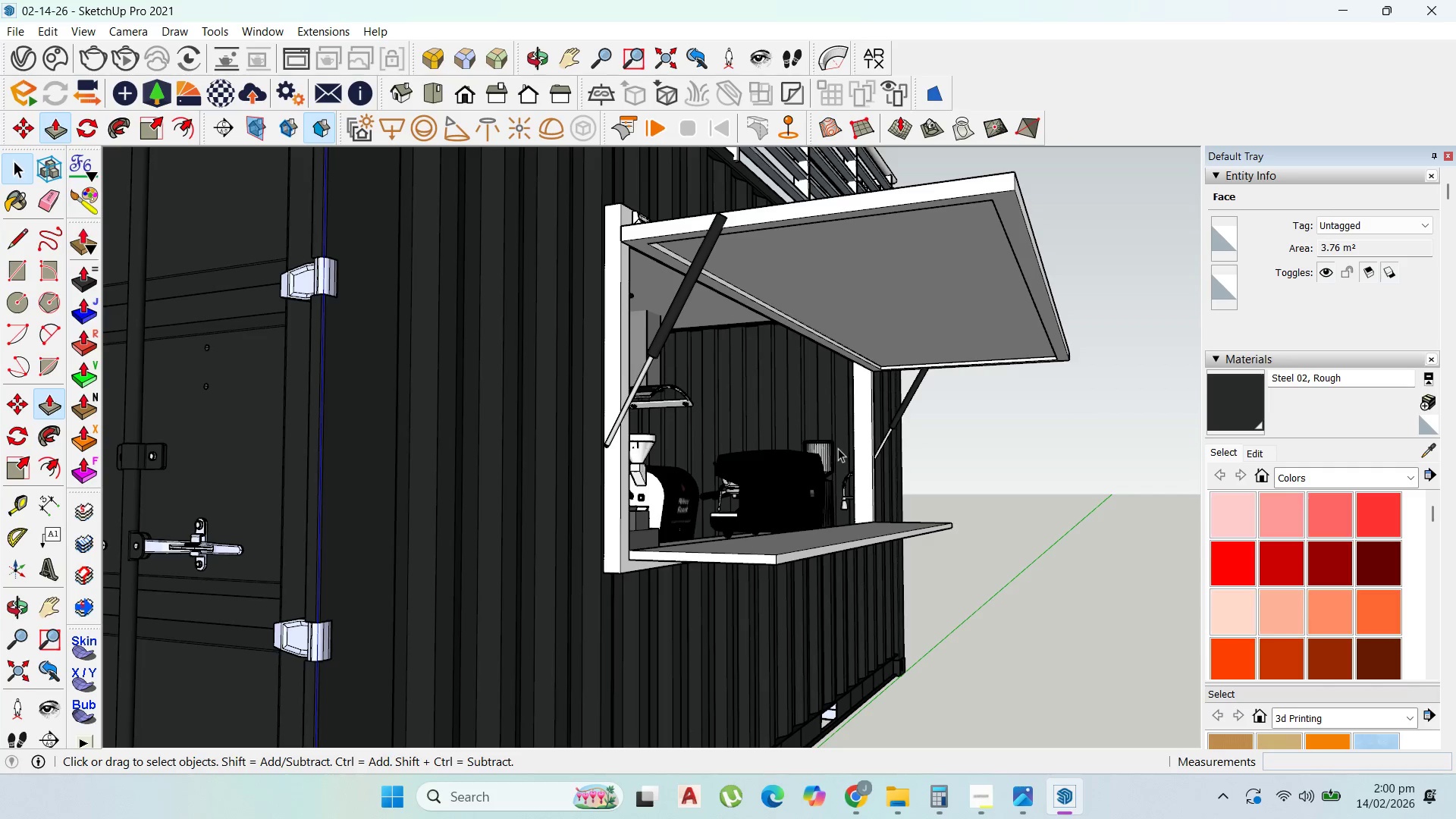 
key(Escape)
 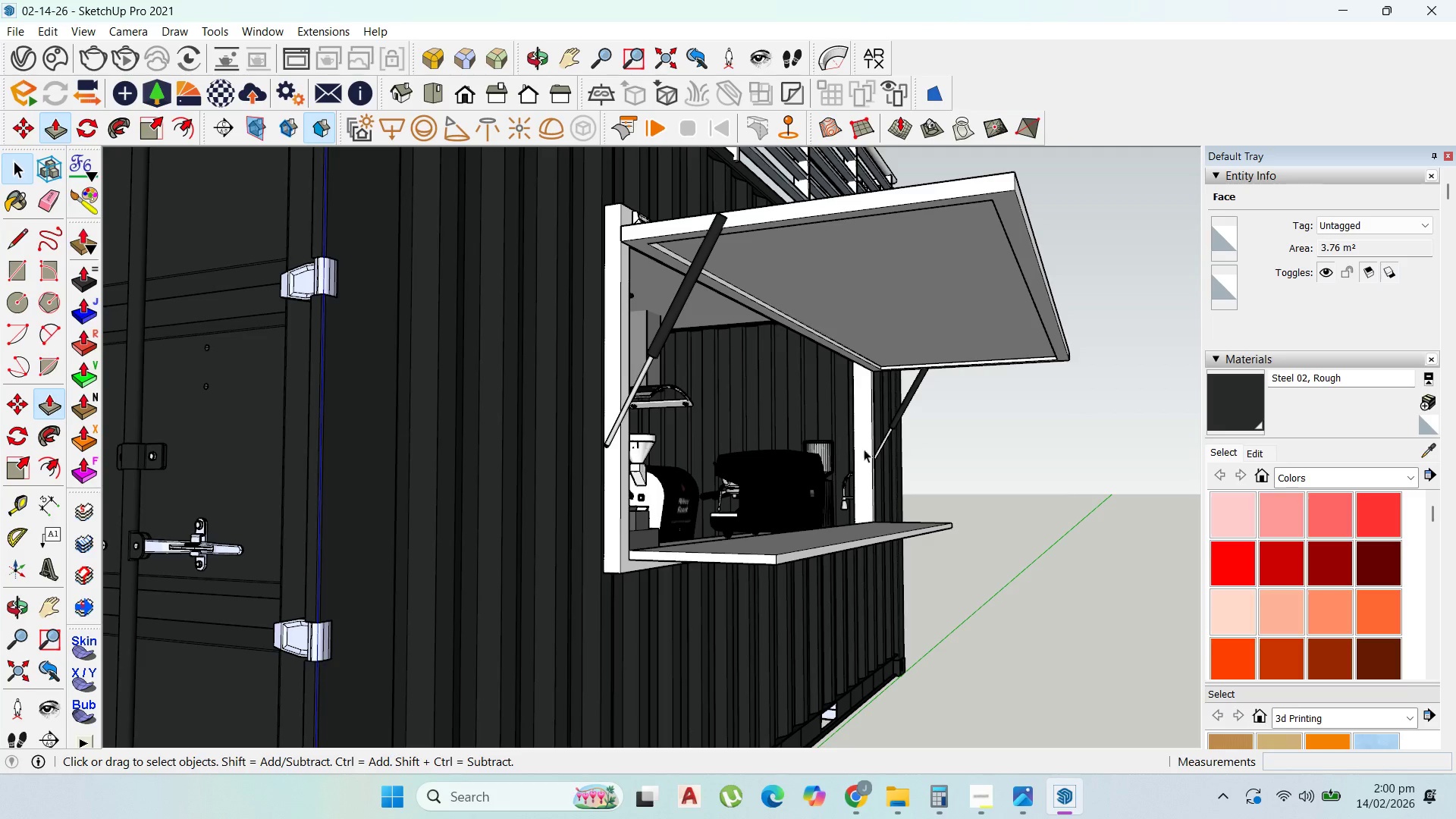 
key(Escape)
 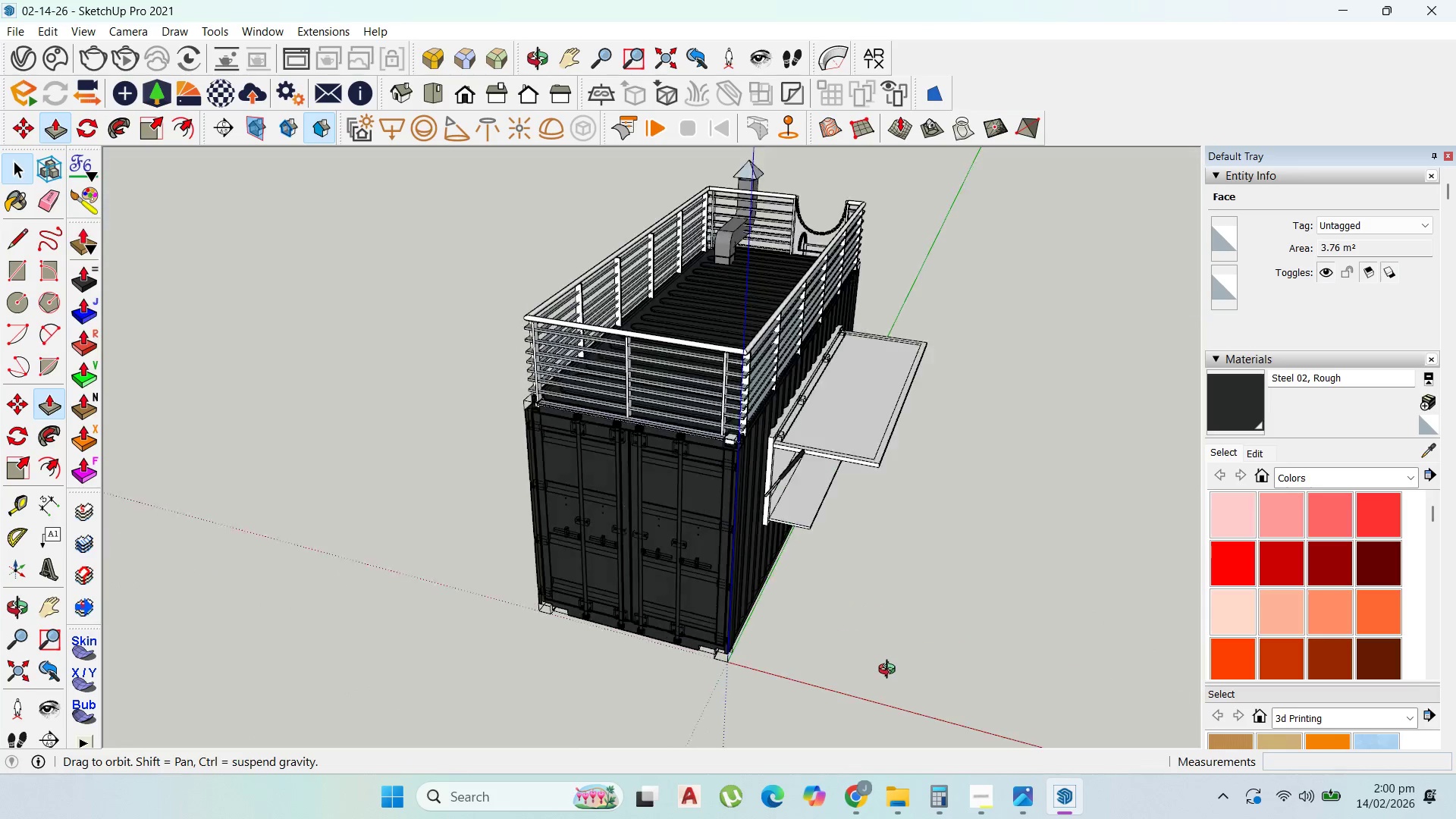 
scroll: coordinate [874, 454], scroll_direction: down, amount: 14.0
 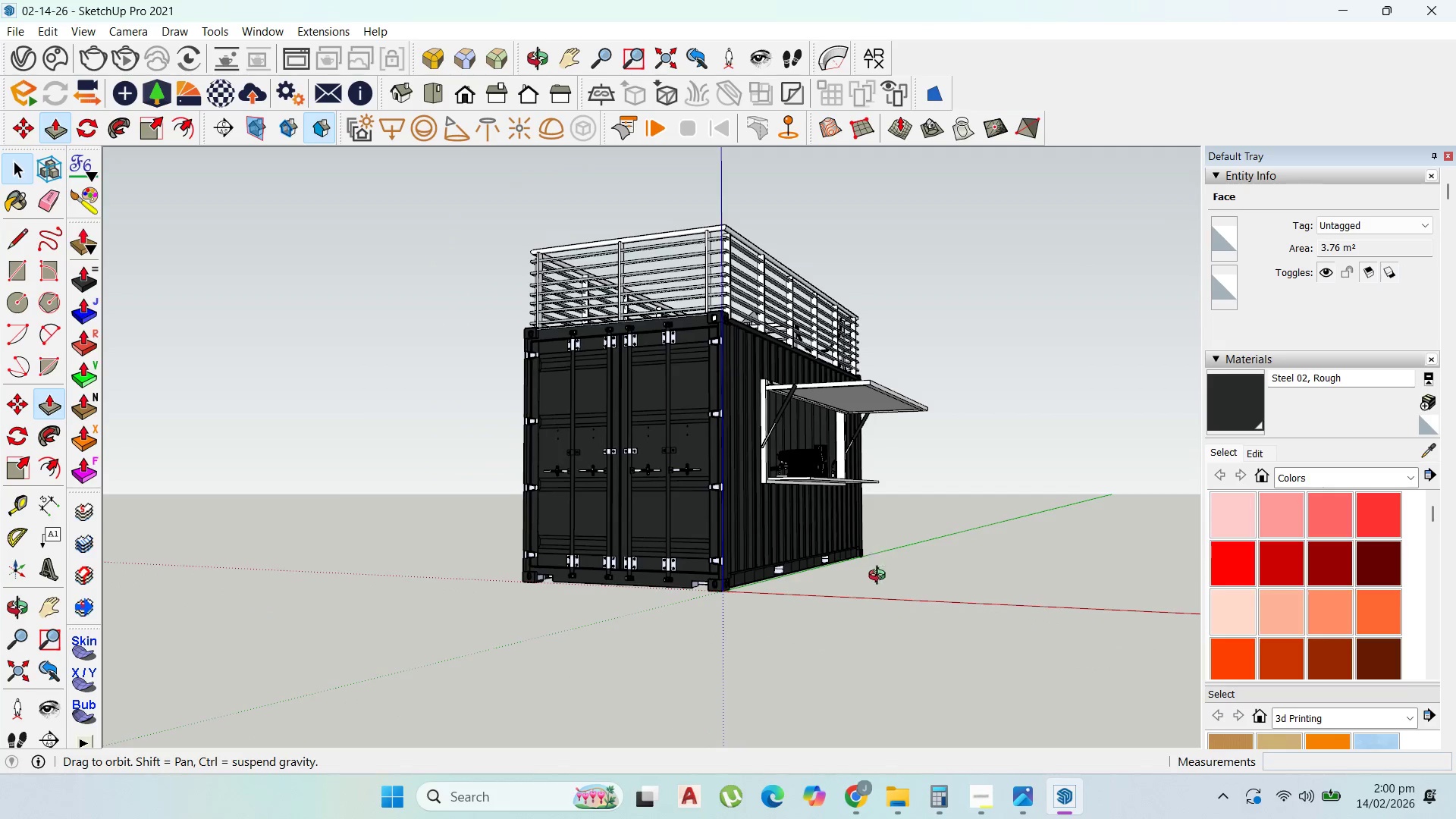 
scroll: coordinate [768, 454], scroll_direction: up, amount: 22.0
 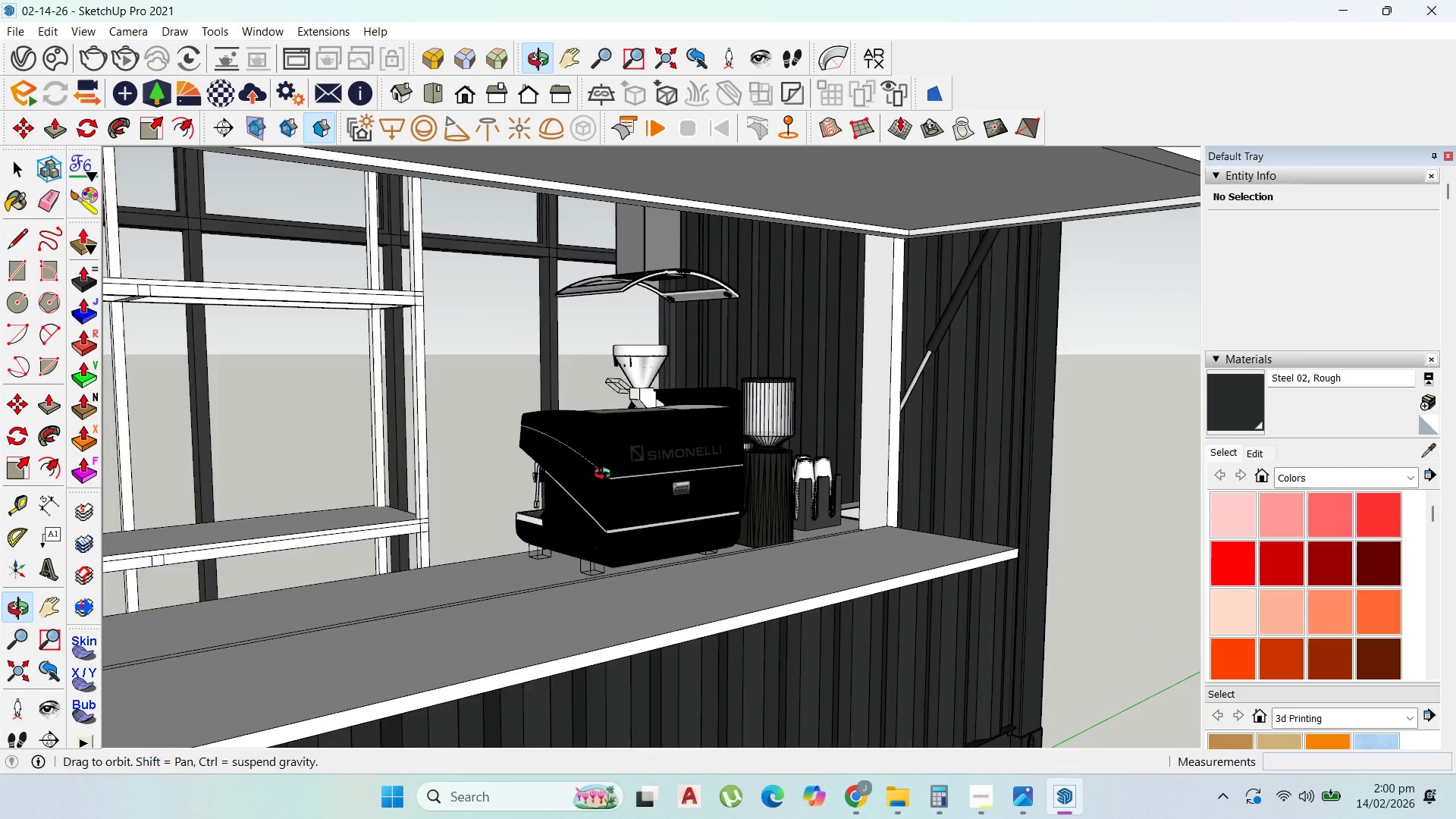 
scroll: coordinate [784, 378], scroll_direction: down, amount: 28.0
 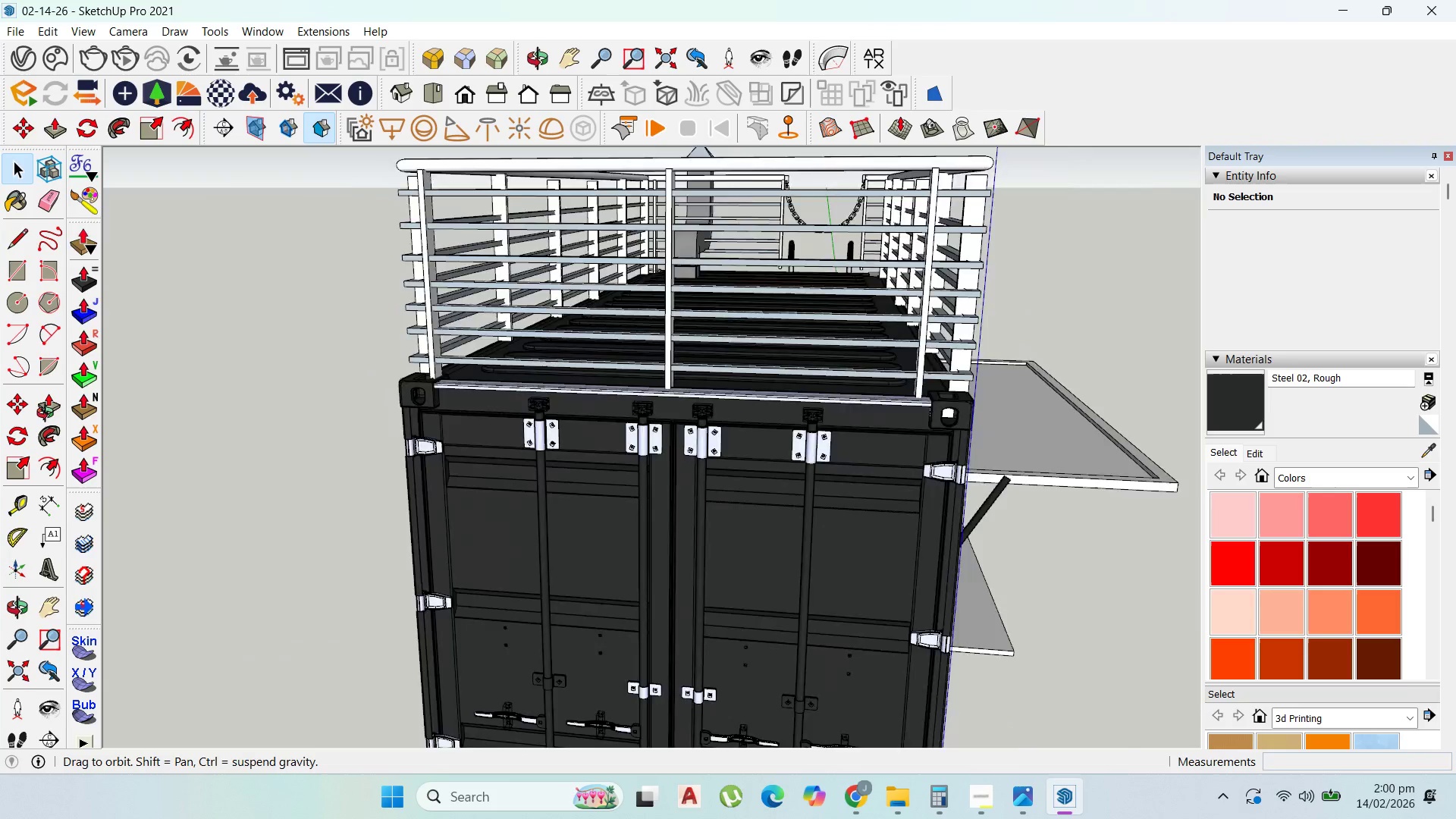 
scroll: coordinate [956, 651], scroll_direction: up, amount: 12.0
 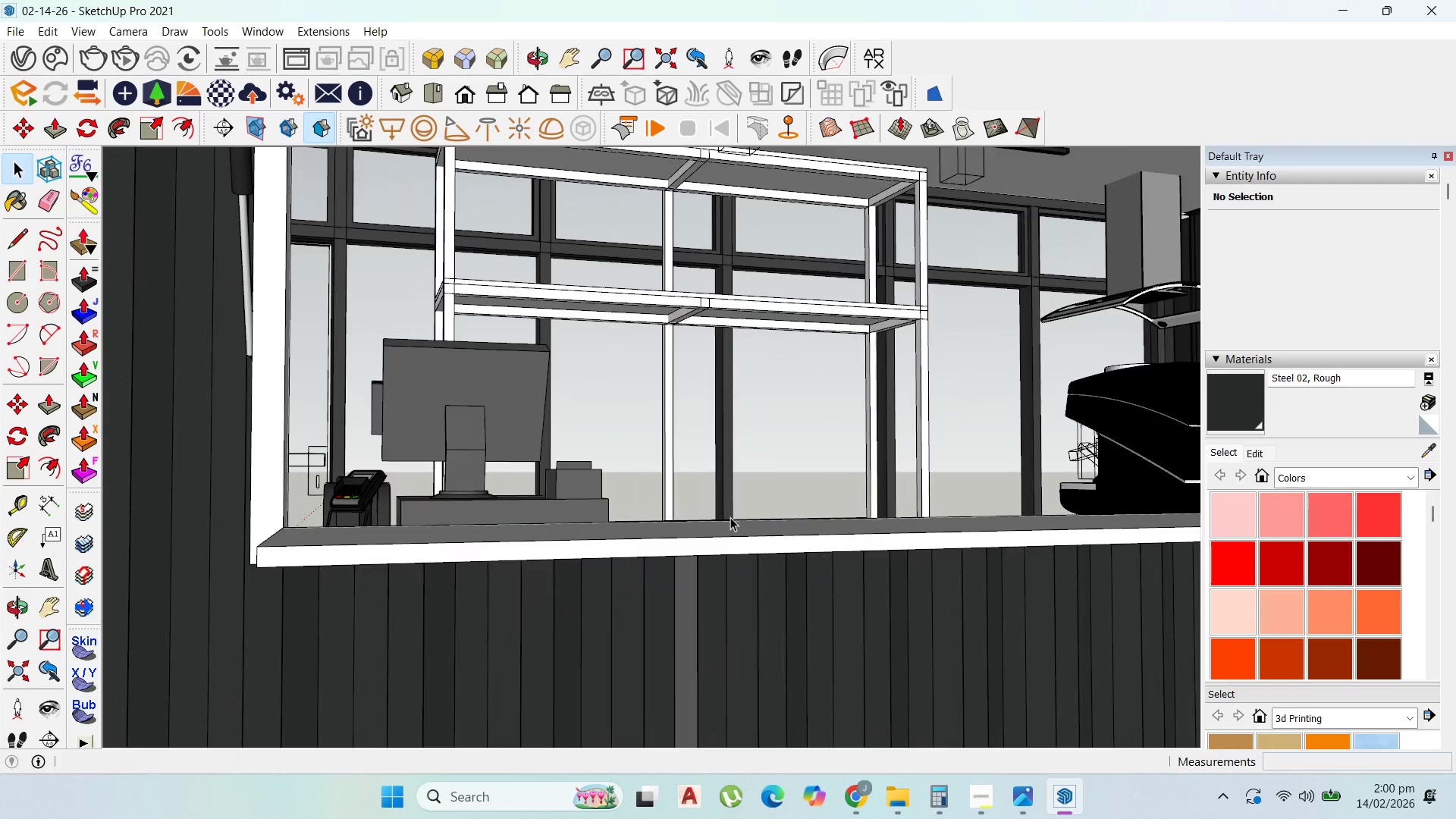 
scroll: coordinate [814, 486], scroll_direction: down, amount: 11.0
 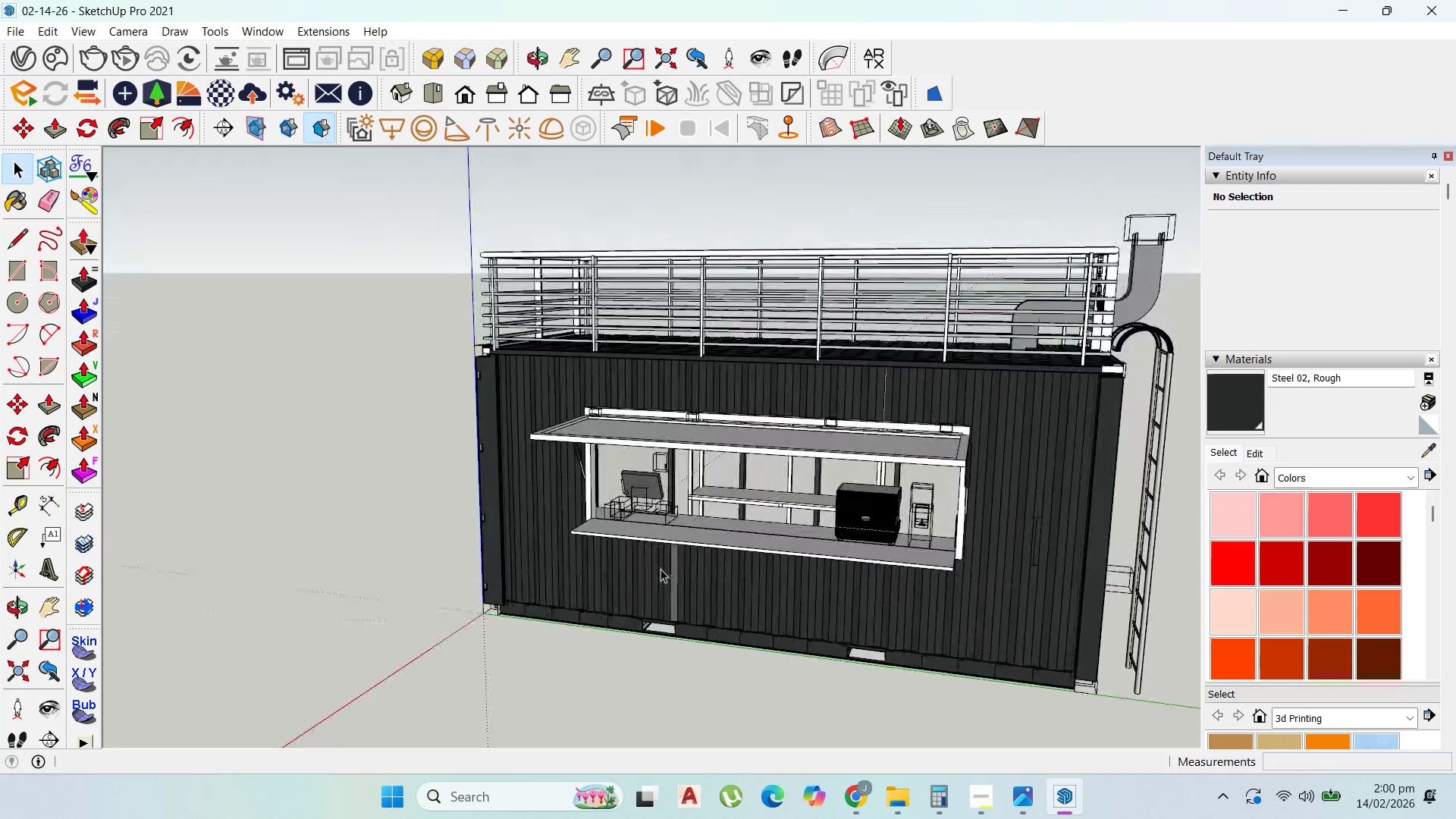 
scroll: coordinate [858, 506], scroll_direction: up, amount: 3.0
 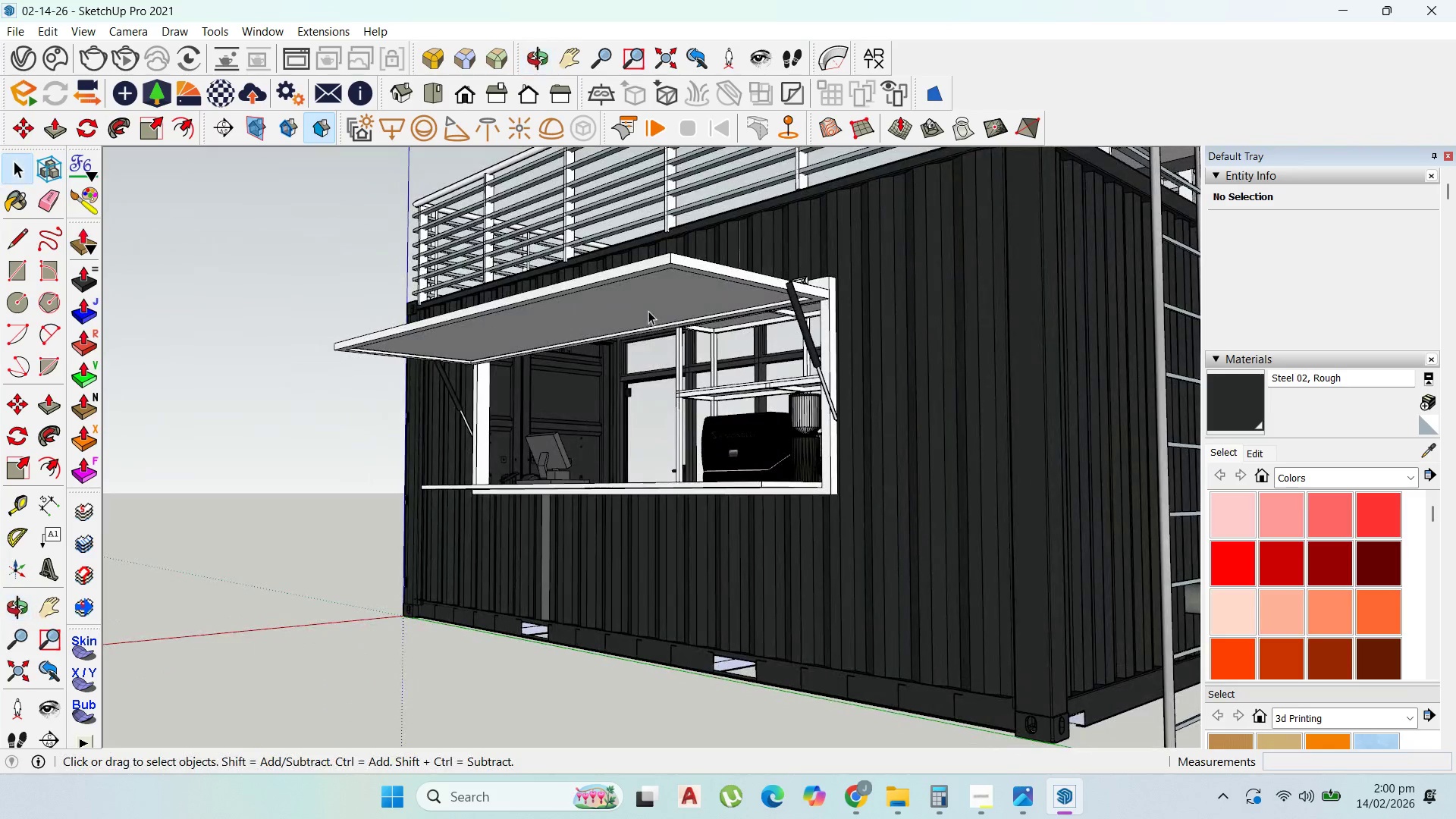 
double_click([648, 310])
 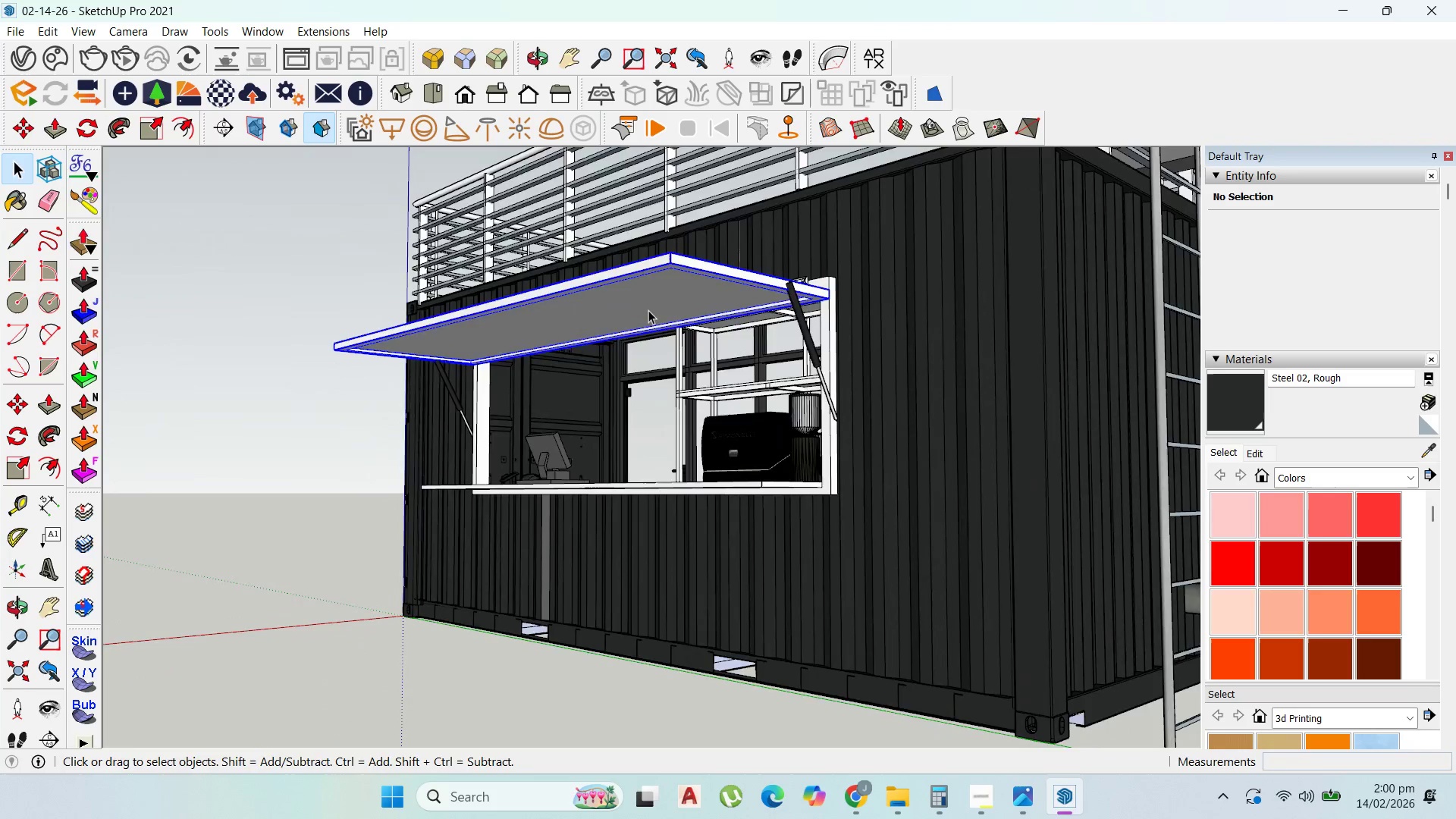 
triple_click([648, 310])
 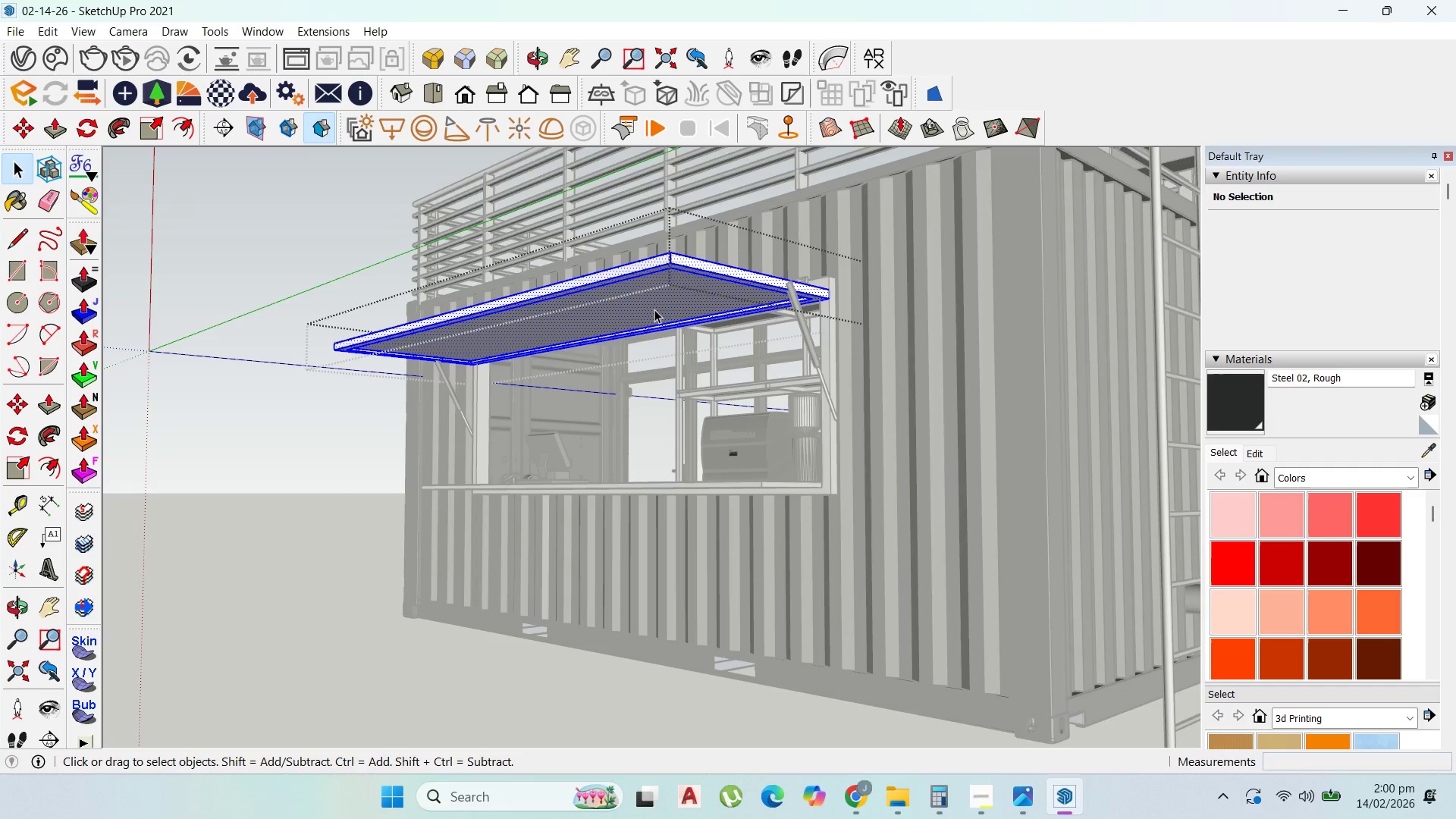 
left_click_drag(start_coordinate=[654, 309], to_coordinate=[659, 306])
 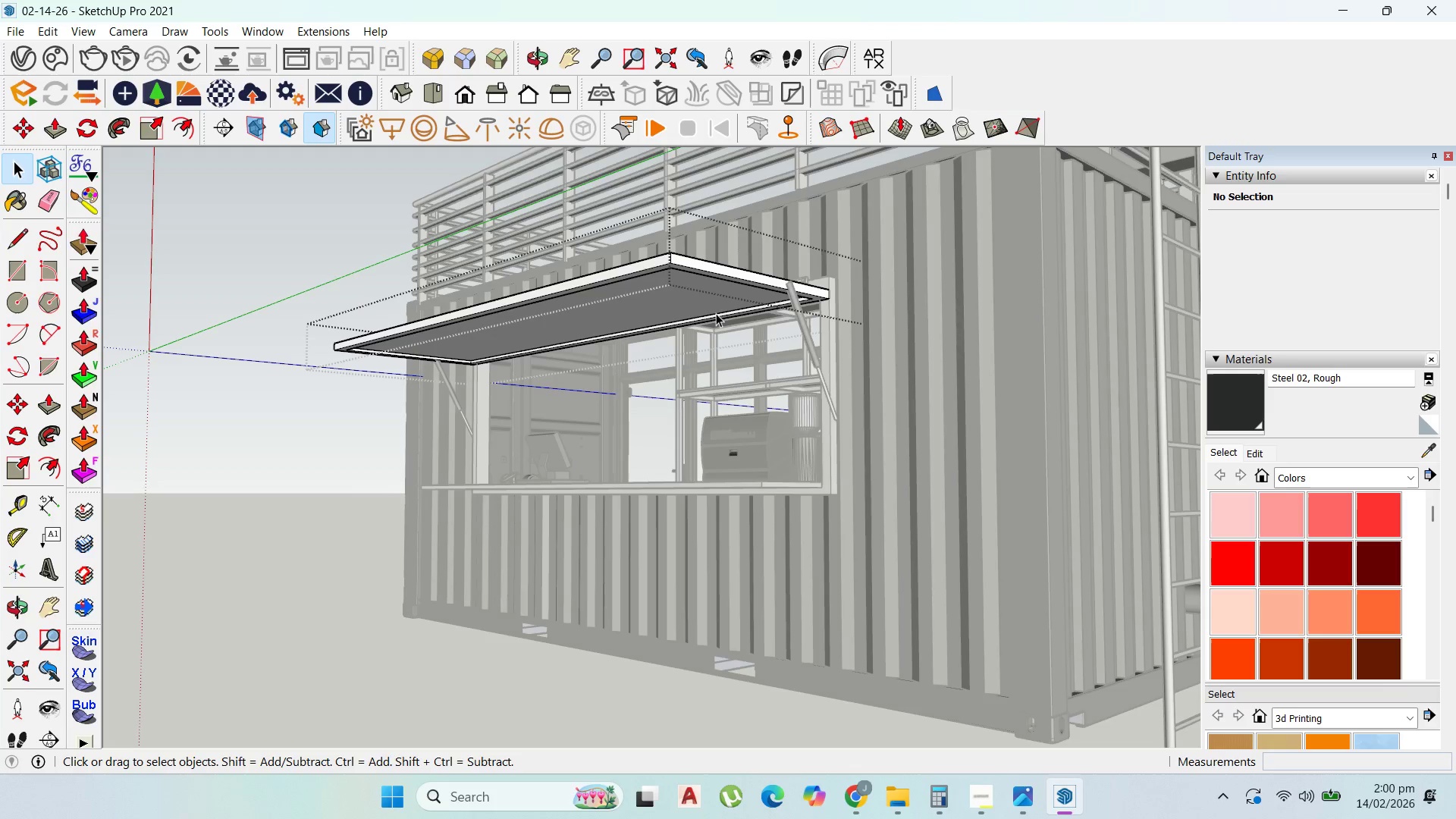 
left_click([688, 309])
 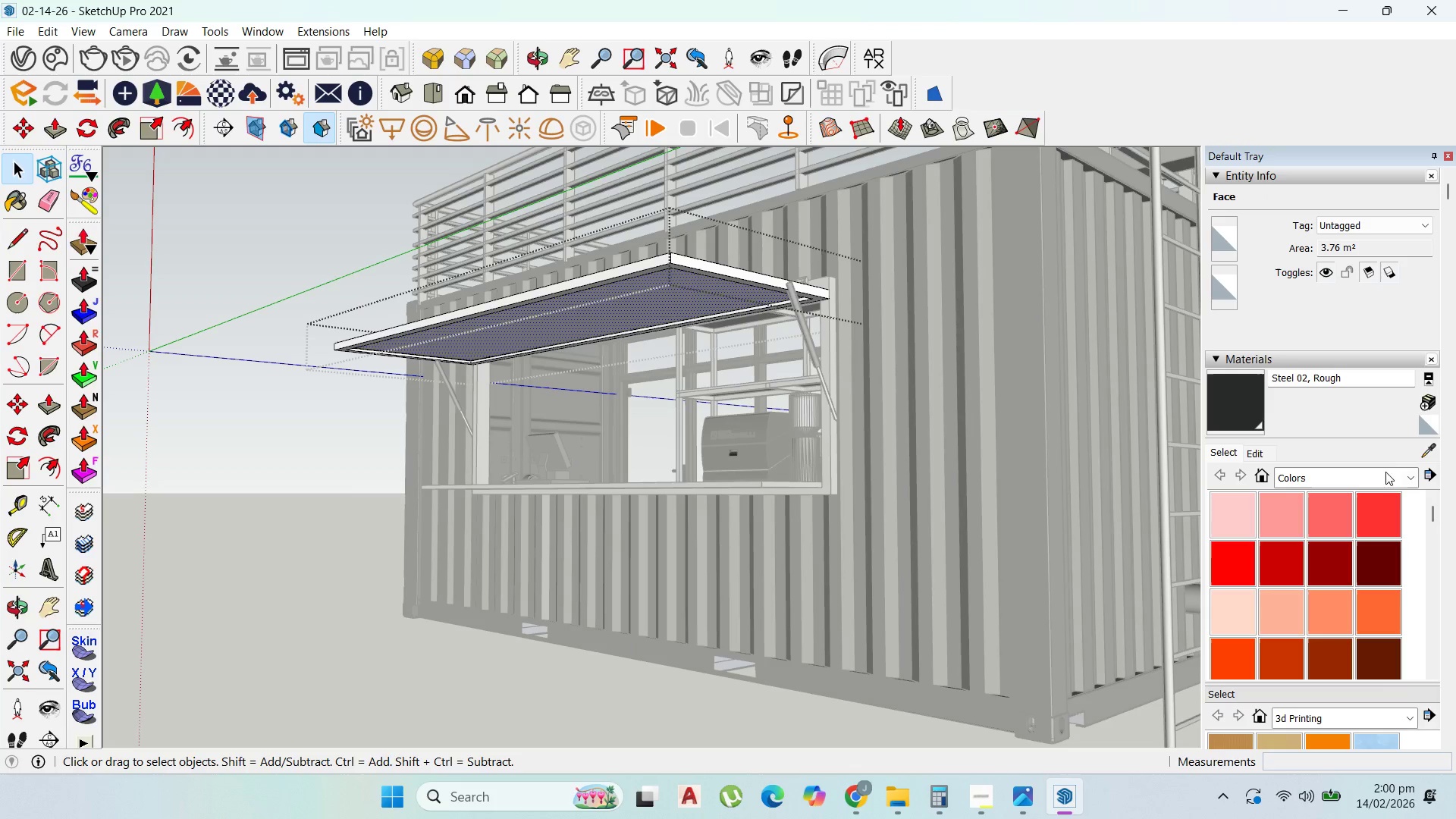 
left_click([1408, 473])
 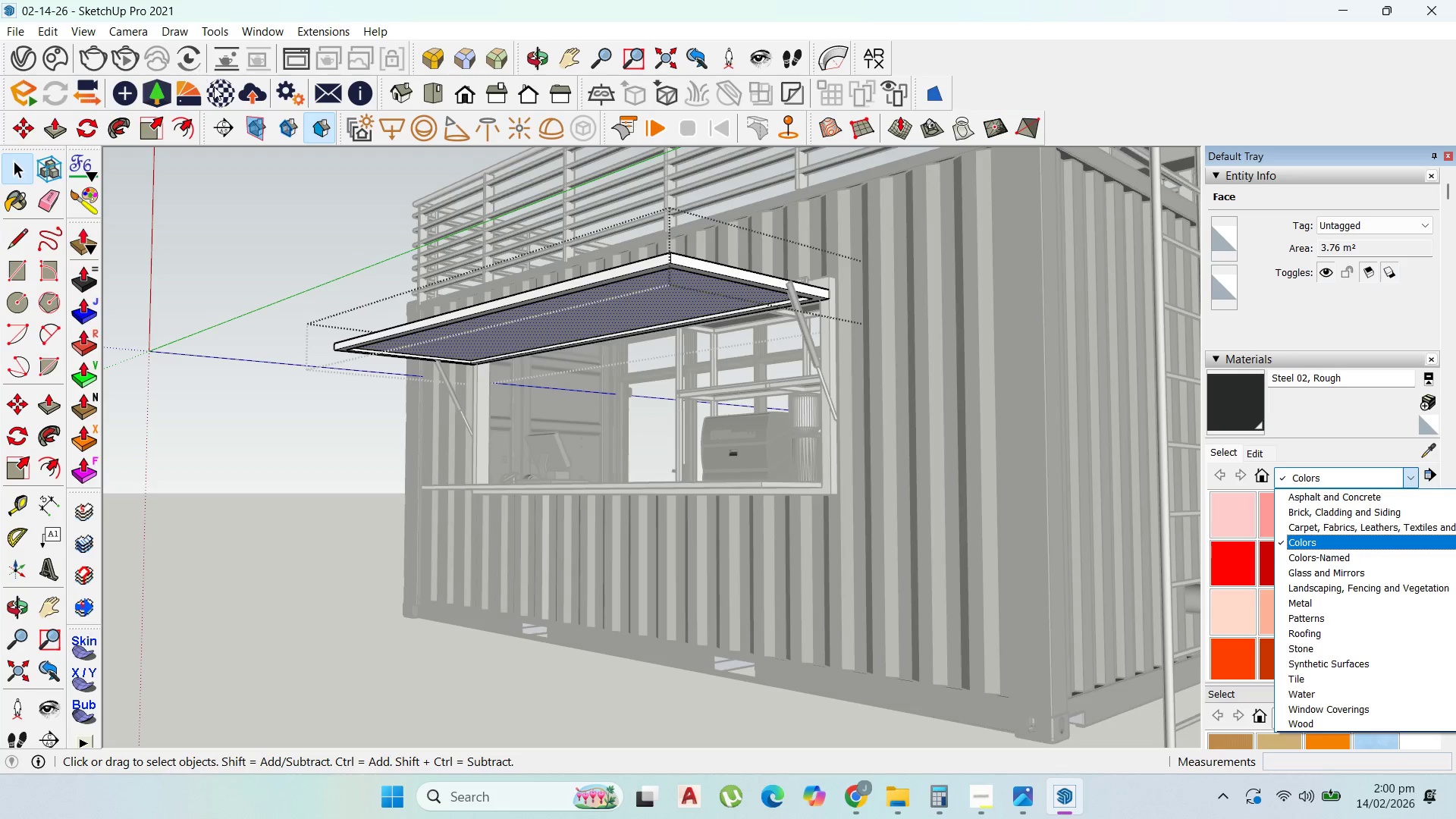 
scroll: coordinate [657, 380], scroll_direction: up, amount: 4.0
 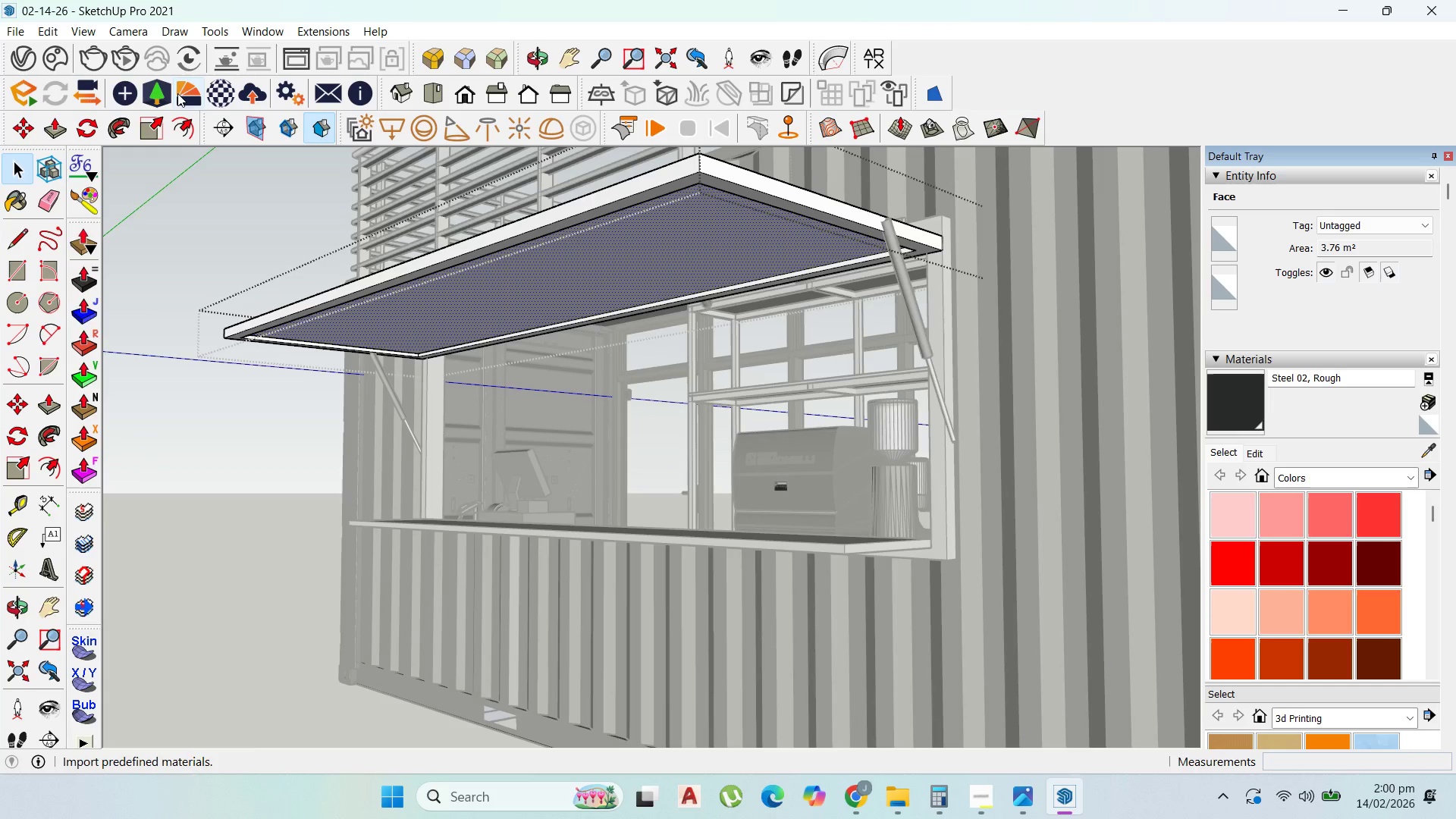 
left_click([184, 89])
 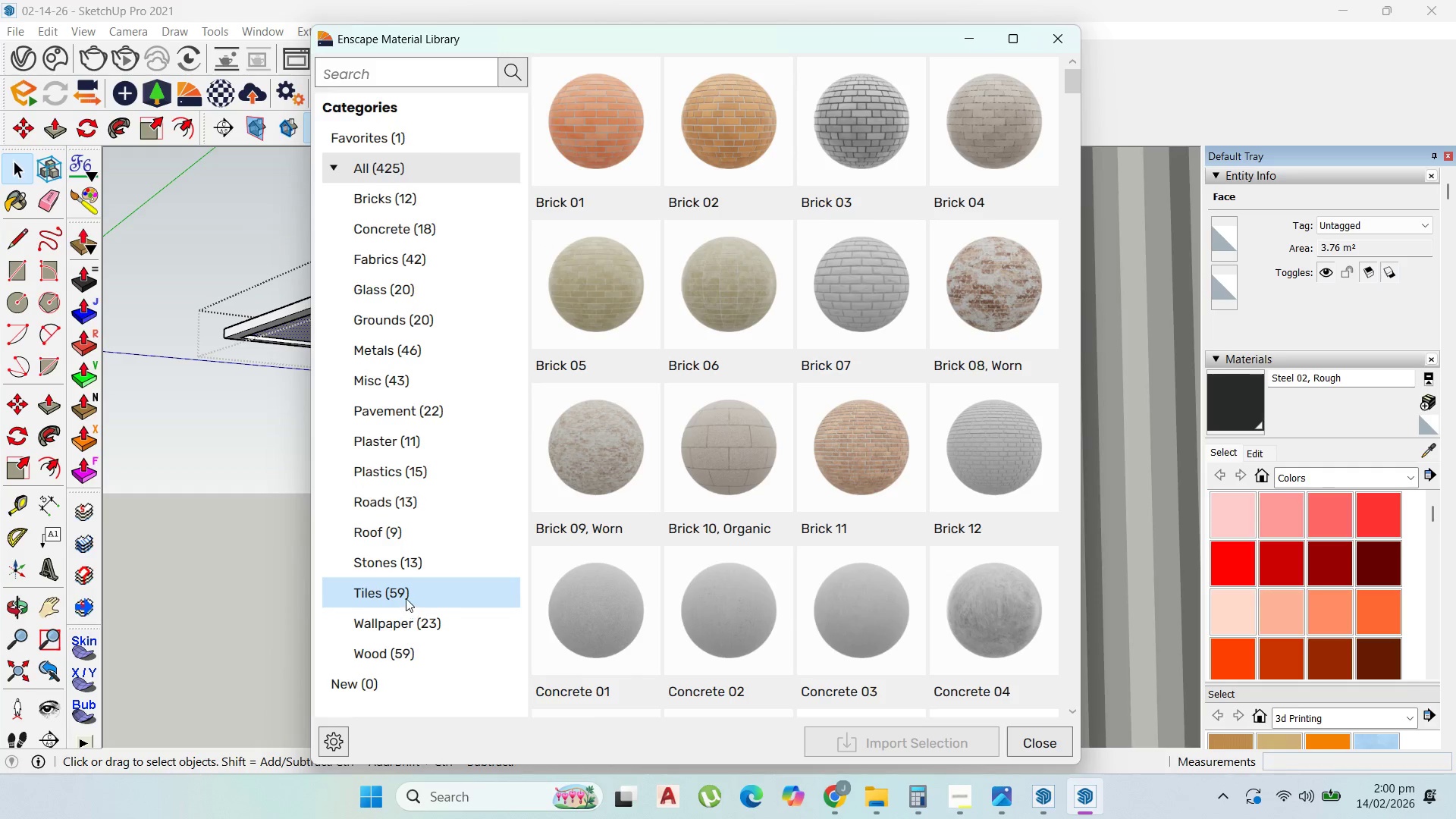 
left_click([412, 648])
 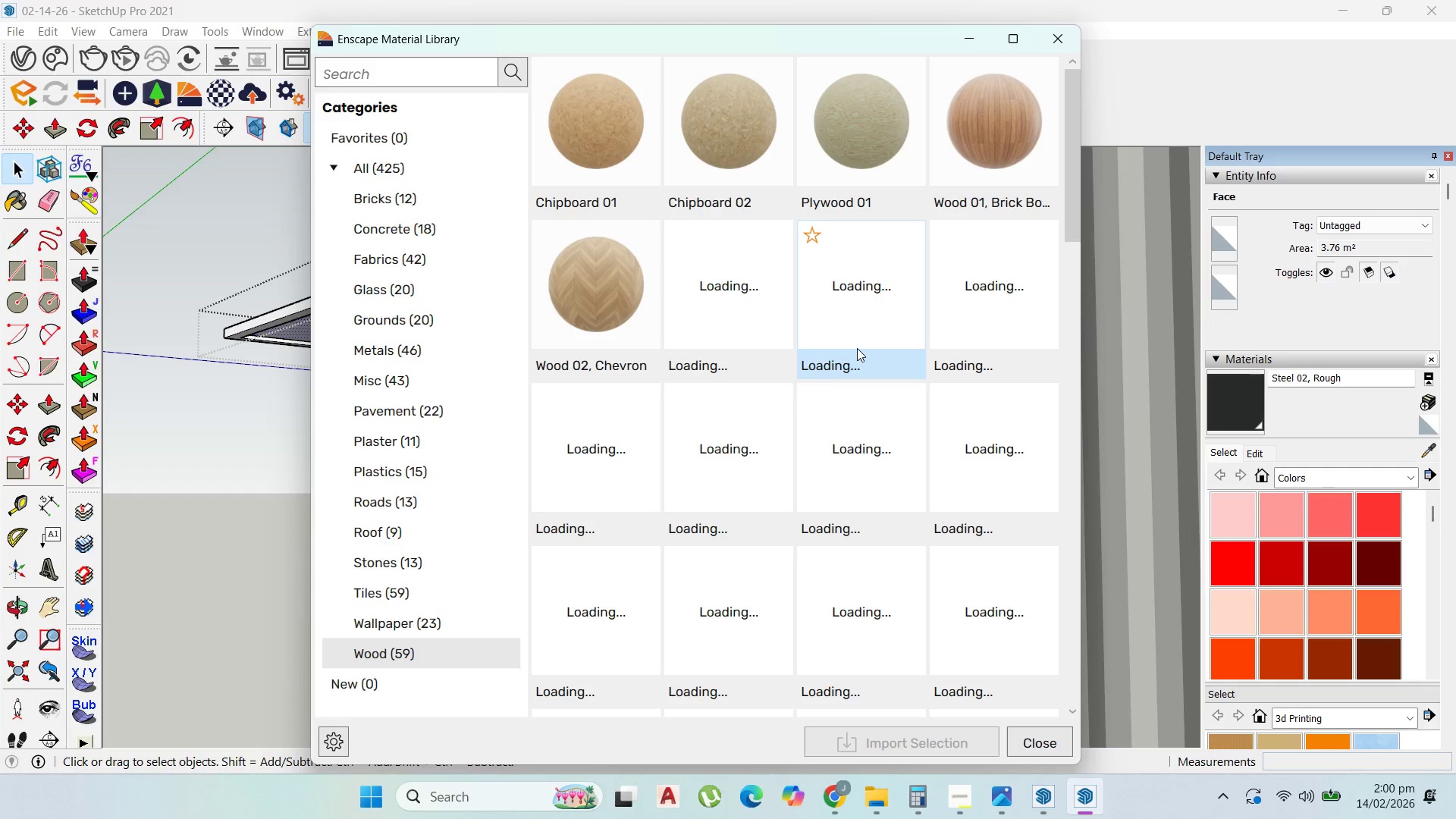 
wait(9.47)
 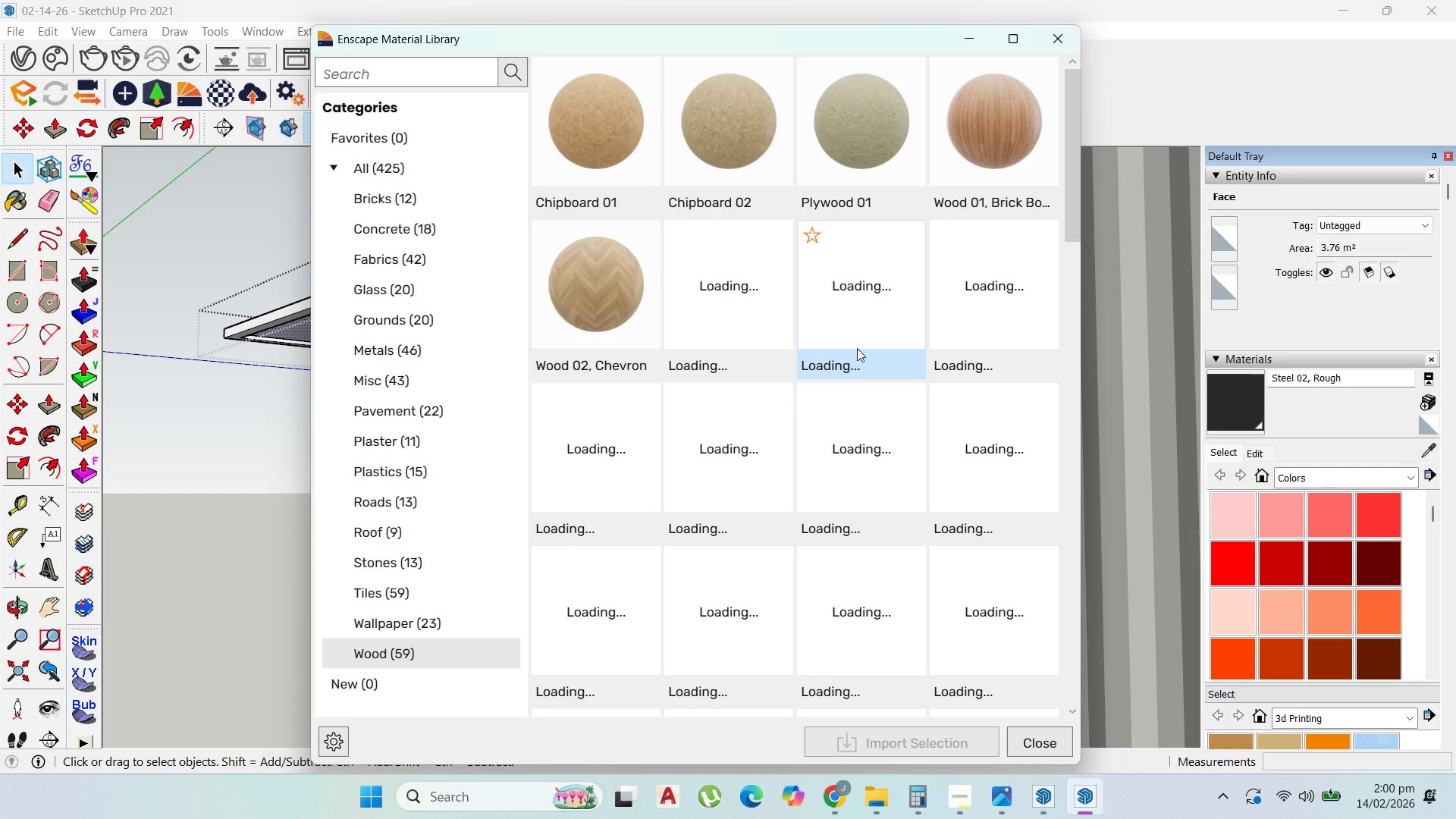 
left_click([726, 497])
 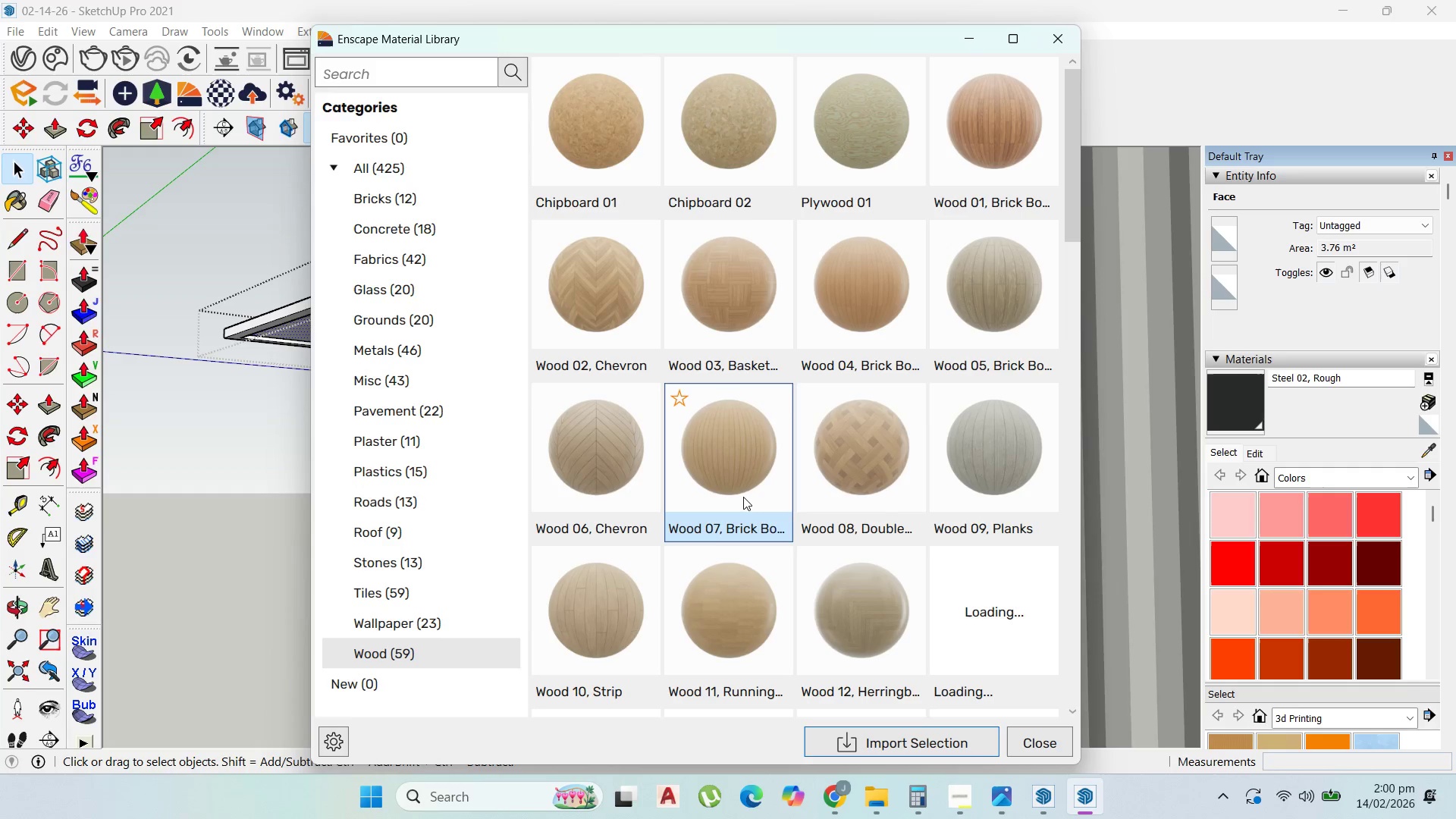 
left_click([753, 495])
 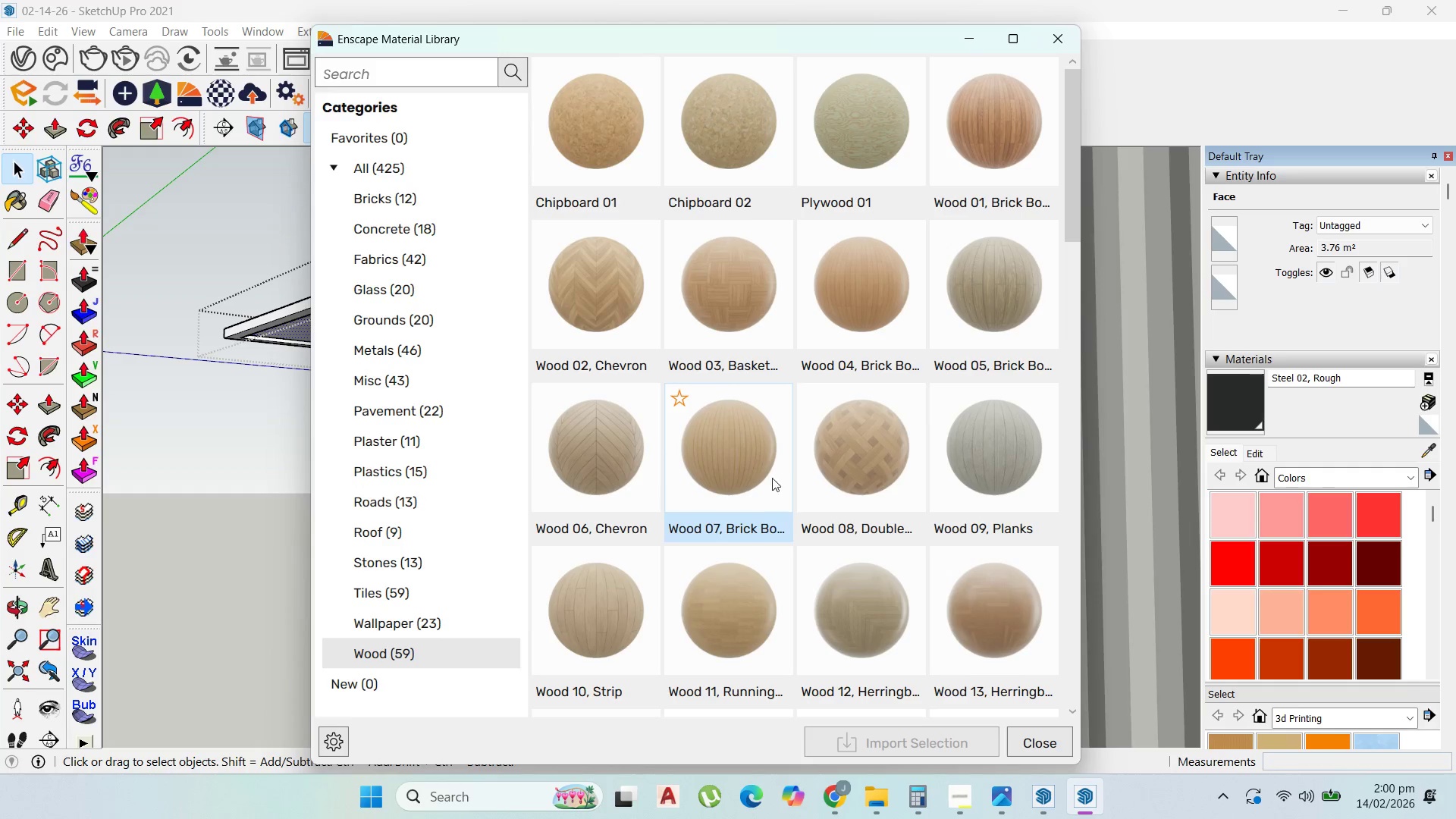 
left_click([761, 458])
 